 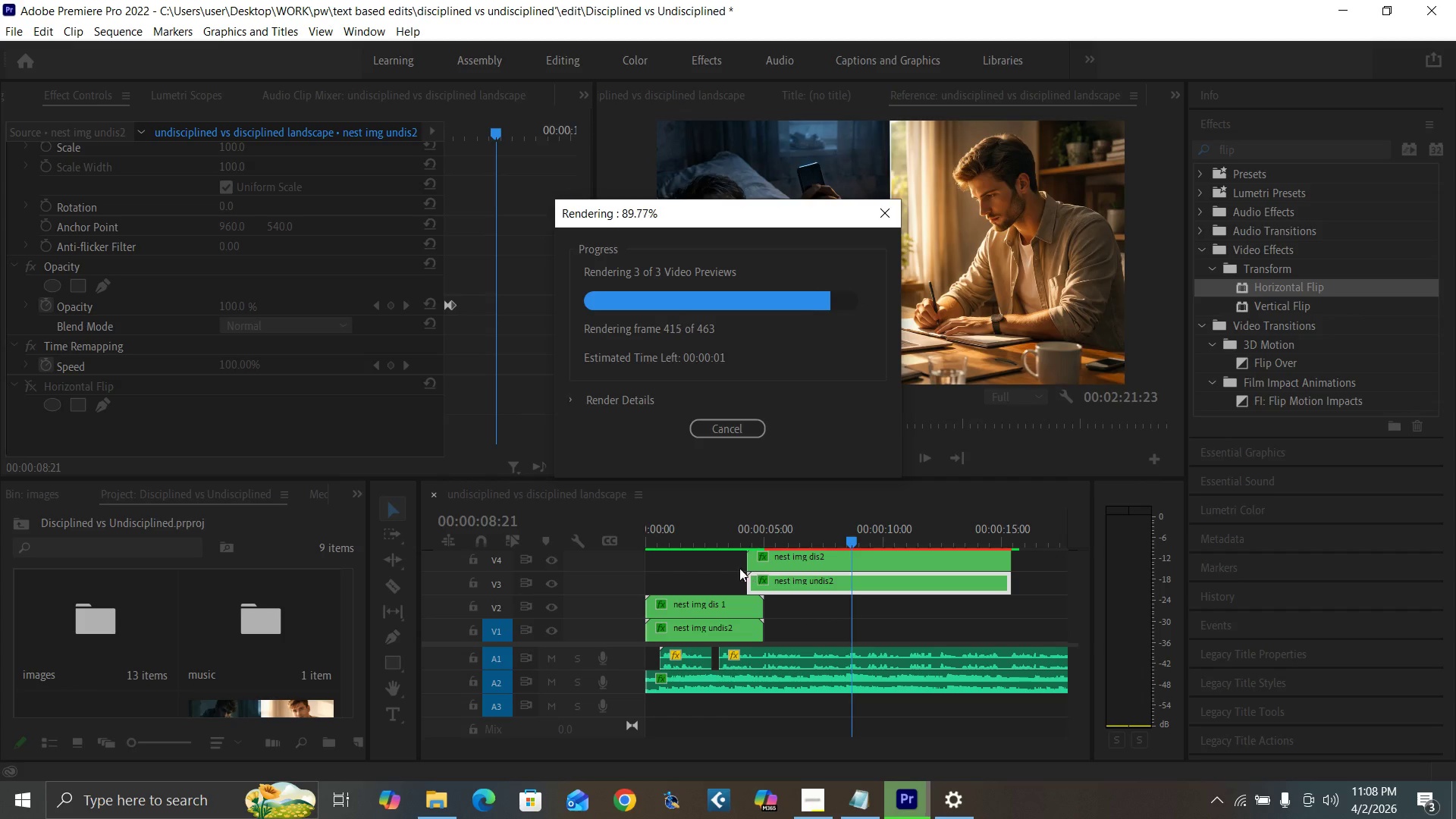 
key(Control+Backquote)
 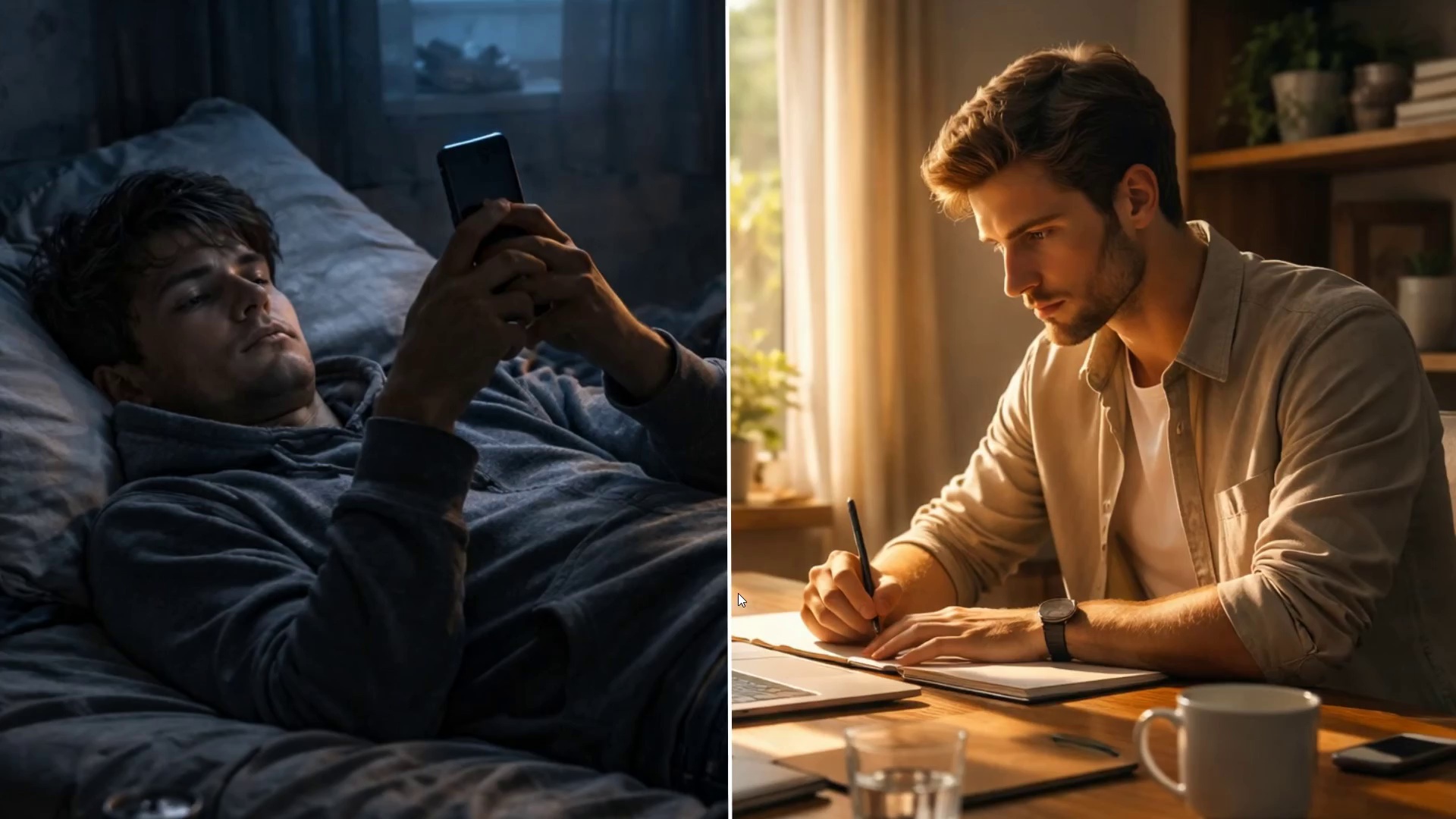 
wait(11.16)
 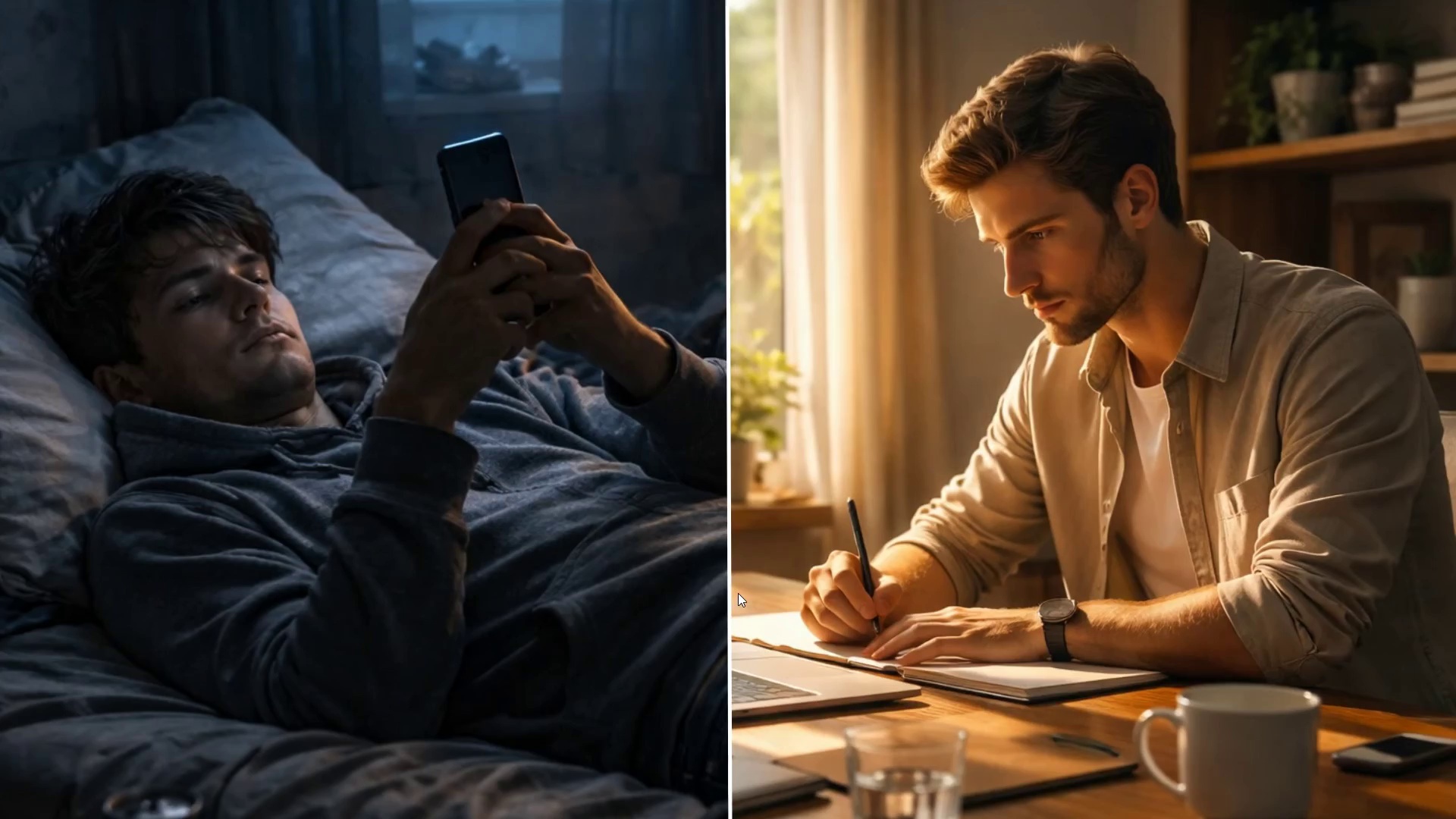 
key(Space)
 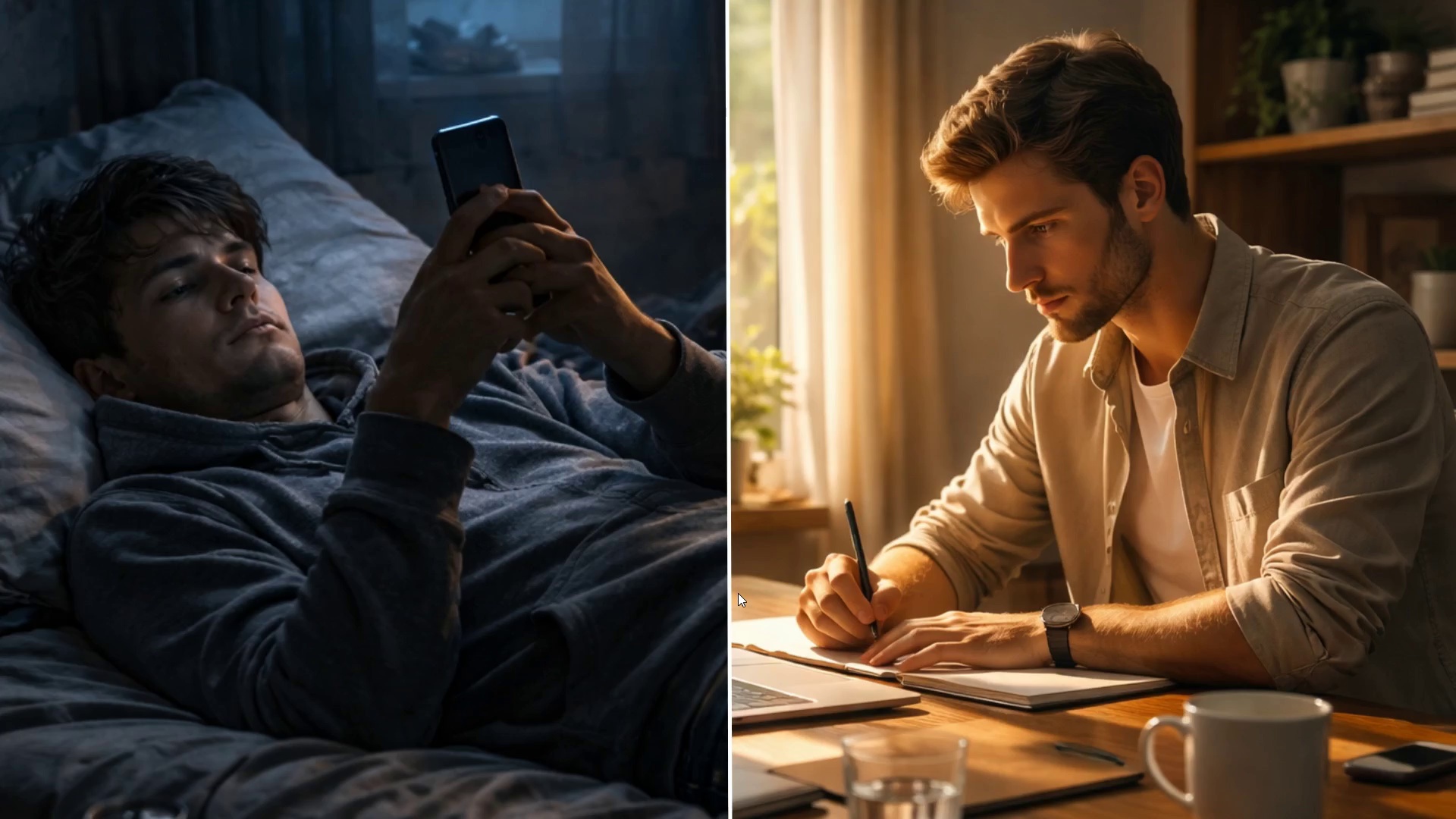 
key(Control+Backquote)
 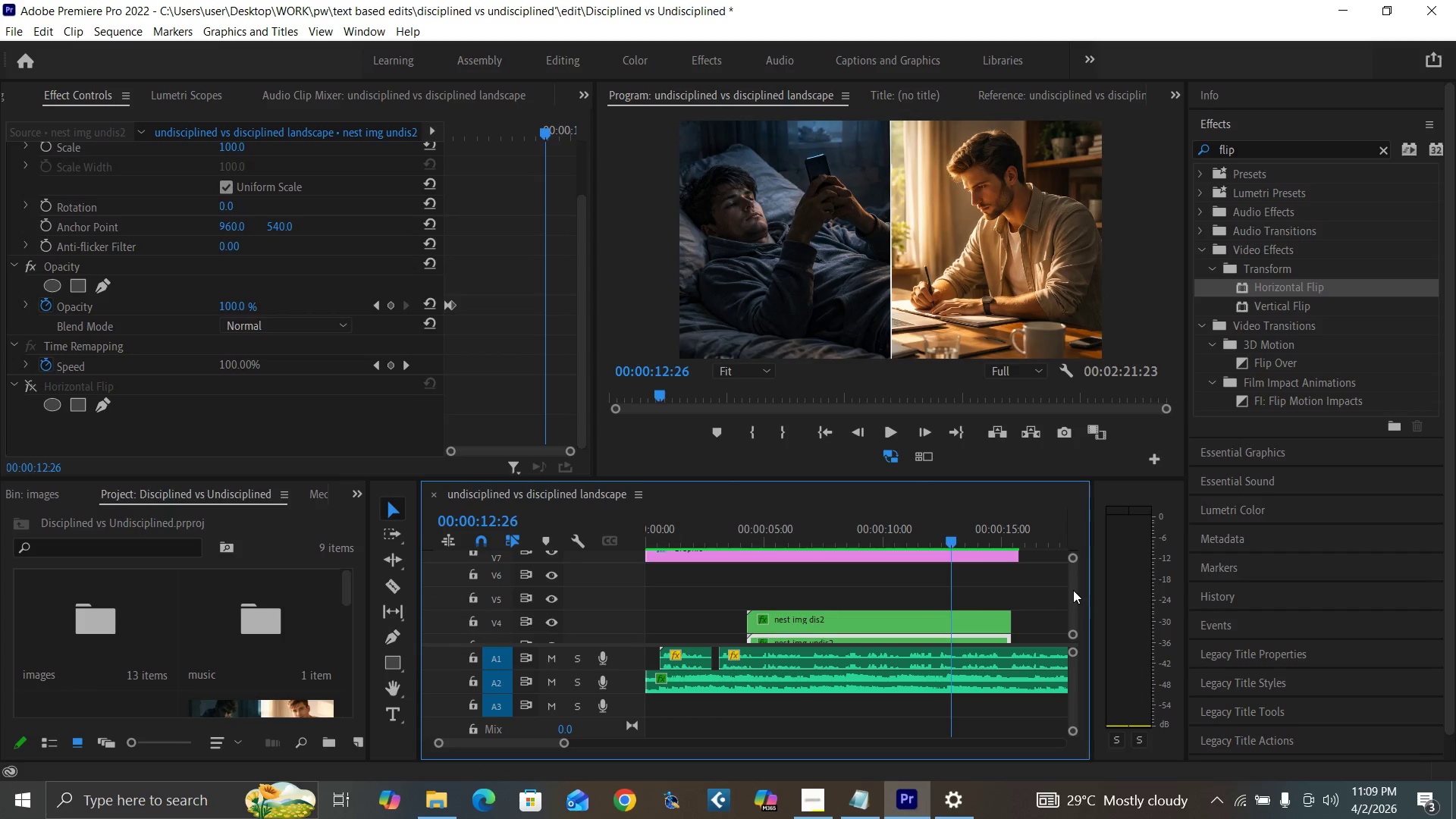 
left_click_drag(start_coordinate=[824, 525], to_coordinate=[822, 529])
 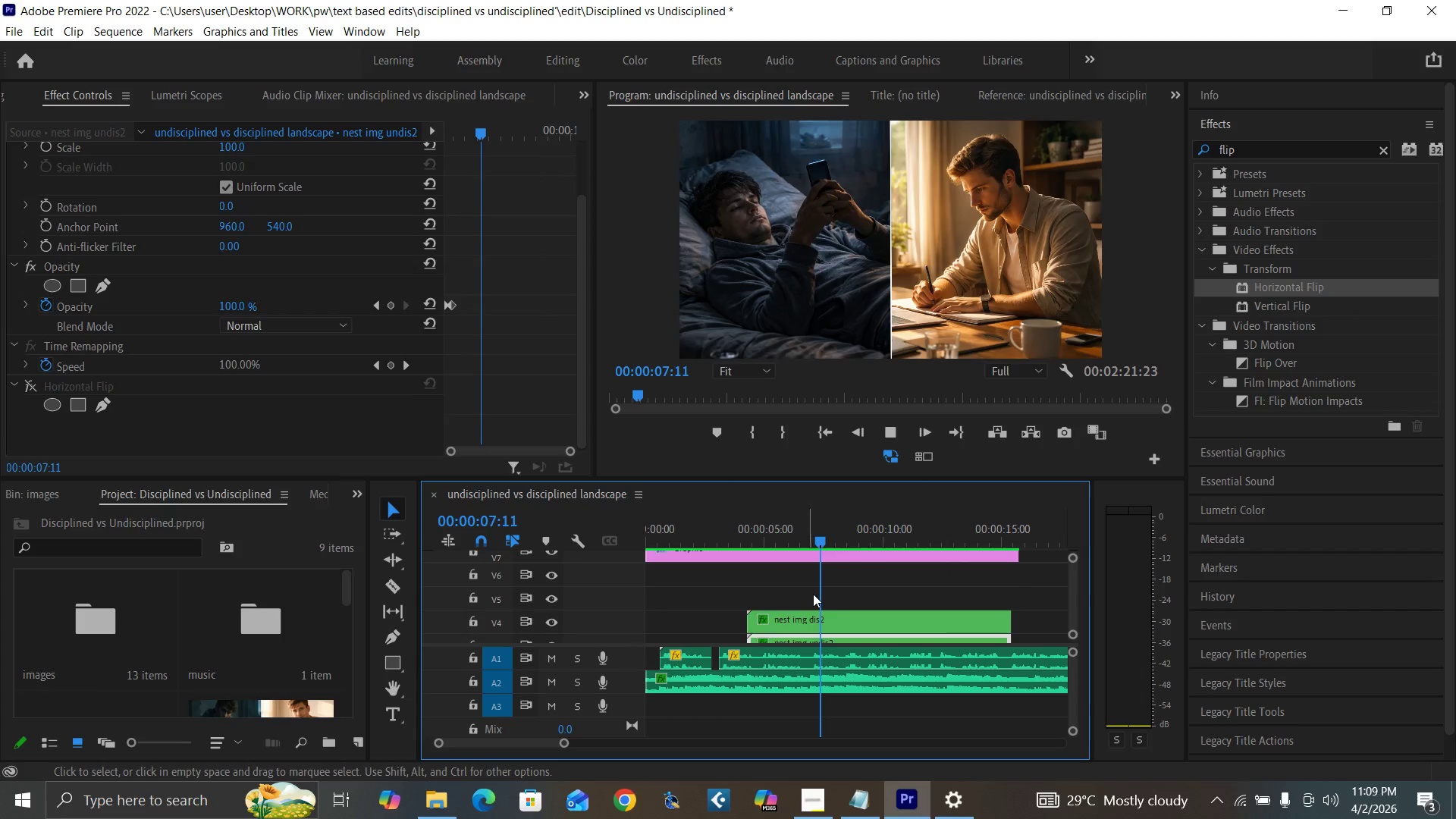 
key(Space)
 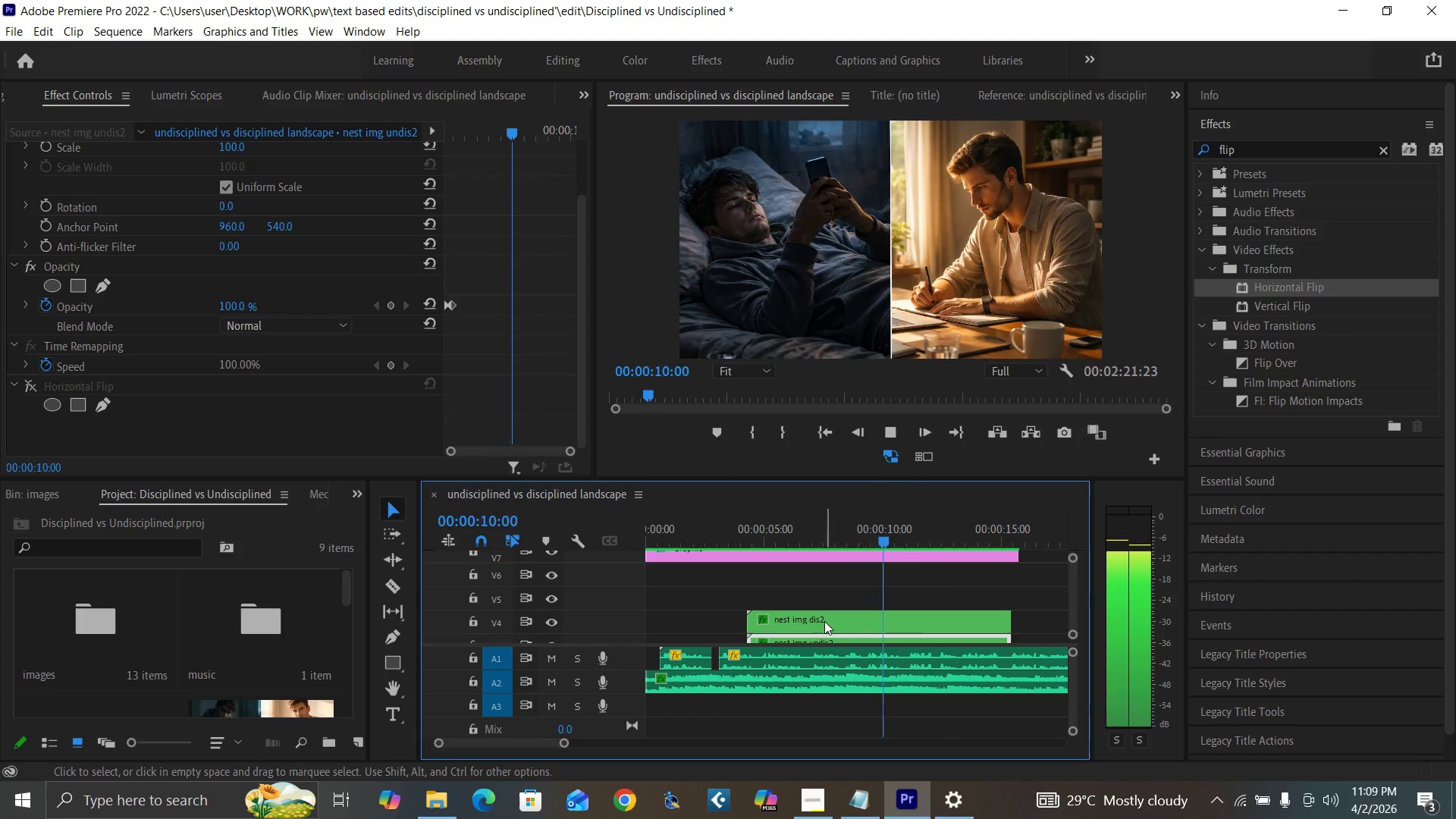 
key(Space)
 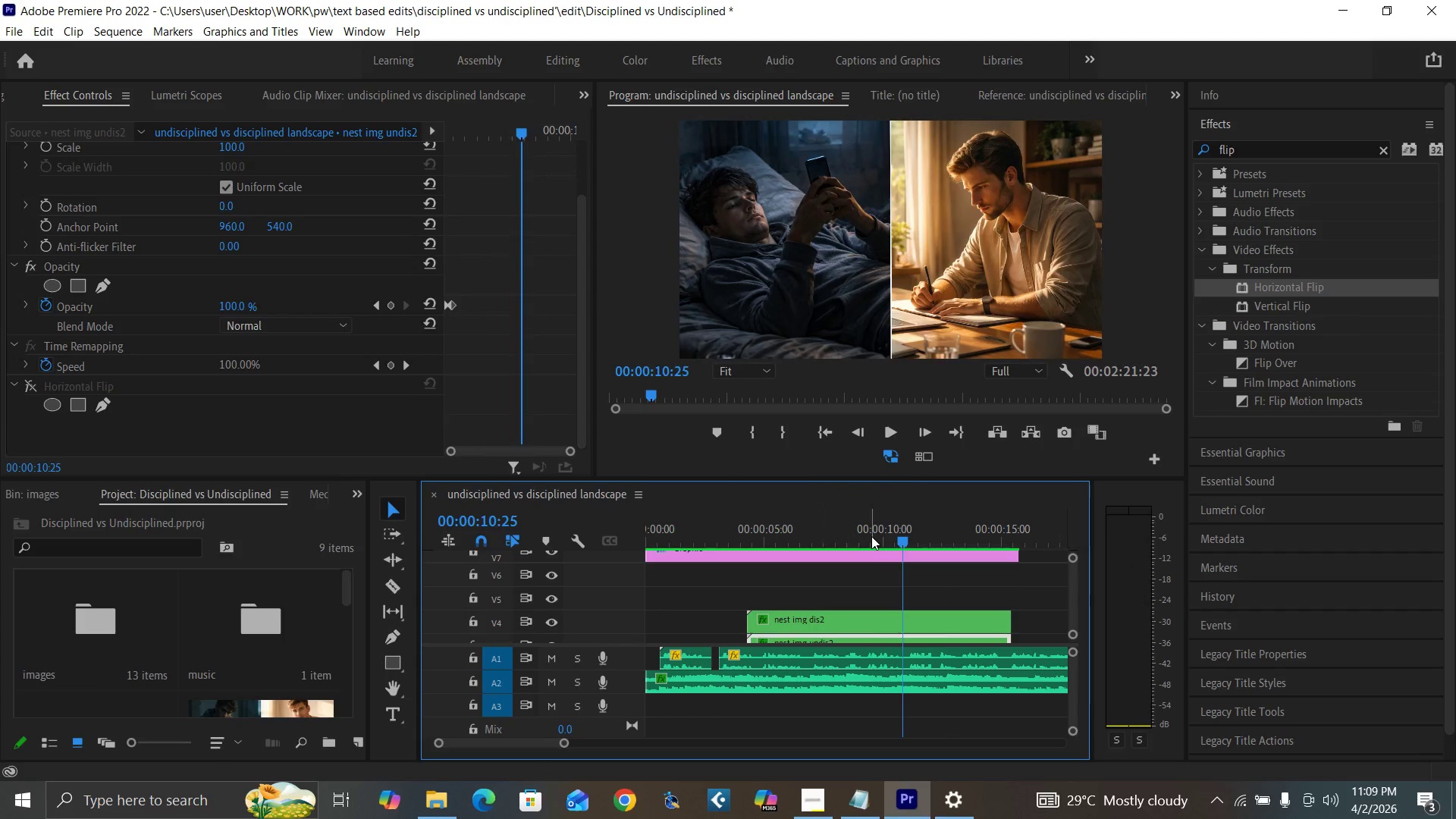 
key(Space)
 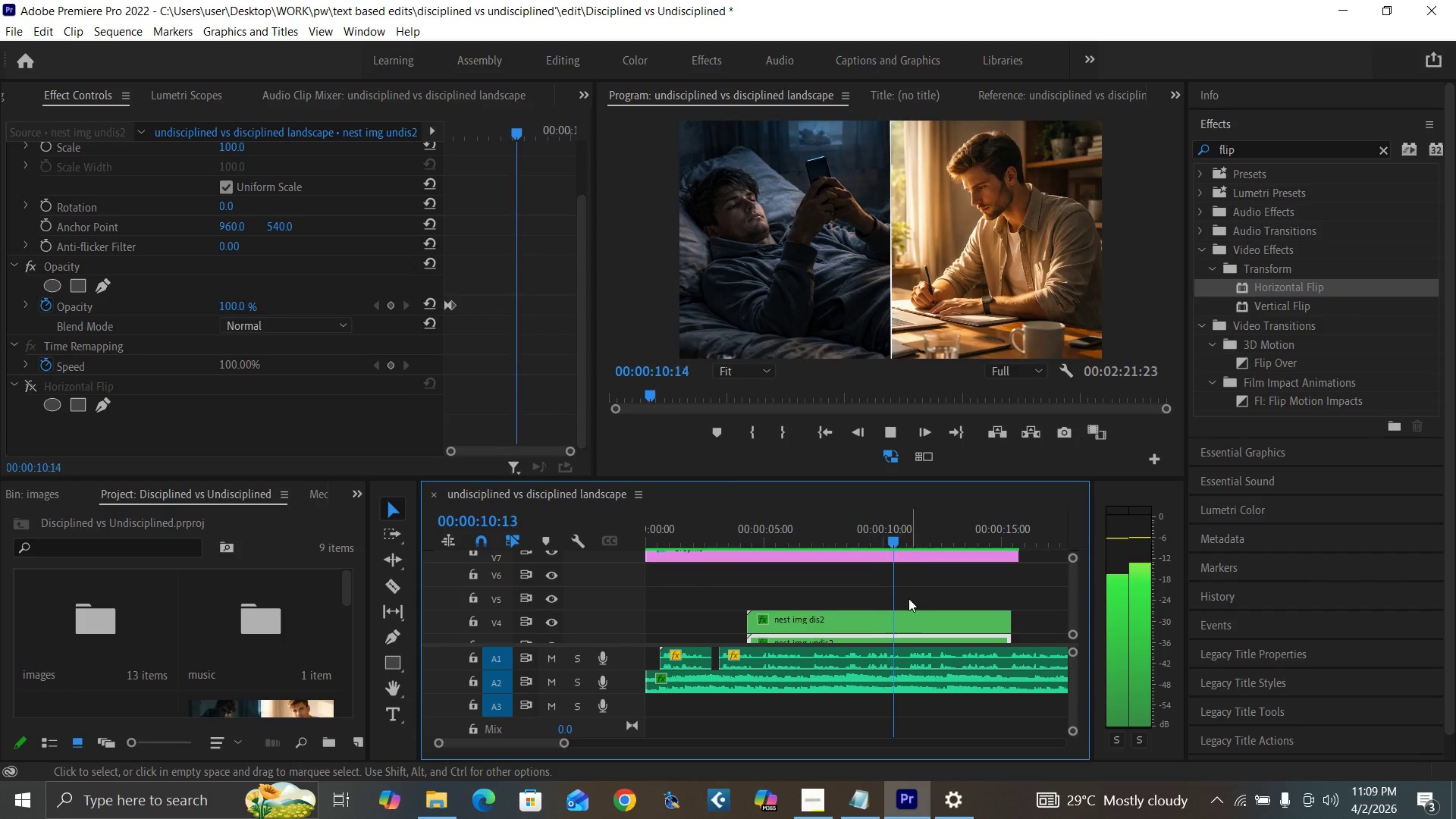 
key(Space)
 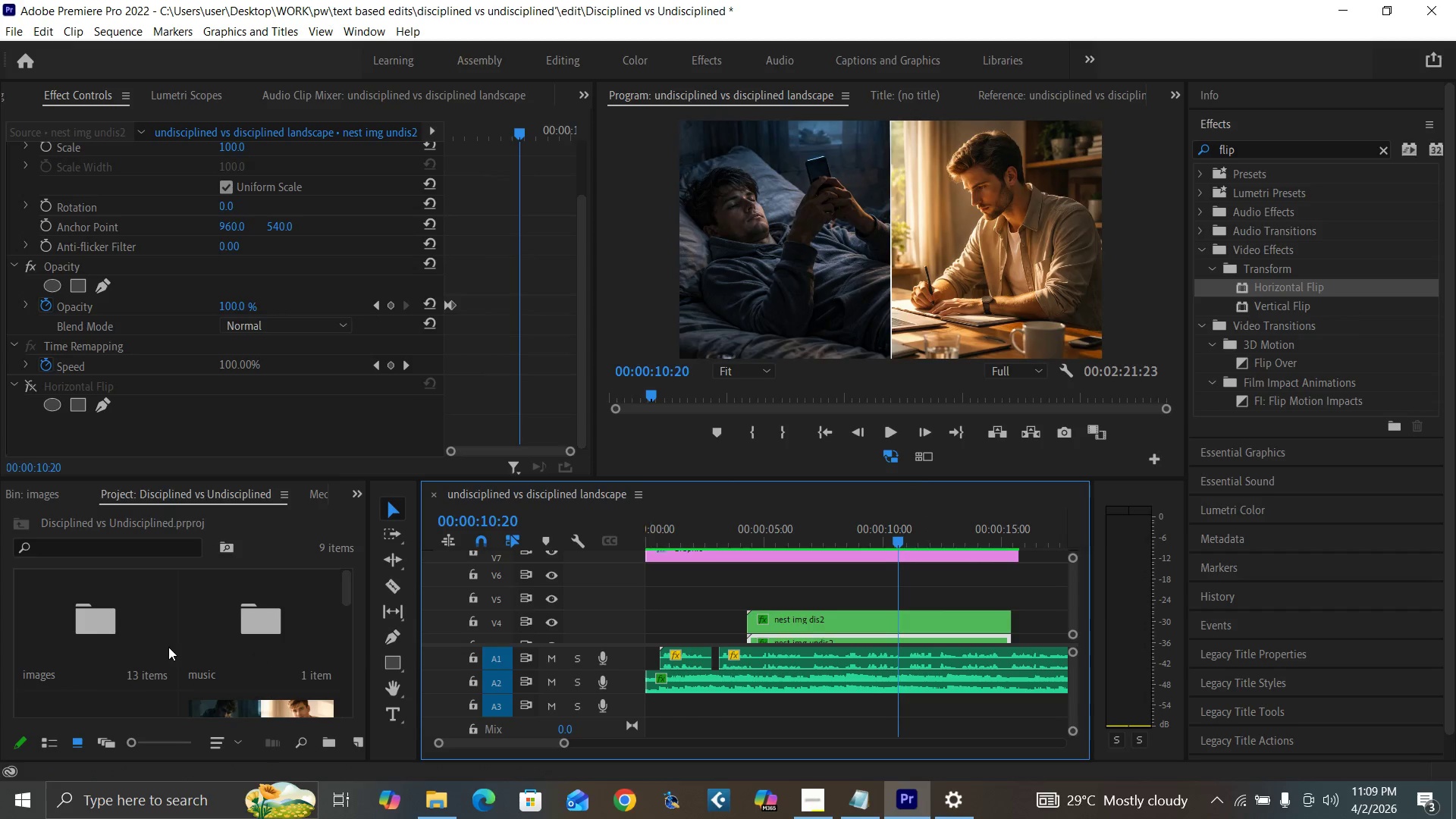 
left_click([67, 631])
 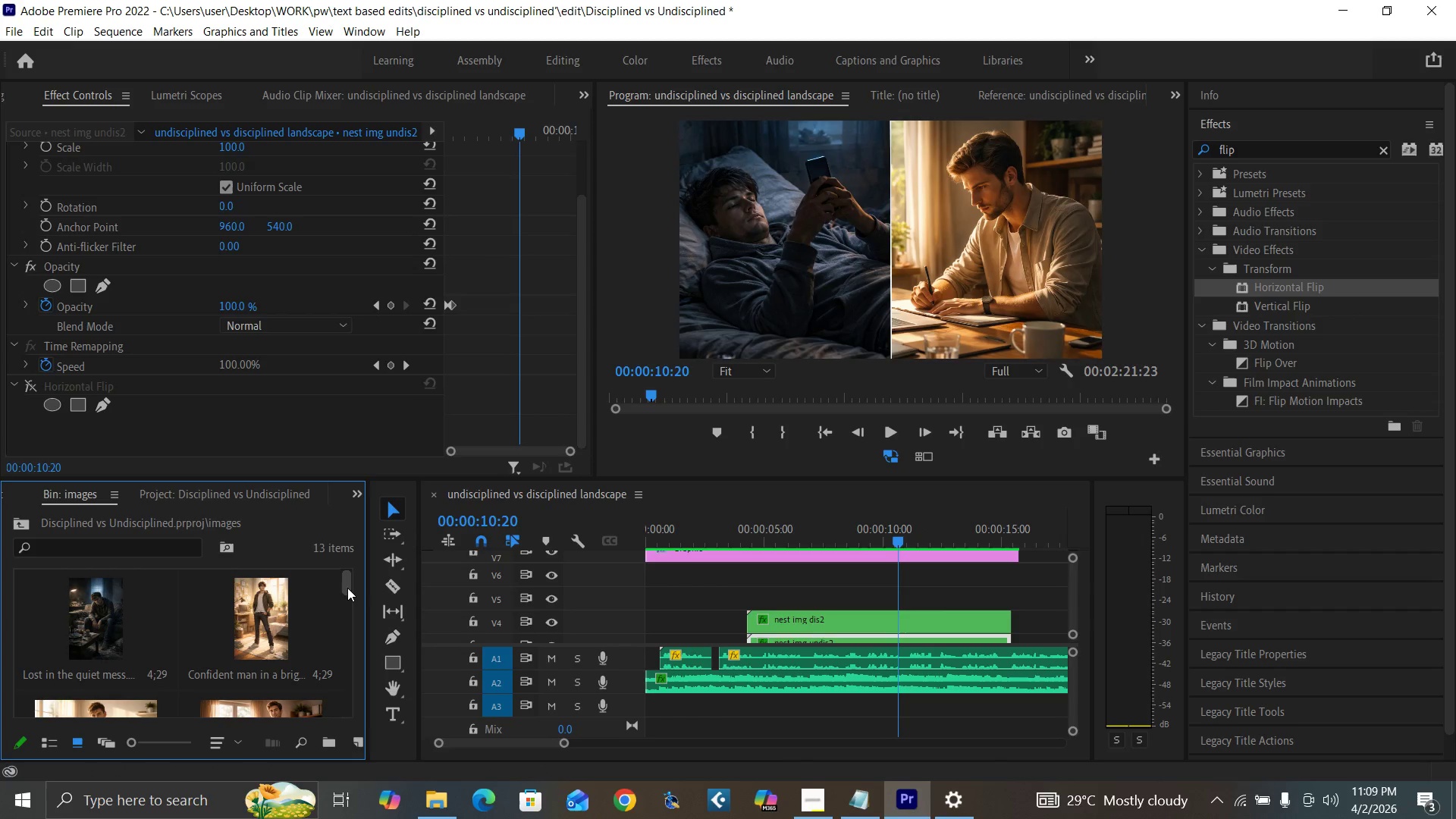 
left_click_drag(start_coordinate=[347, 588], to_coordinate=[394, 681])
 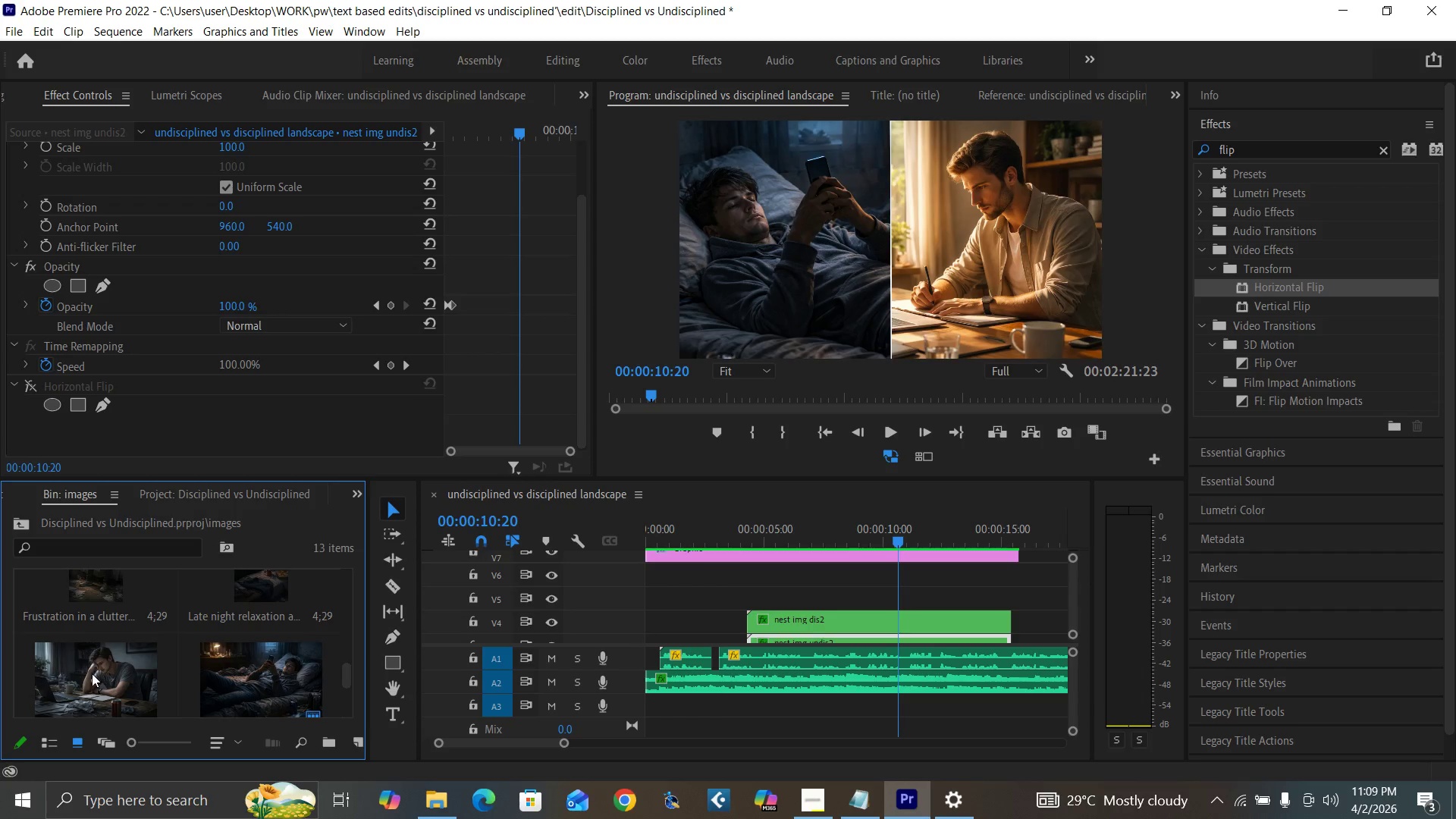 
left_click_drag(start_coordinate=[92, 673], to_coordinate=[899, 595])
 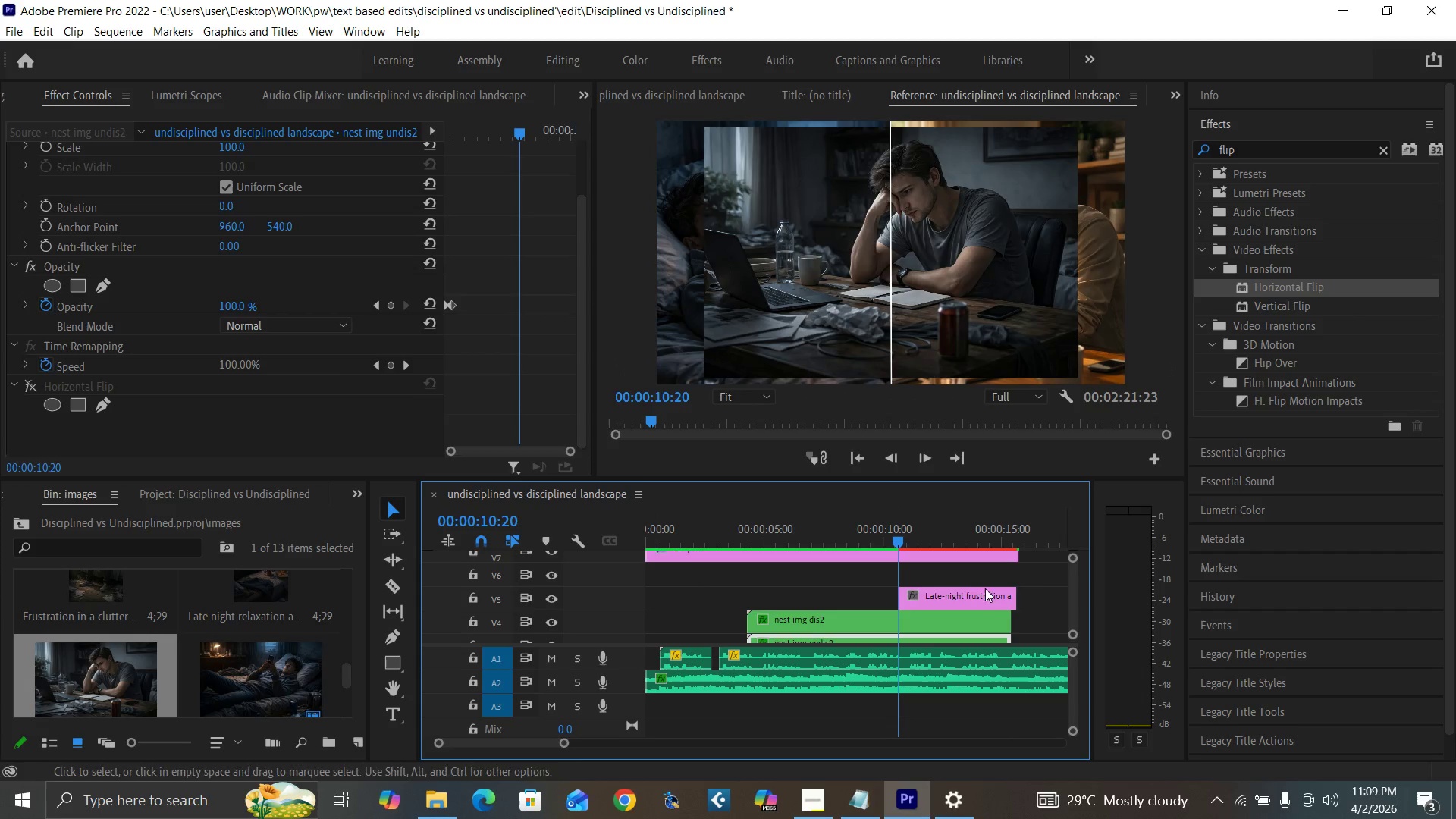 
left_click([968, 597])
 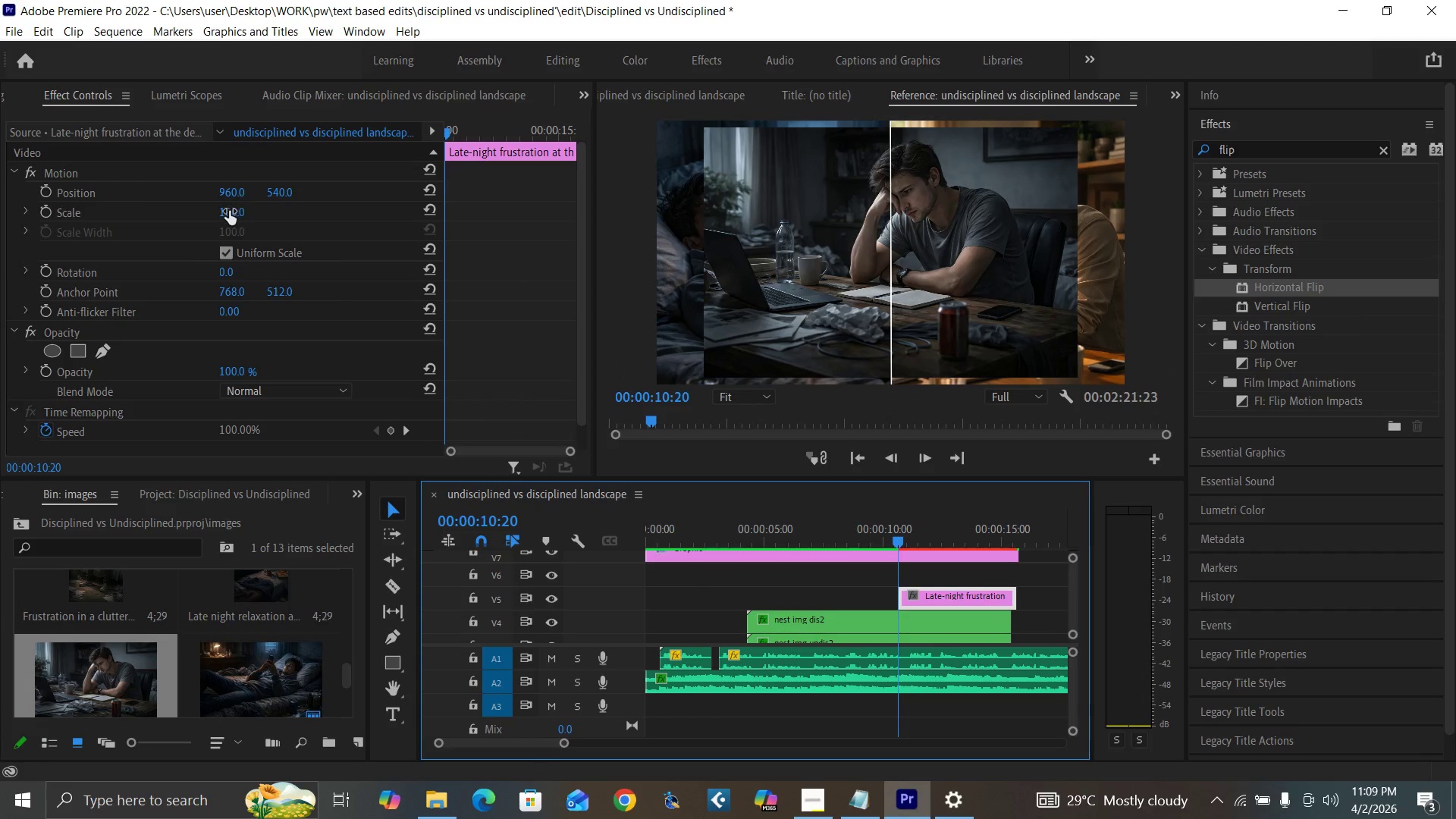 
left_click([229, 211])
 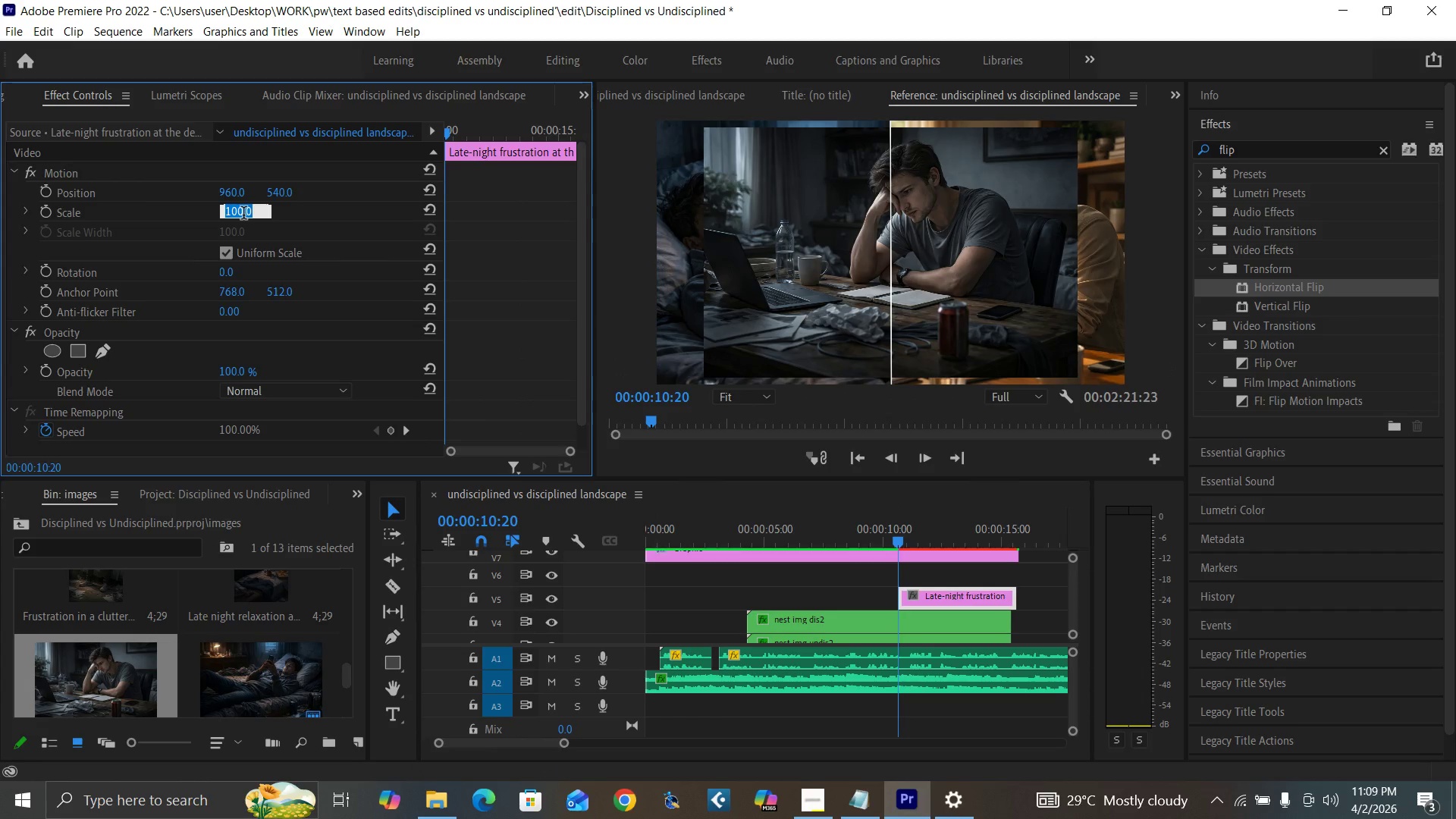 
type(125)
 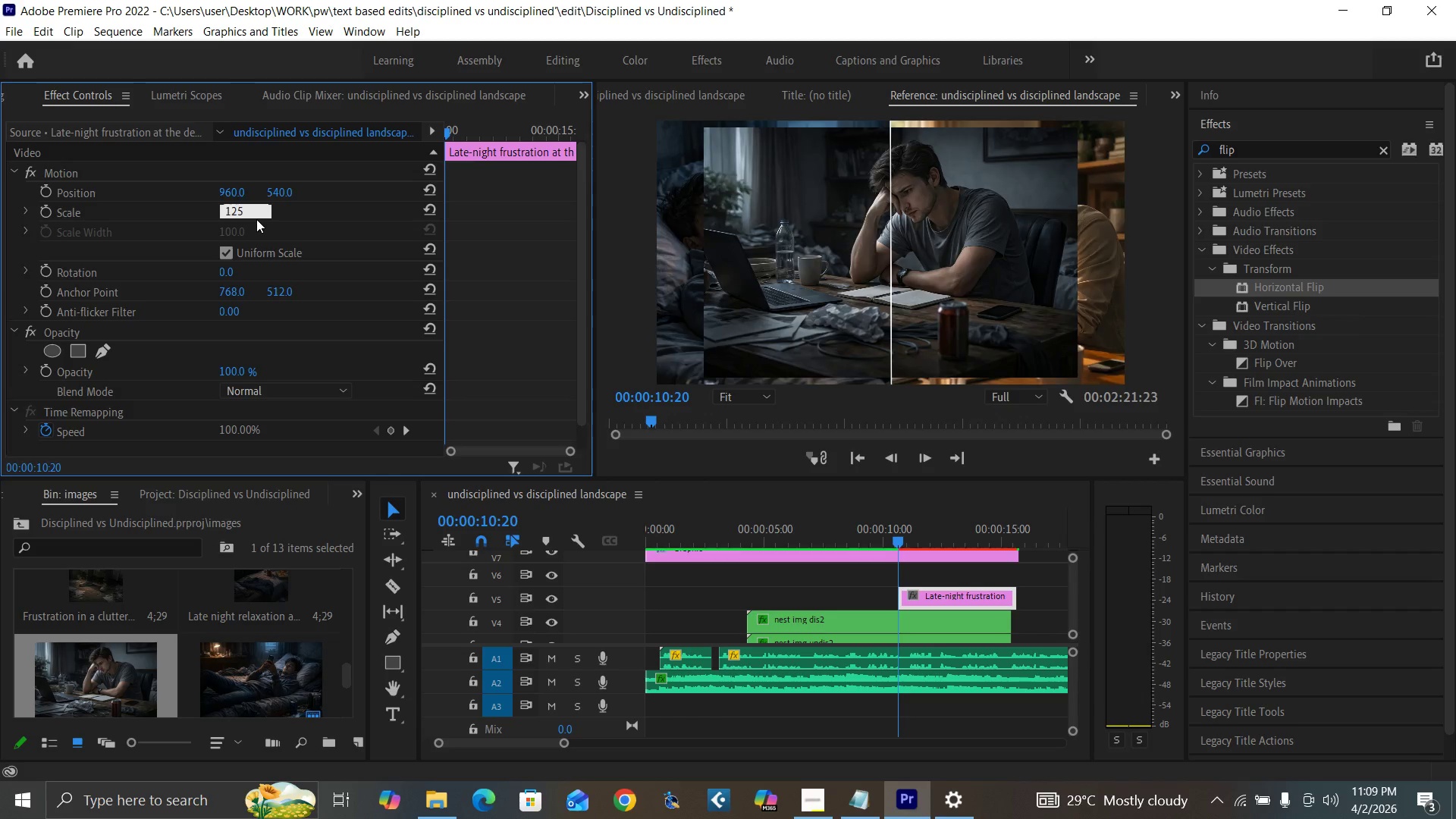 
key(Enter)
 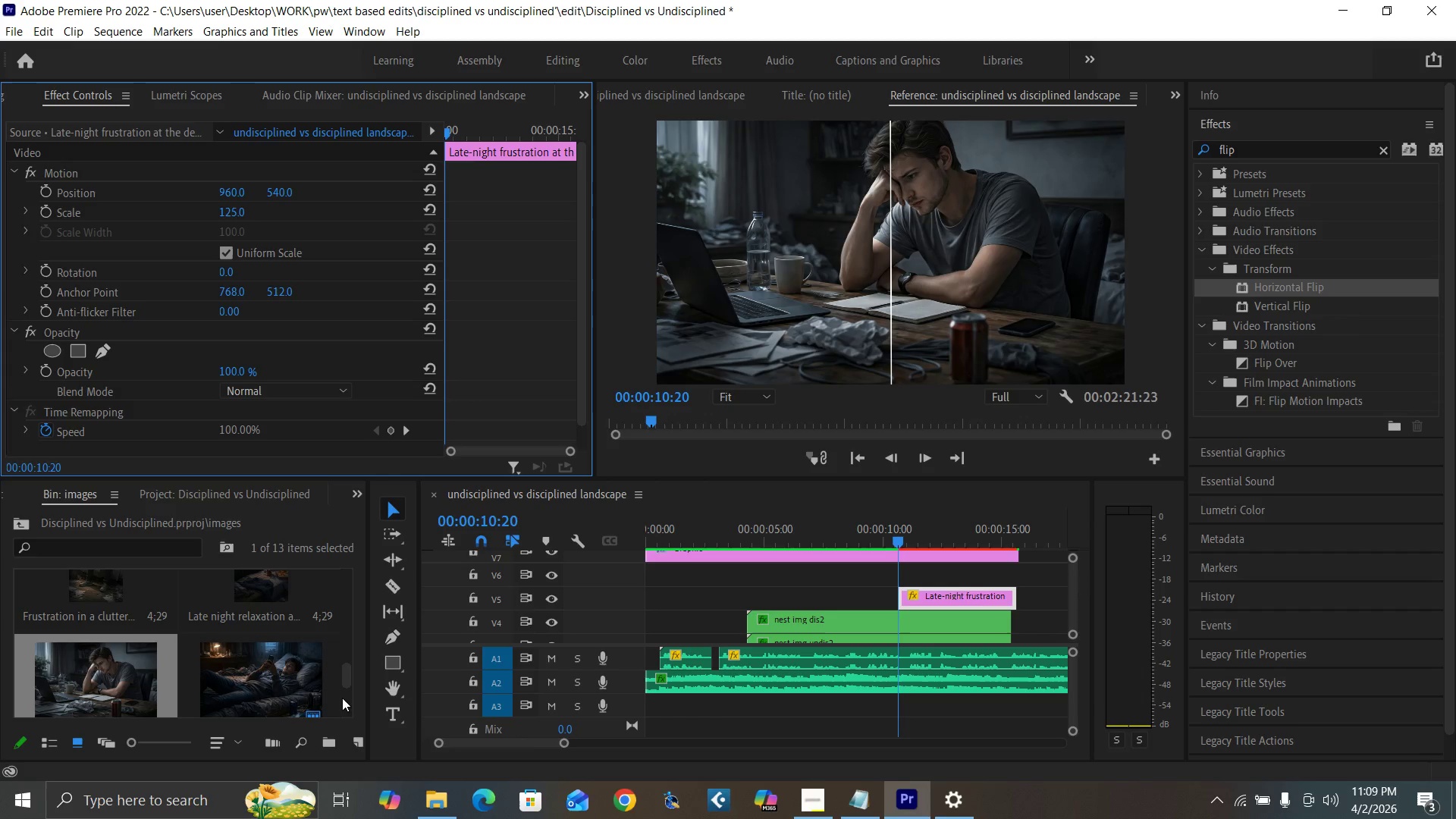 
left_click_drag(start_coordinate=[347, 673], to_coordinate=[355, 623])
 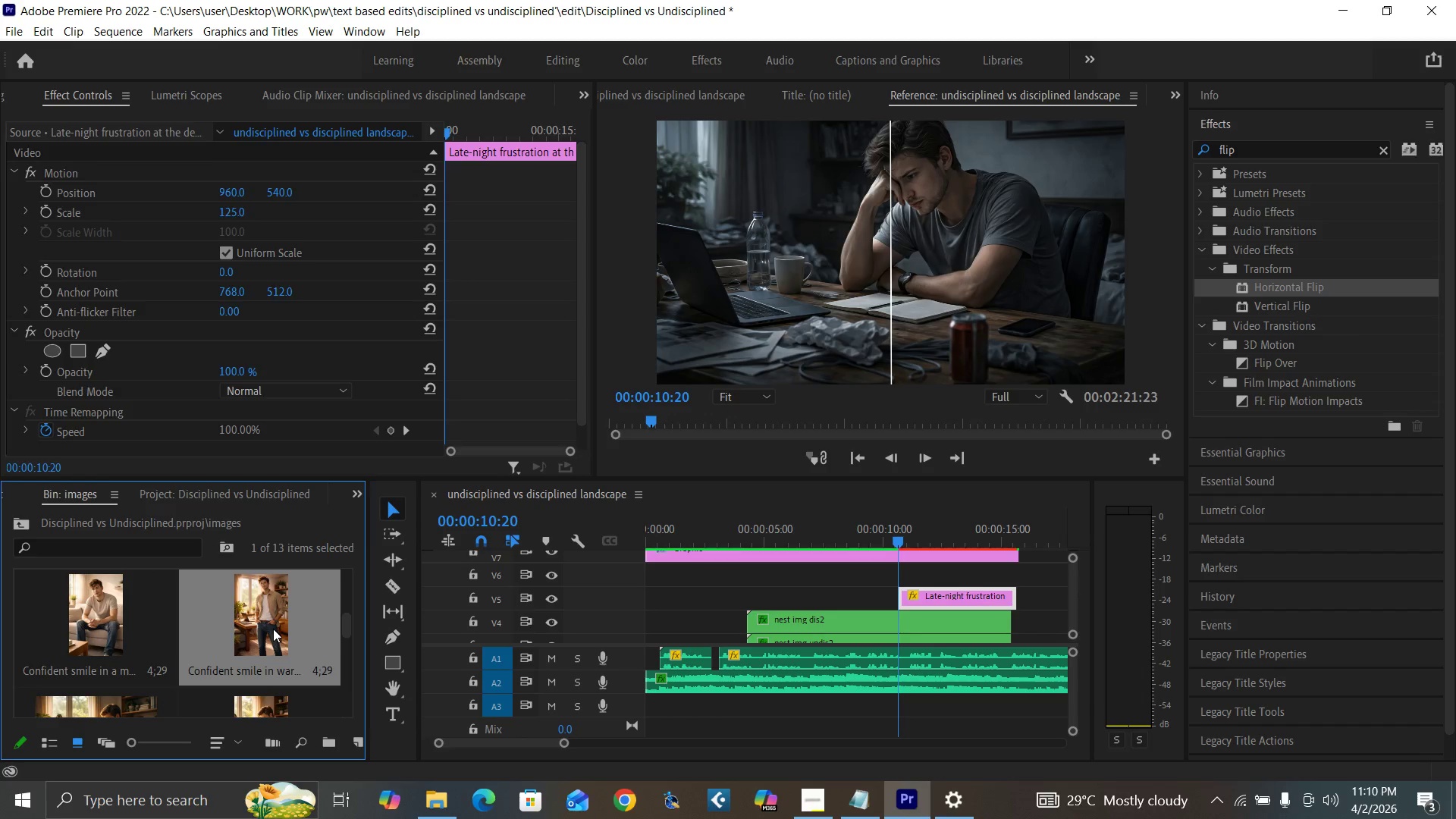 
double_click([273, 629])
 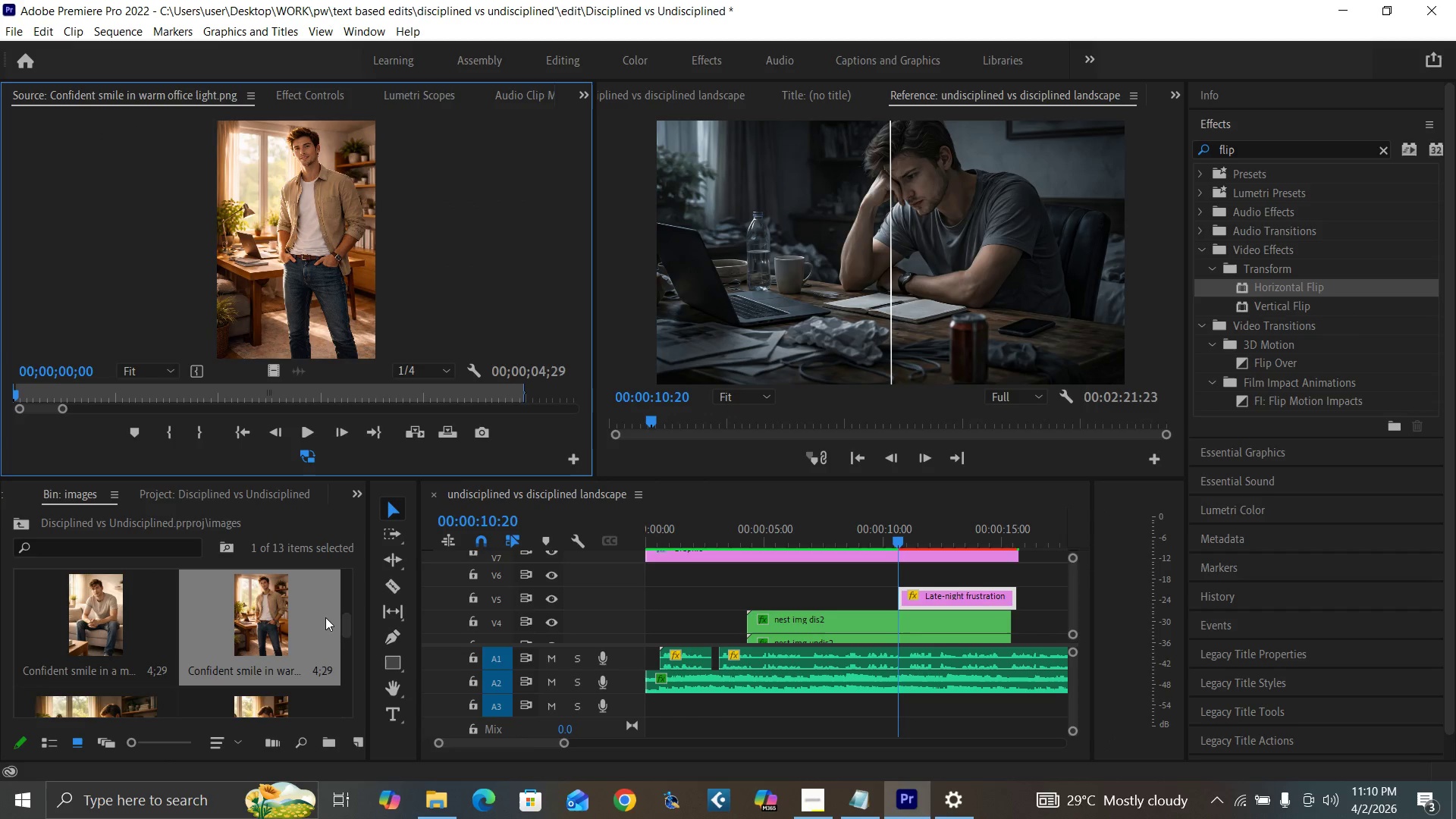 
left_click_drag(start_coordinate=[346, 625], to_coordinate=[354, 638])
 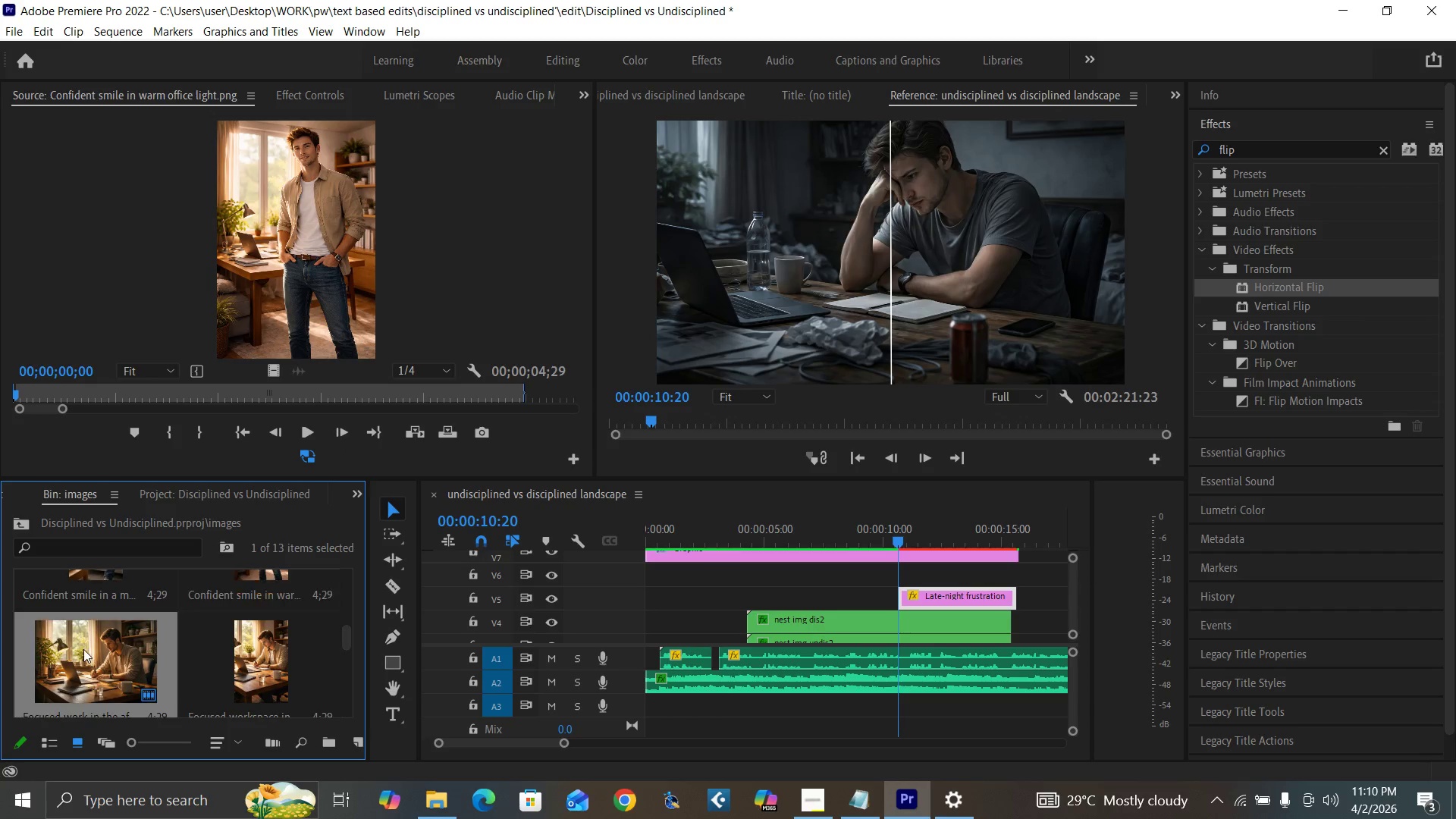 
double_click([83, 649])
 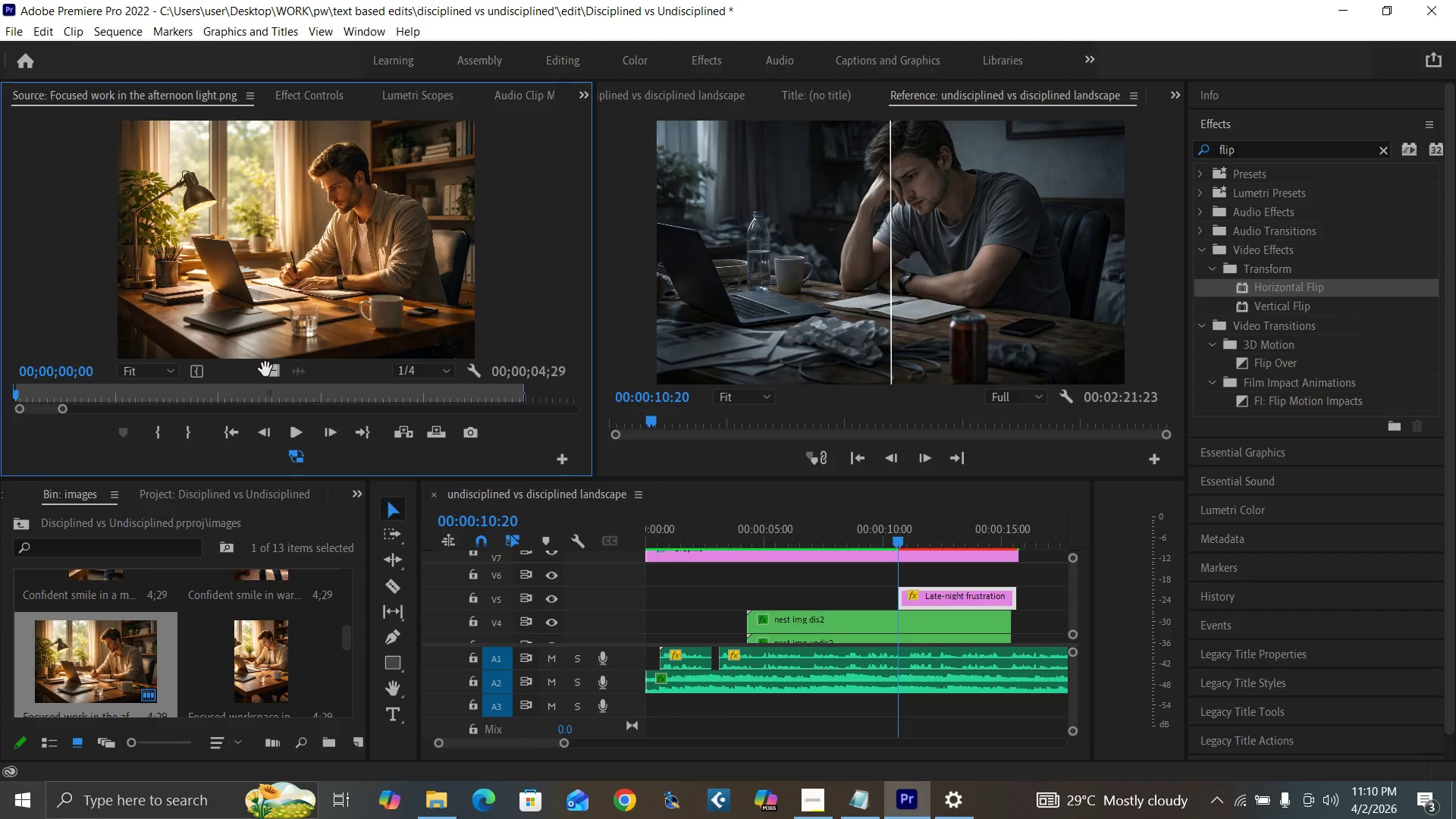 
left_click_drag(start_coordinate=[276, 378], to_coordinate=[897, 580])
 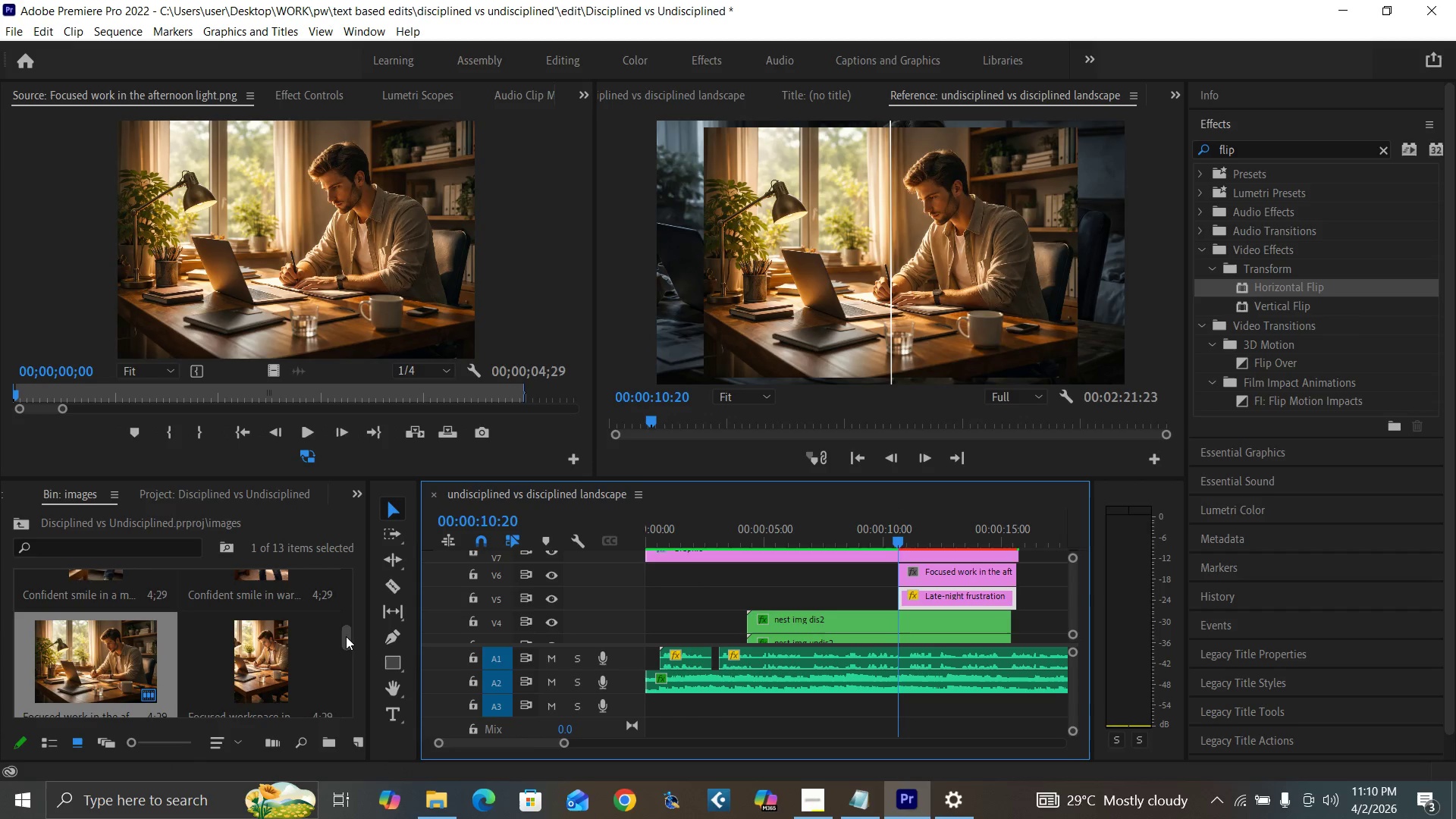 
left_click_drag(start_coordinate=[346, 636], to_coordinate=[351, 579])
 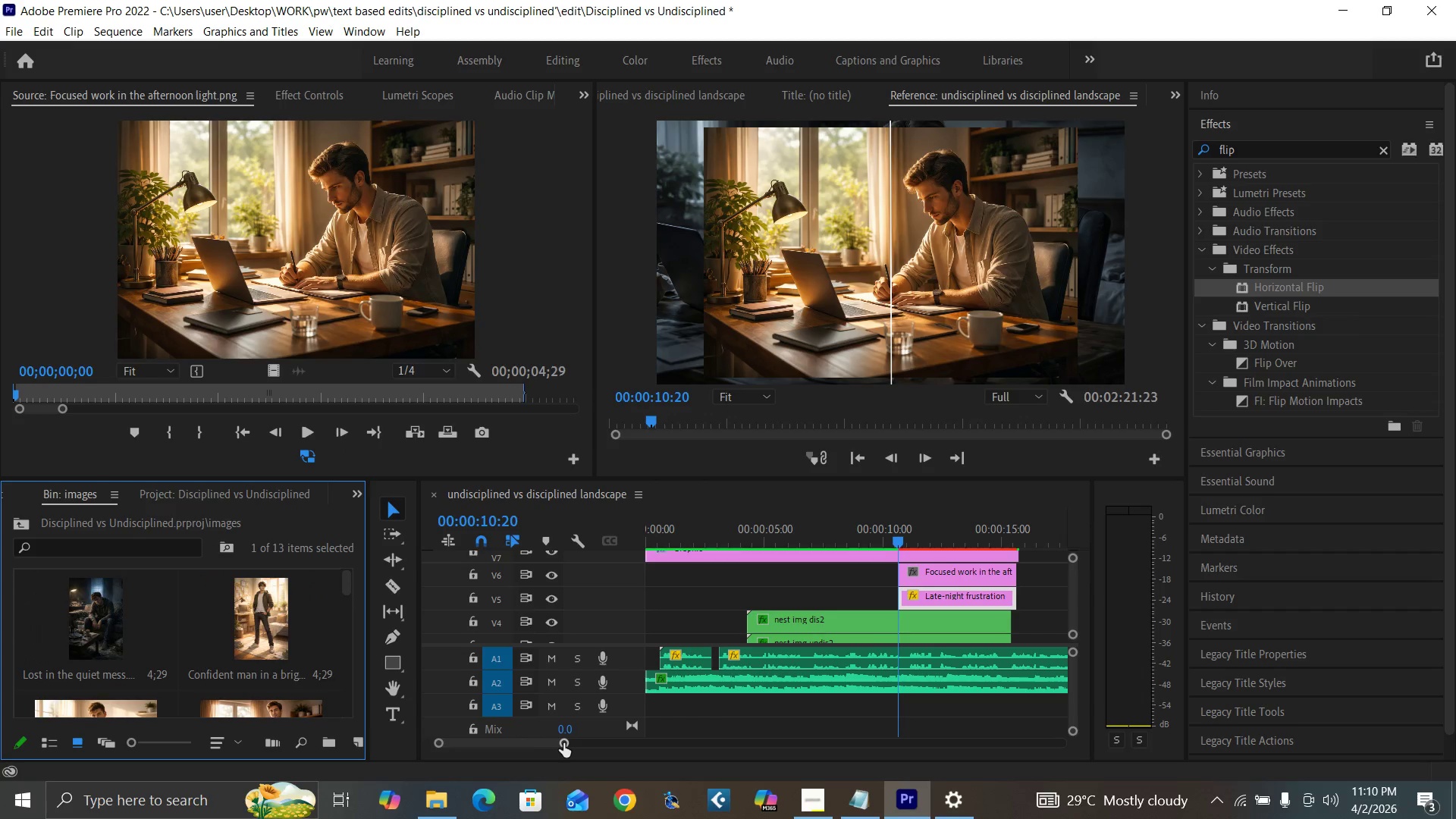 
left_click_drag(start_coordinate=[563, 743], to_coordinate=[592, 748])
 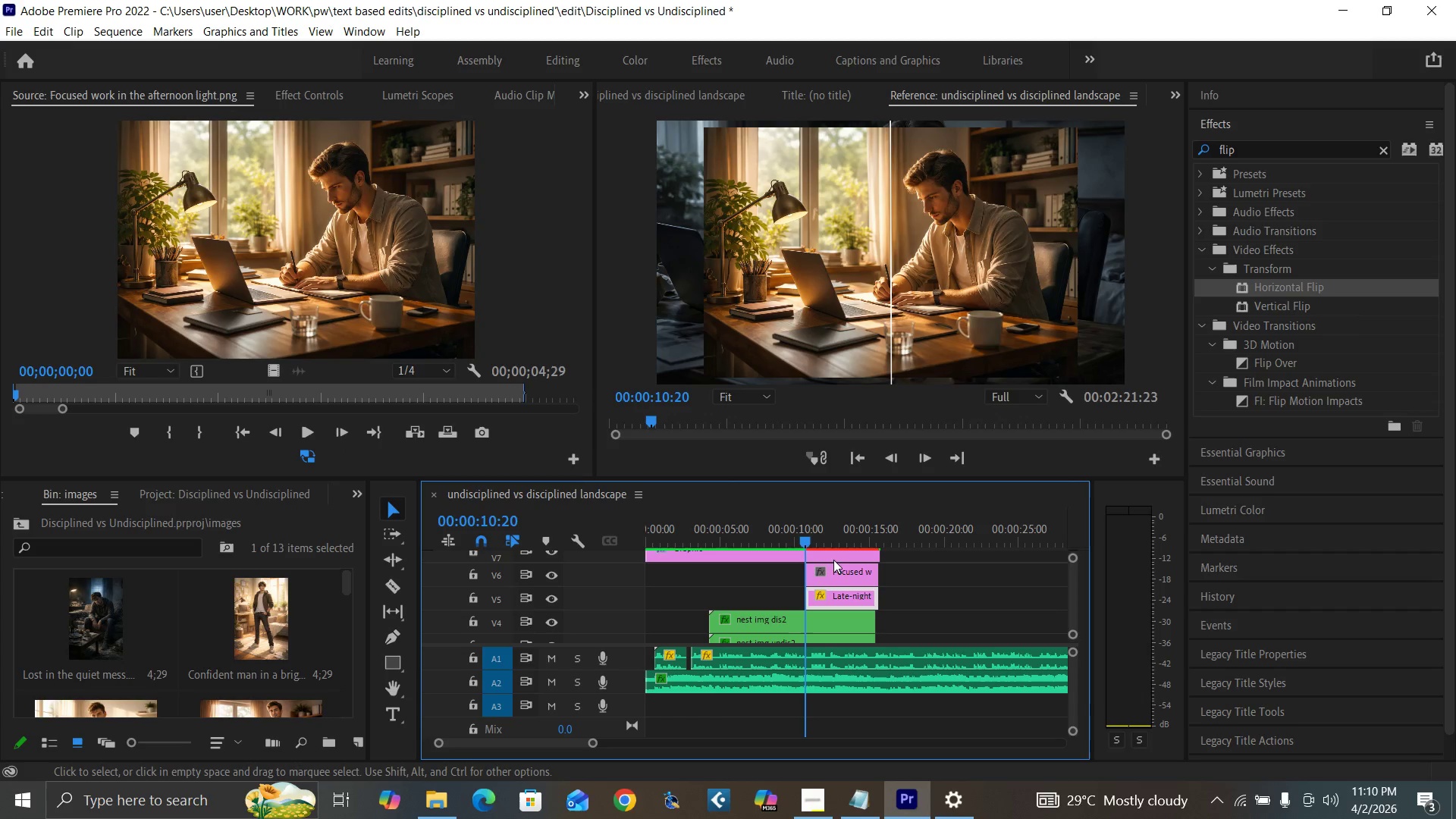 
left_click([838, 570])
 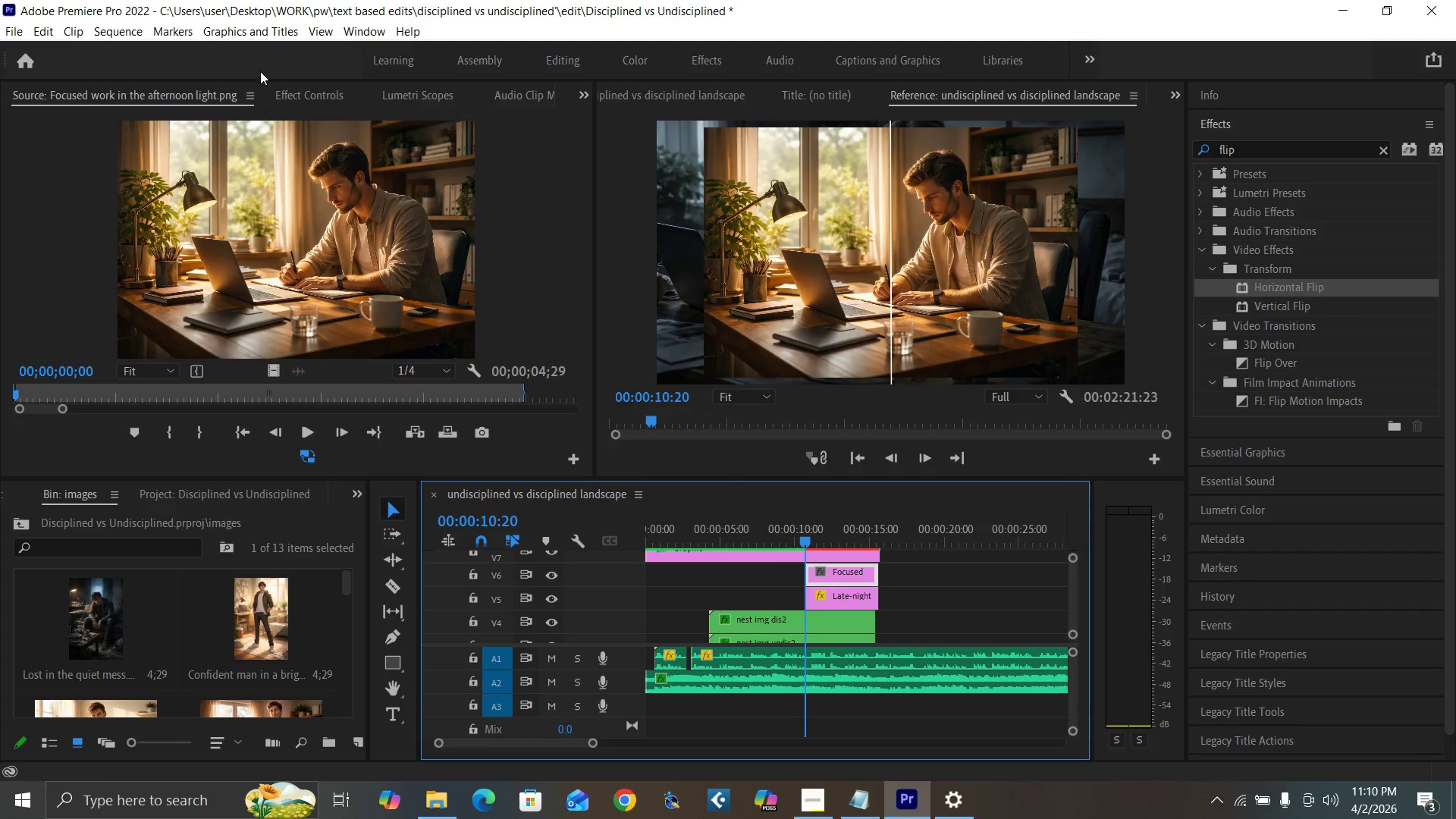 
left_click([302, 96])
 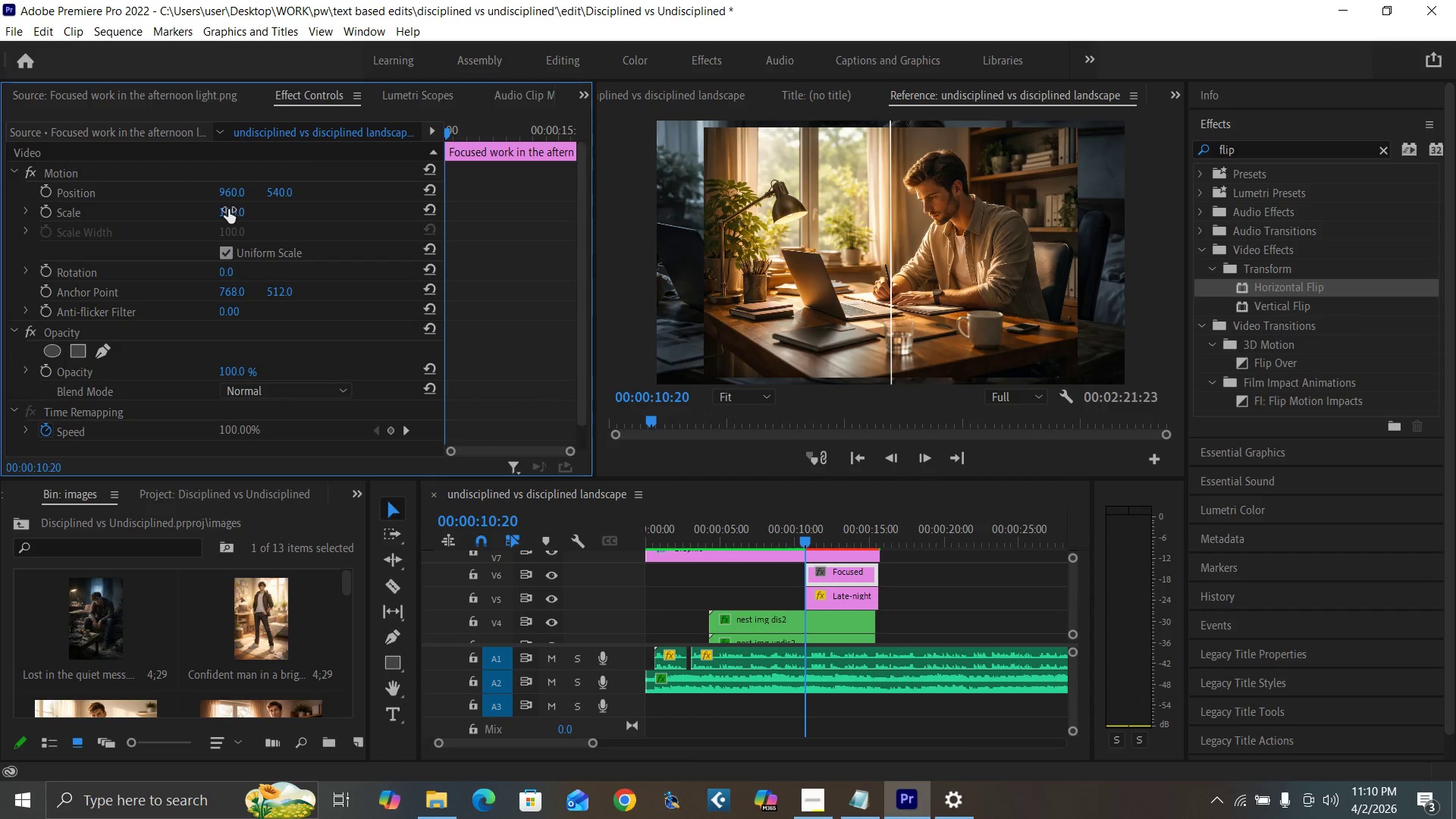 
left_click([228, 209])
 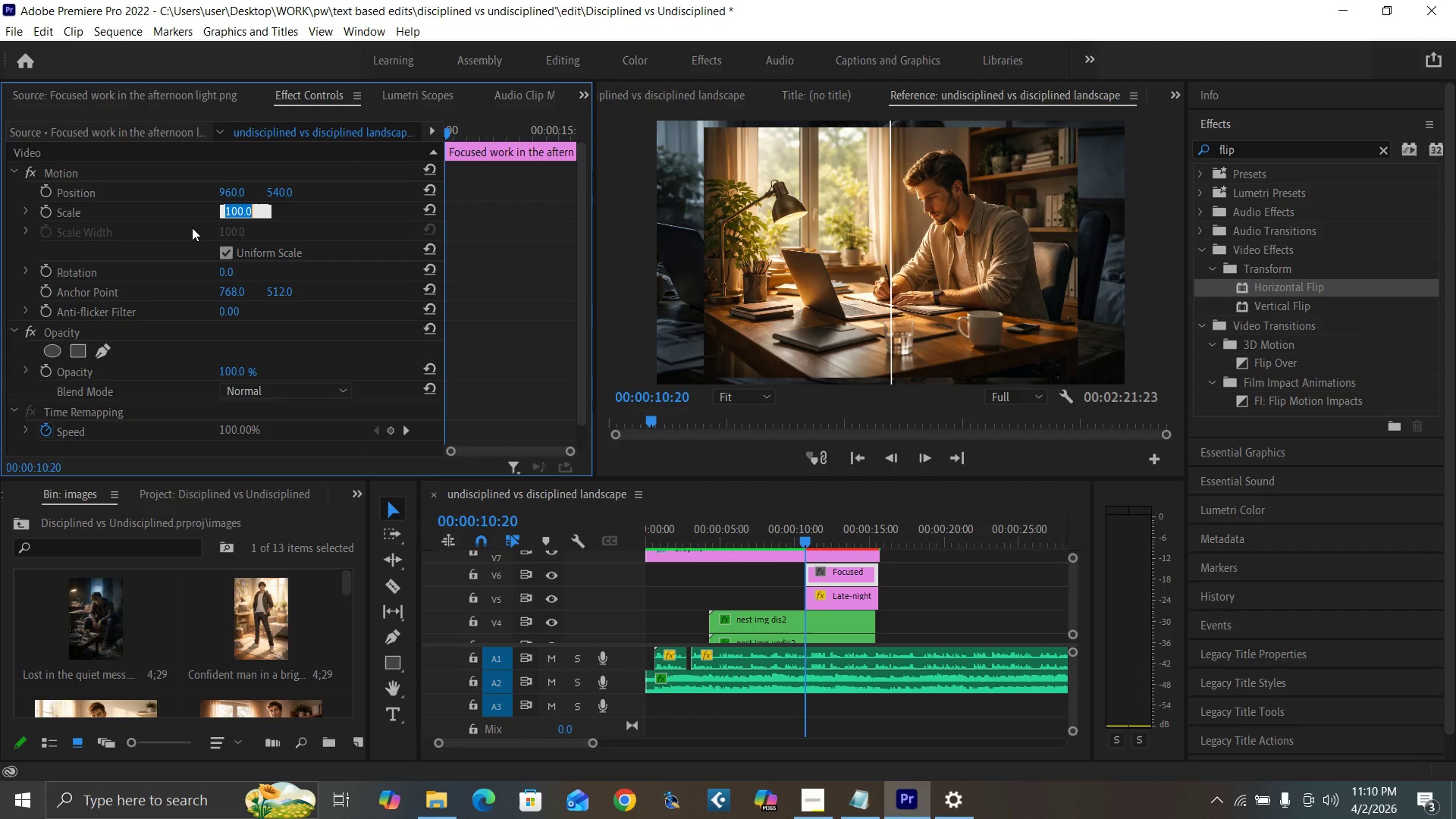 
type(125)
 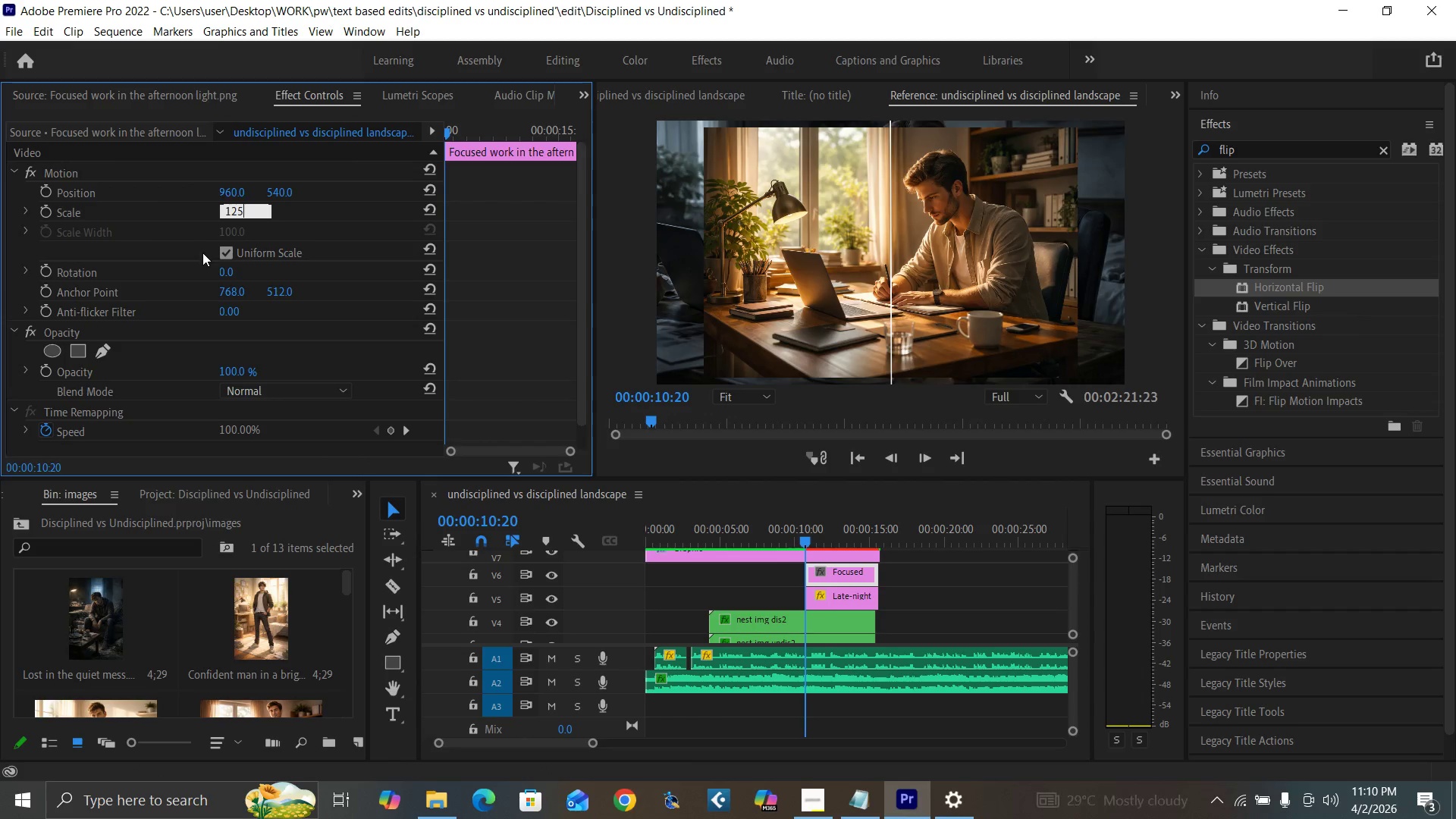 
key(Enter)
 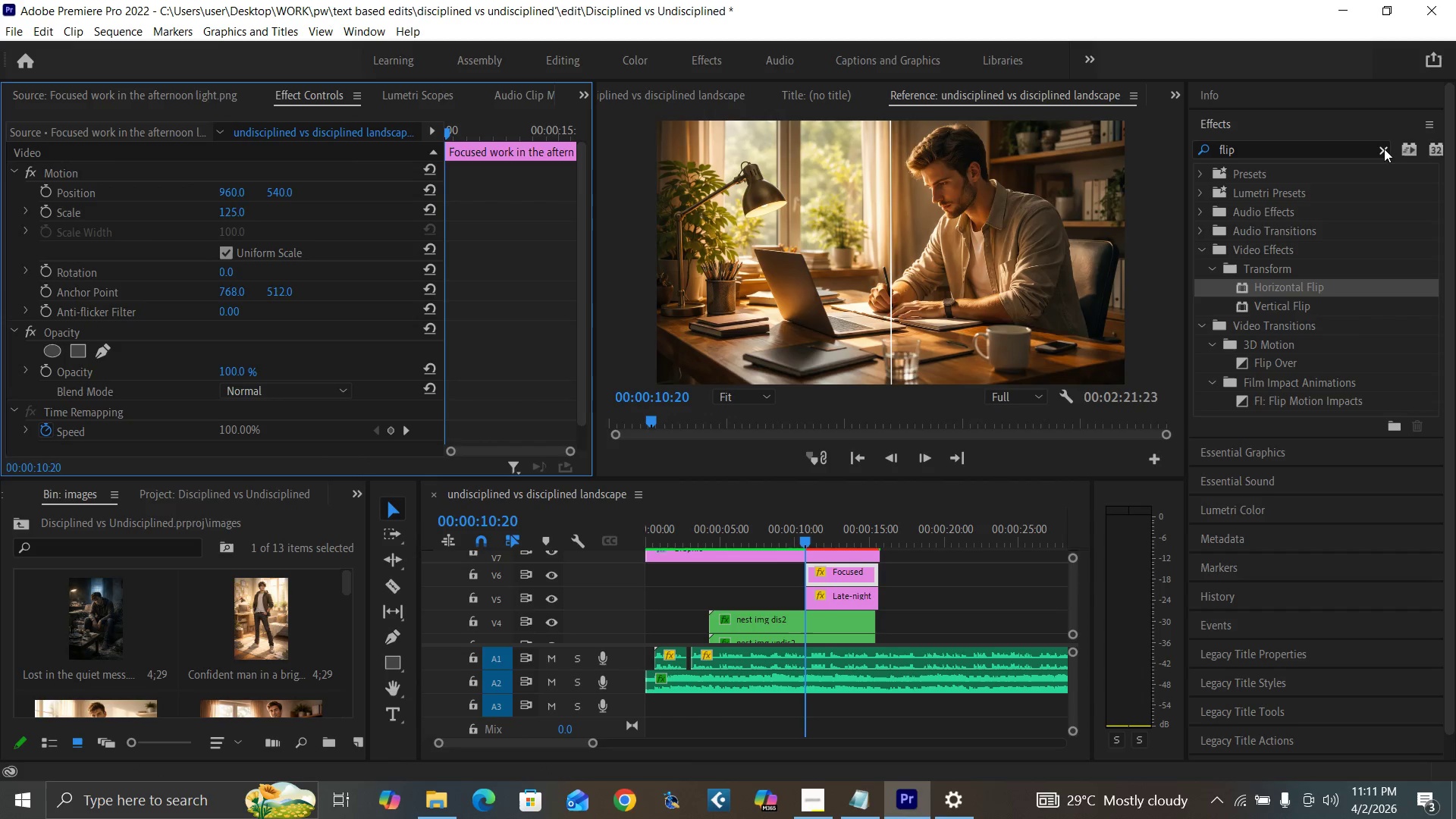 
left_click([1384, 149])
 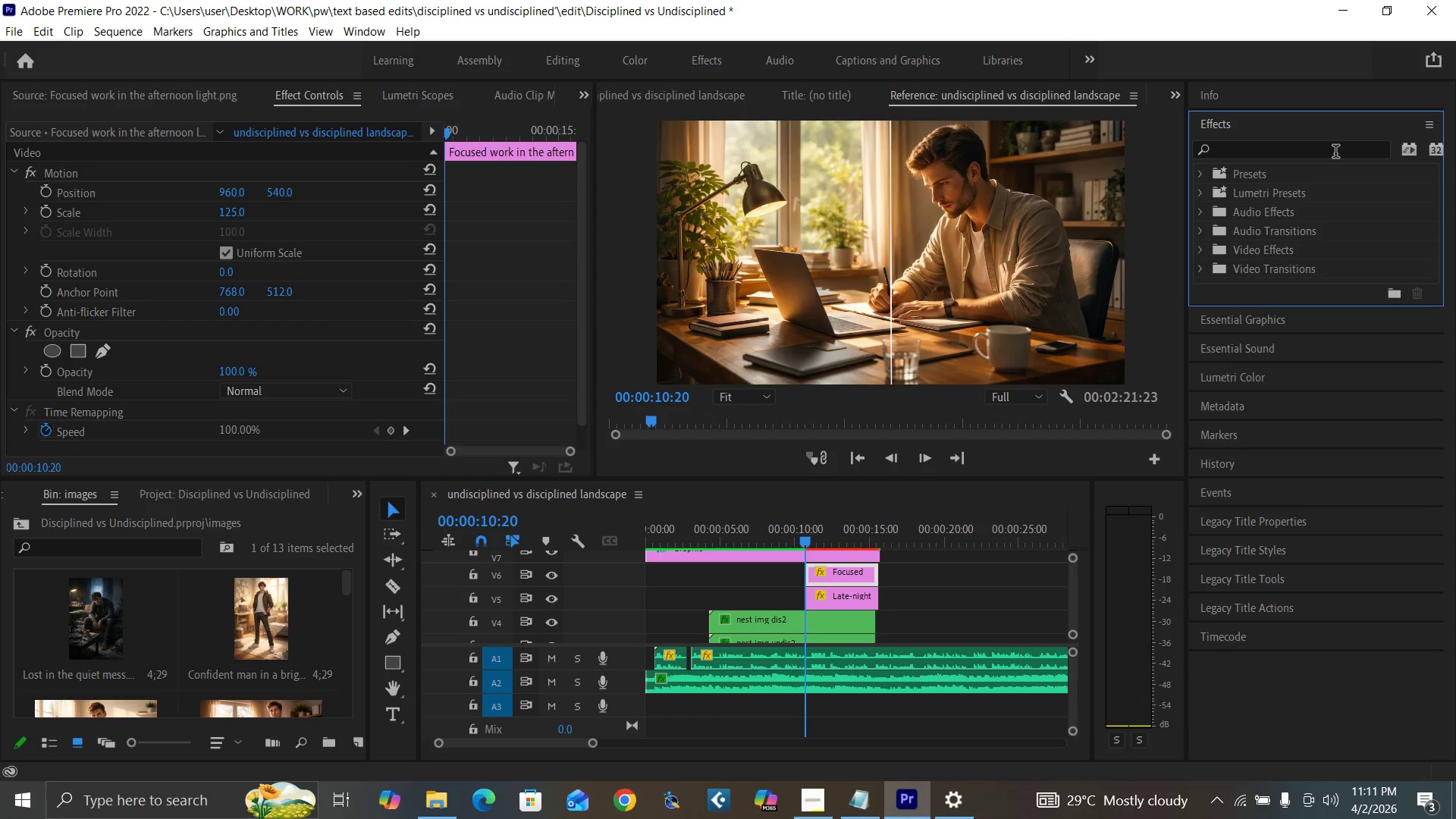 
left_click([1335, 153])
 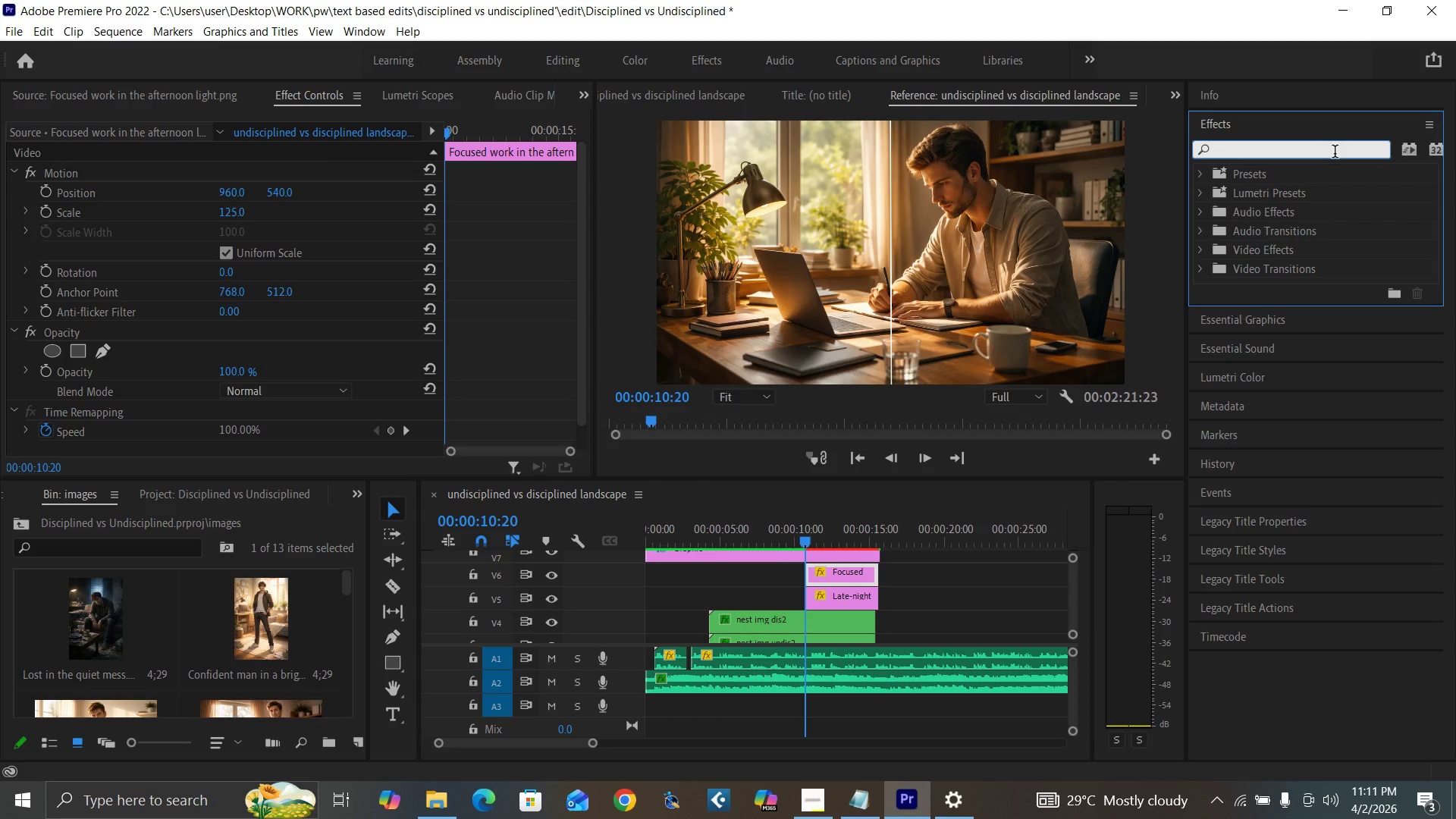 
type(crop)
 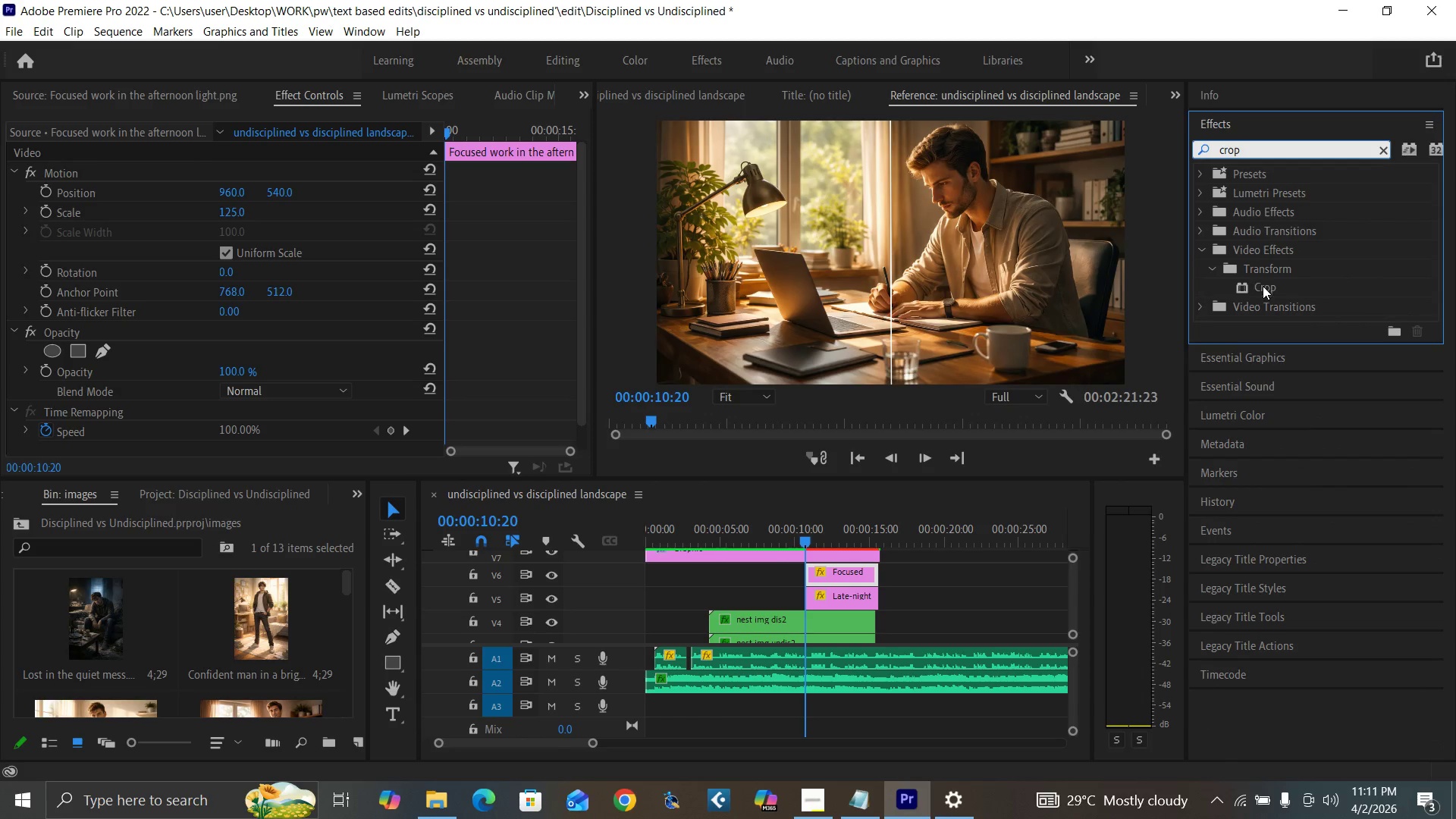 
left_click_drag(start_coordinate=[1263, 287], to_coordinate=[843, 579])
 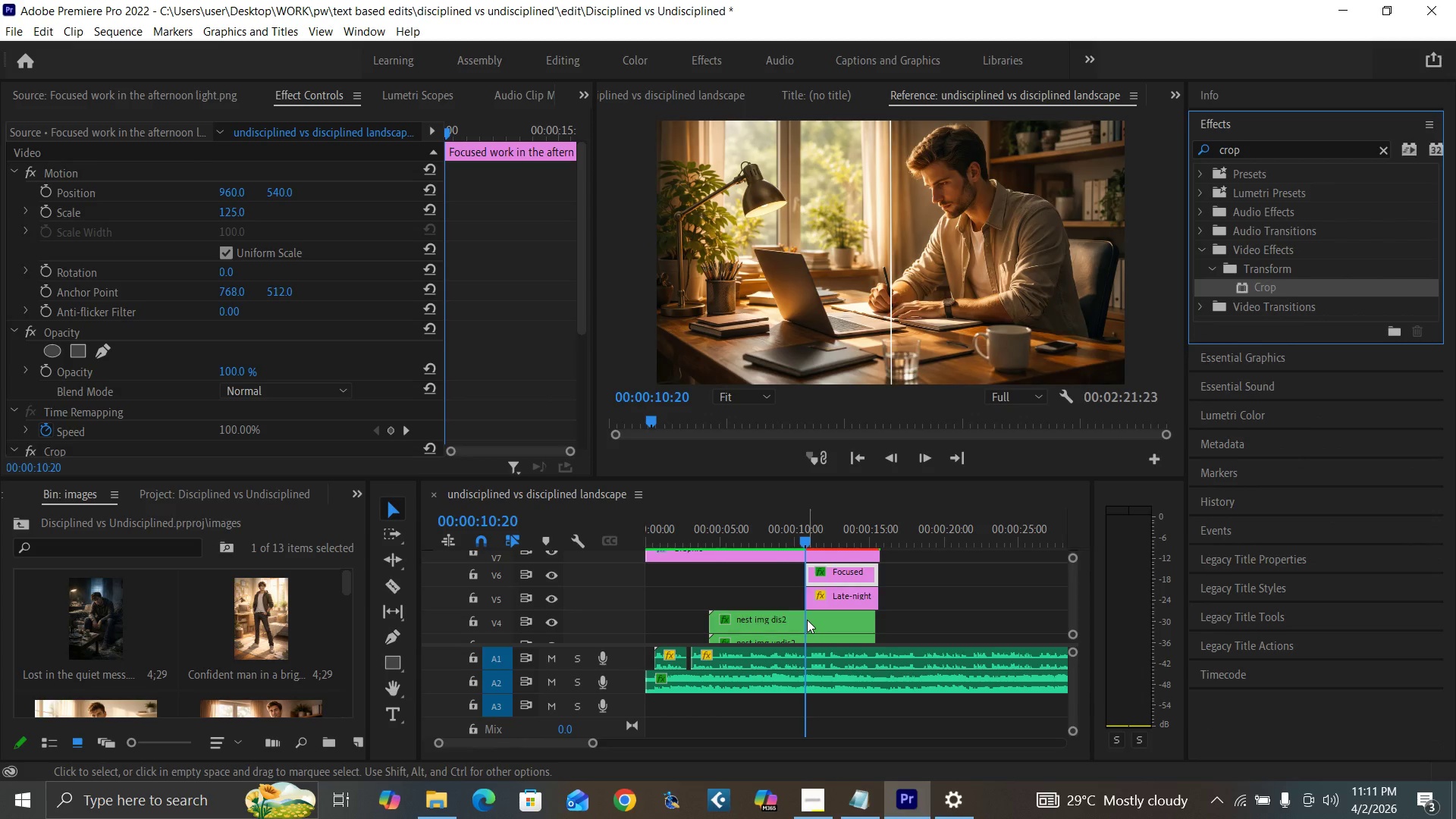 
double_click([805, 620])
 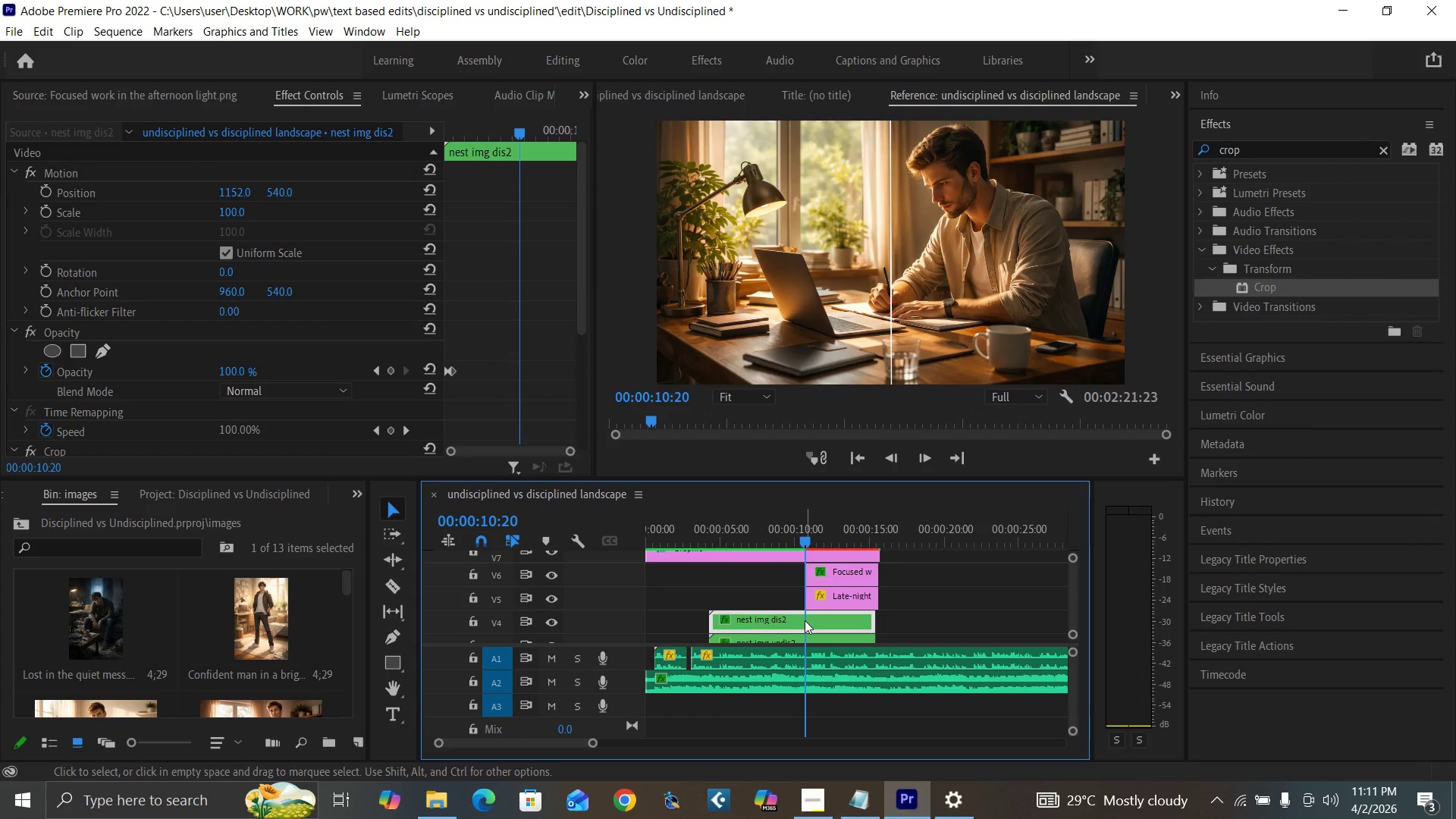 
double_click([805, 620])
 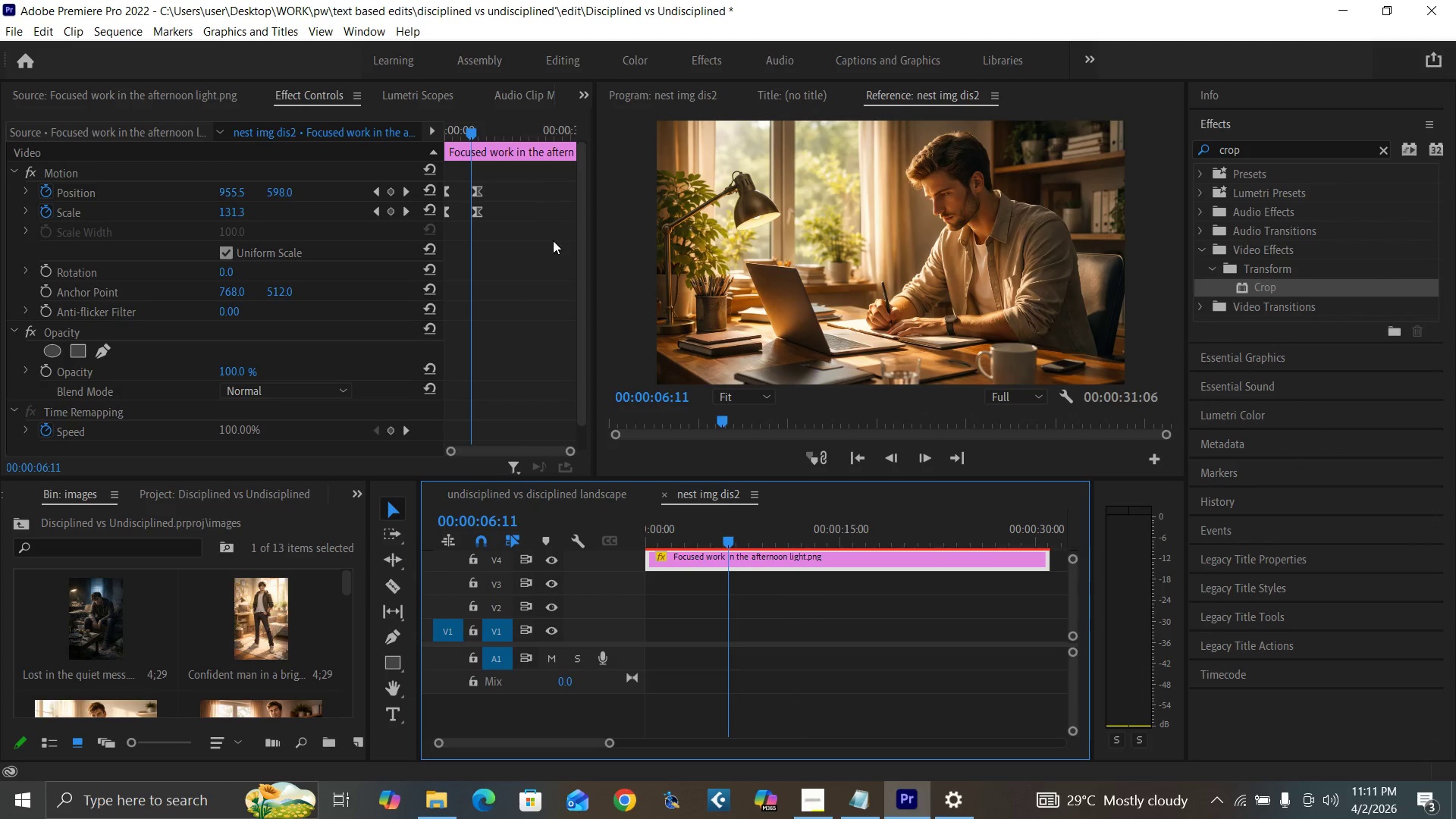 
left_click_drag(start_coordinate=[582, 258], to_coordinate=[575, 233])
 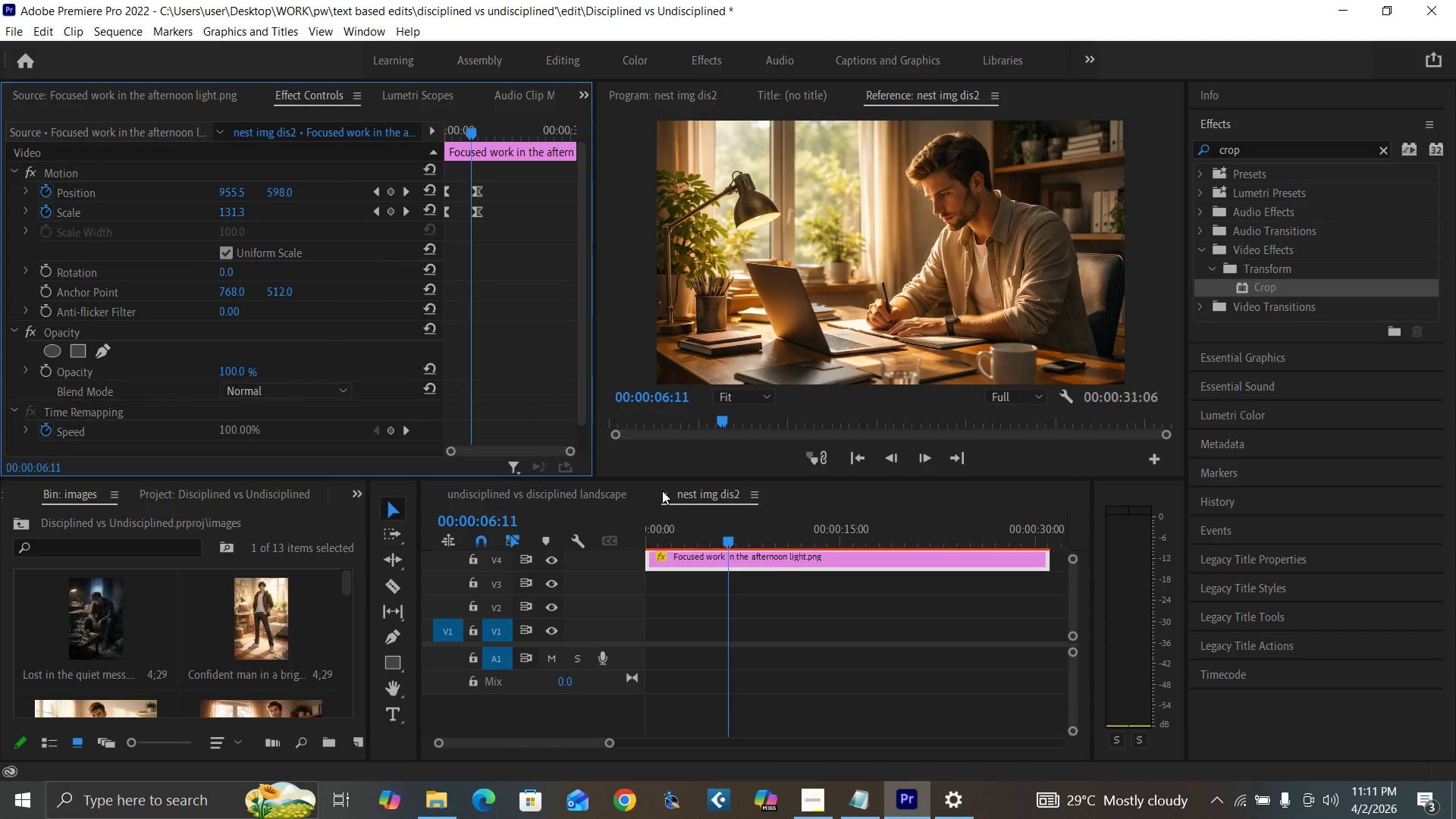 
left_click([664, 491])
 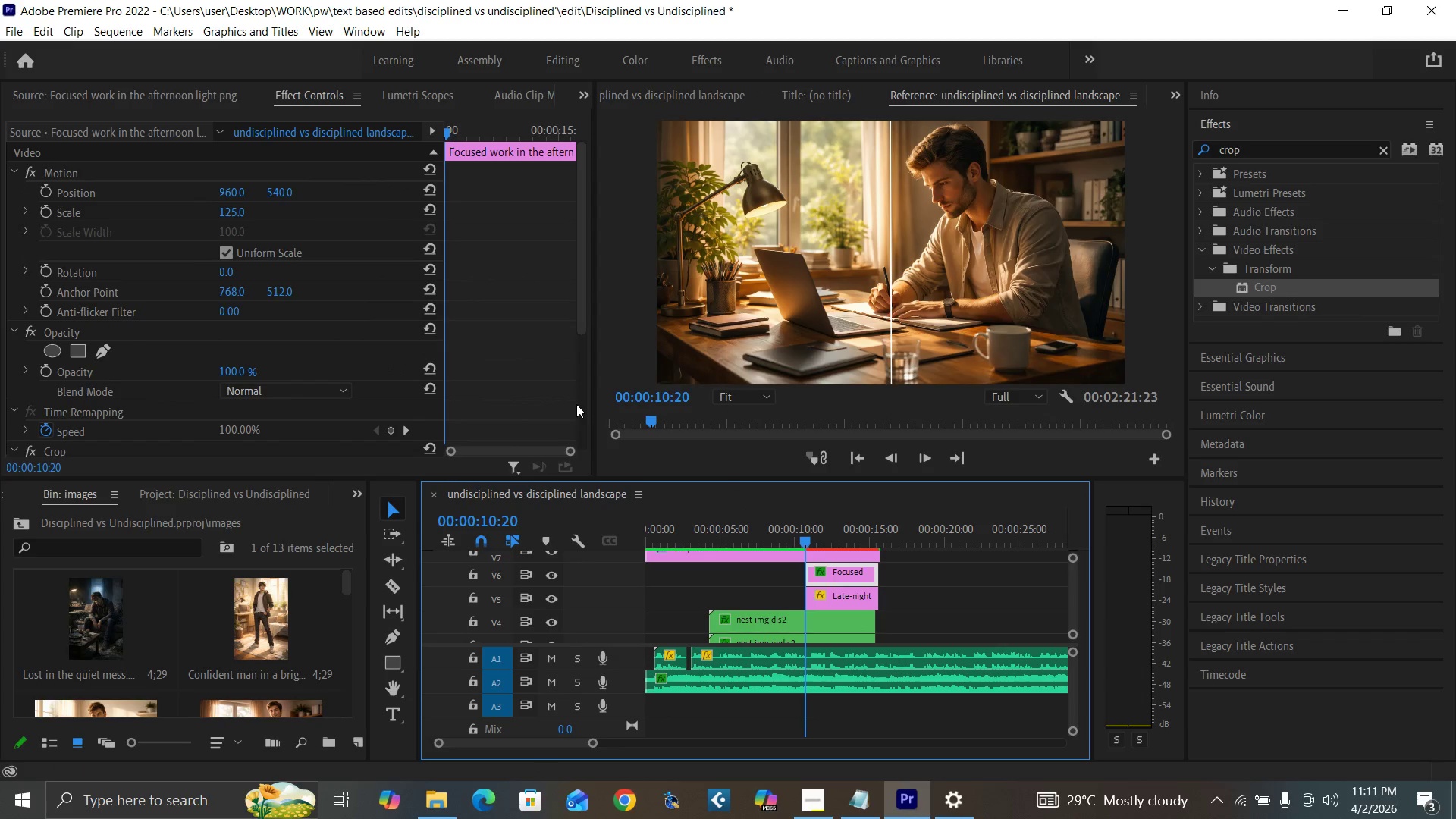 
left_click_drag(start_coordinate=[587, 315], to_coordinate=[580, 389])
 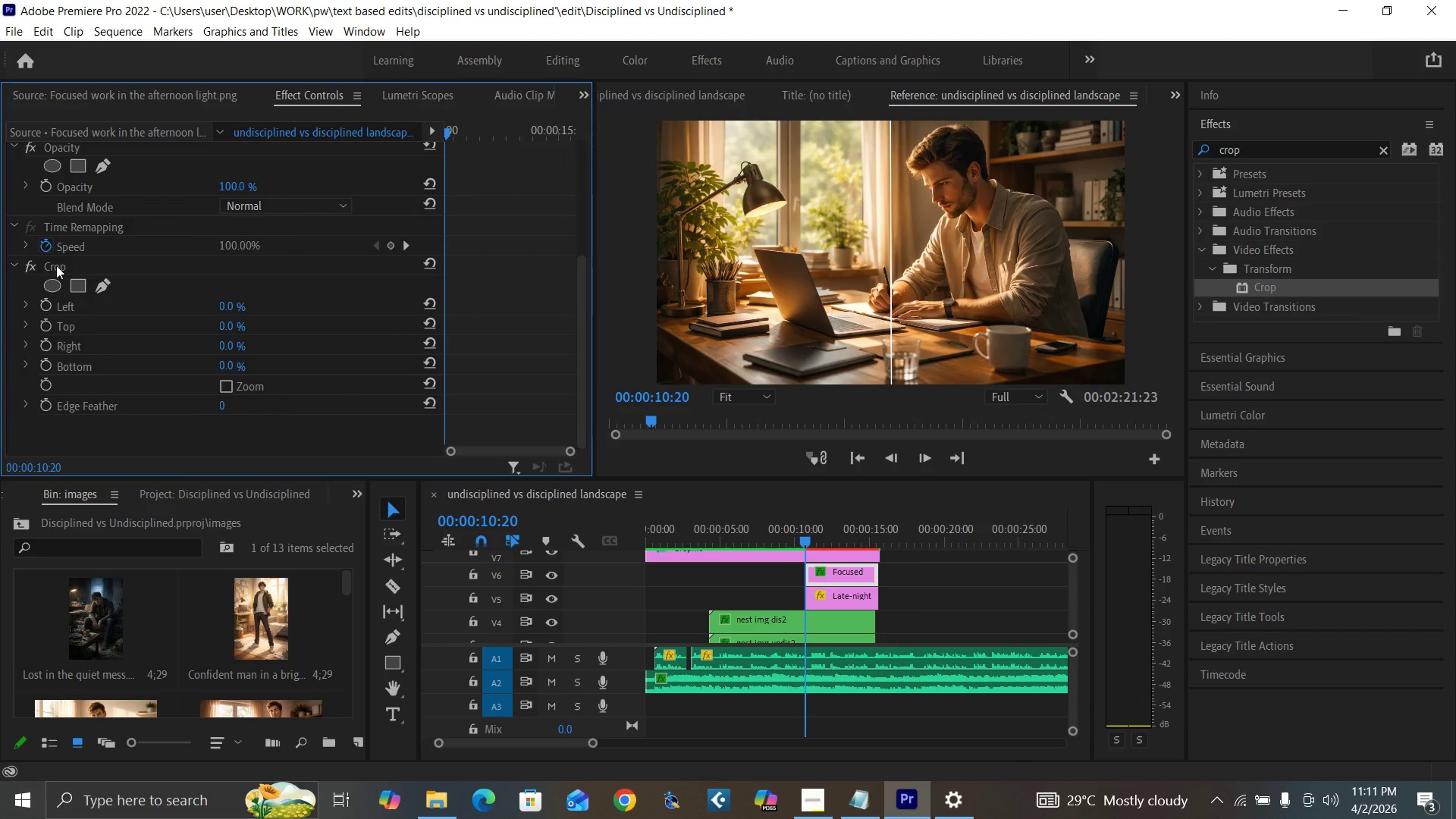 
left_click([56, 265])
 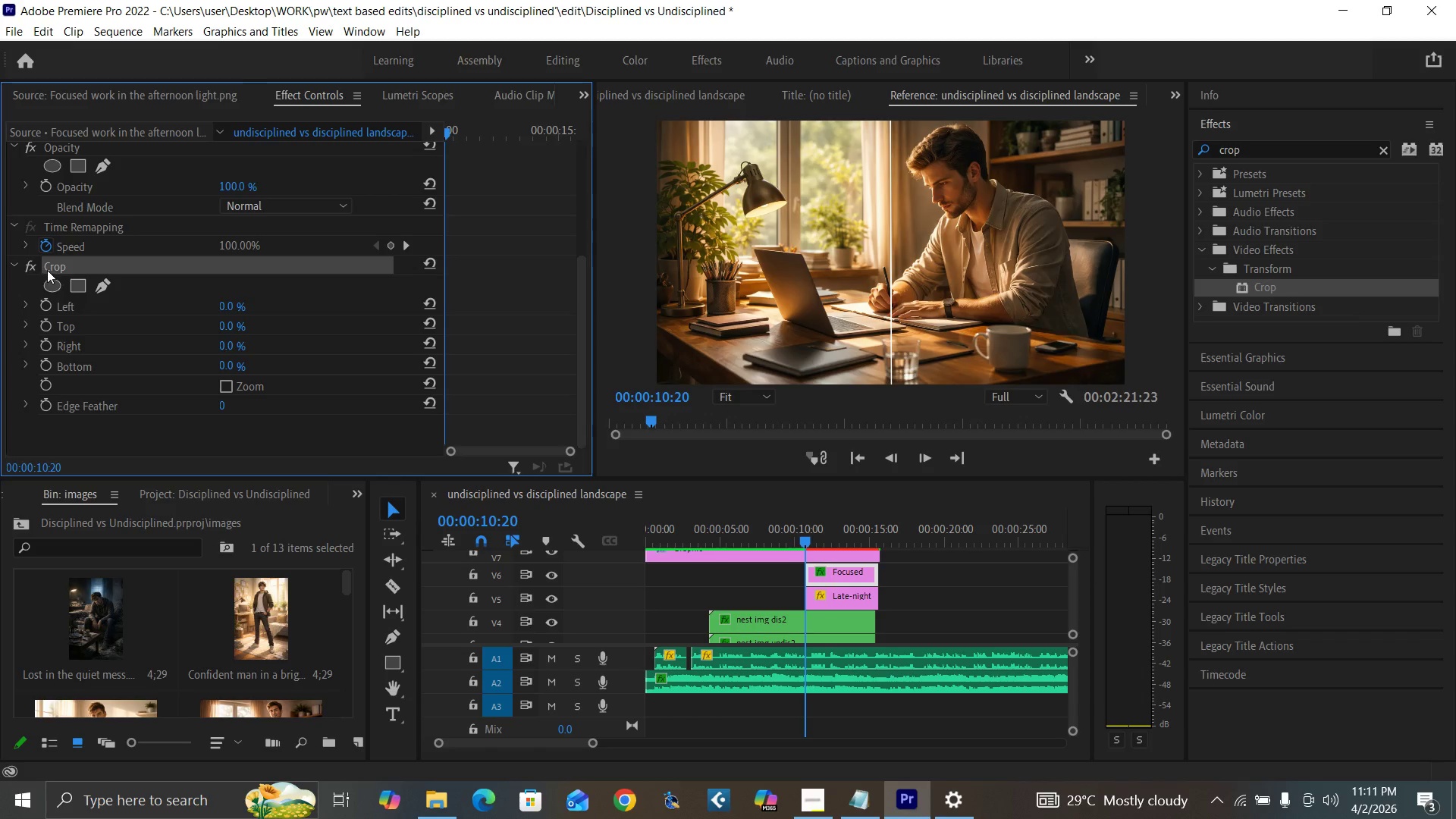 
key(Delete)
 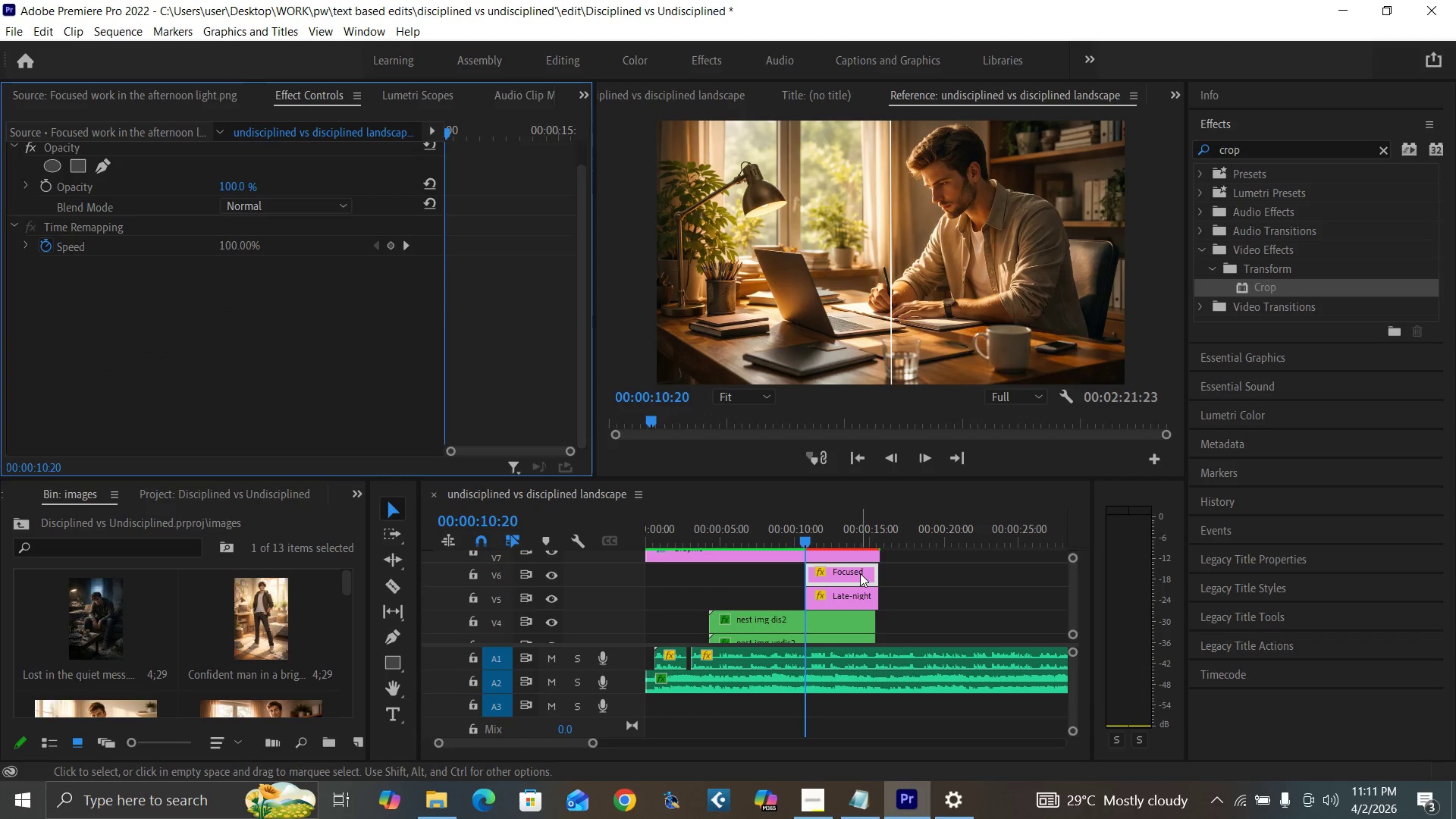 
right_click([860, 573])
 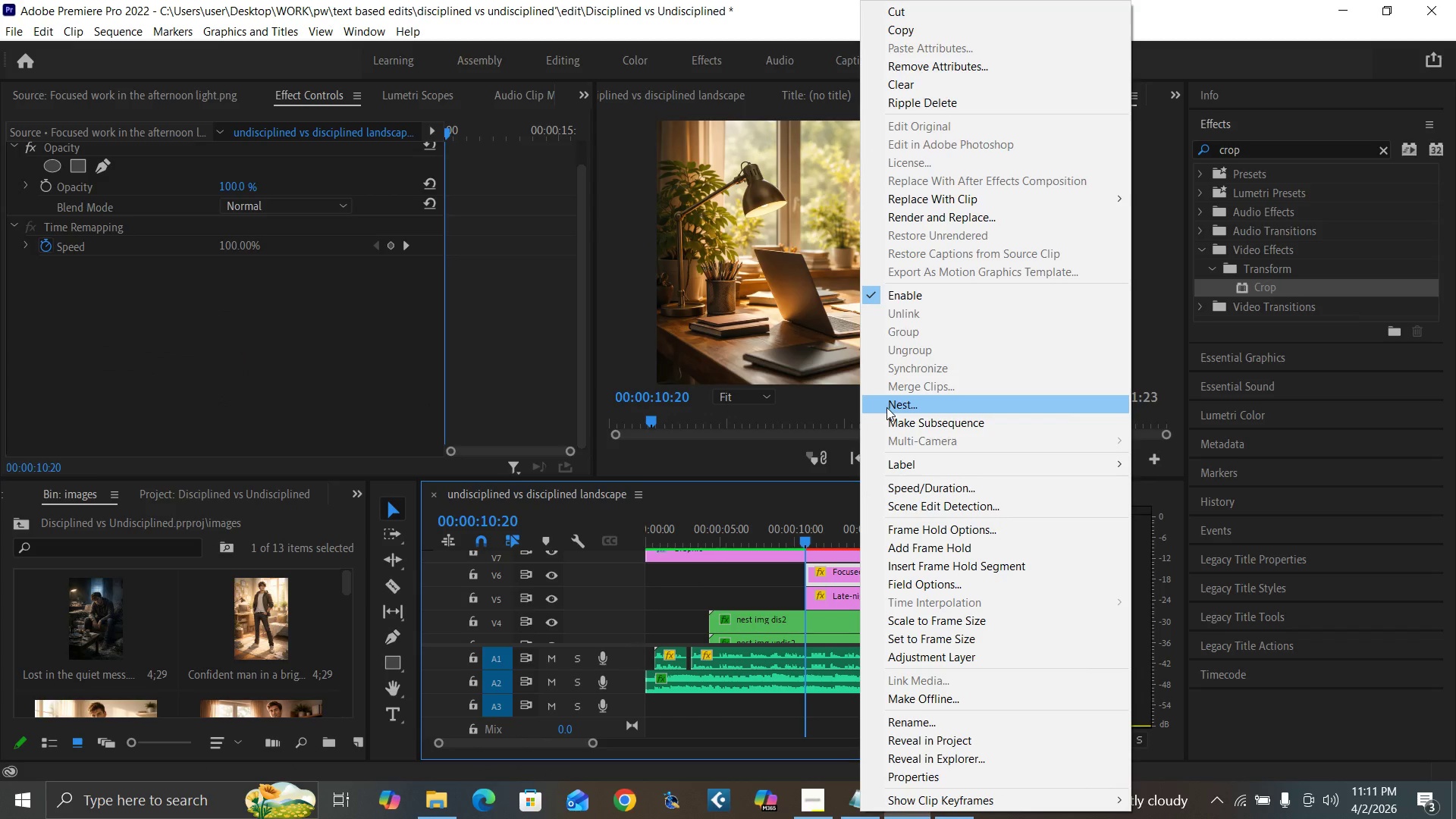 
left_click([896, 405])
 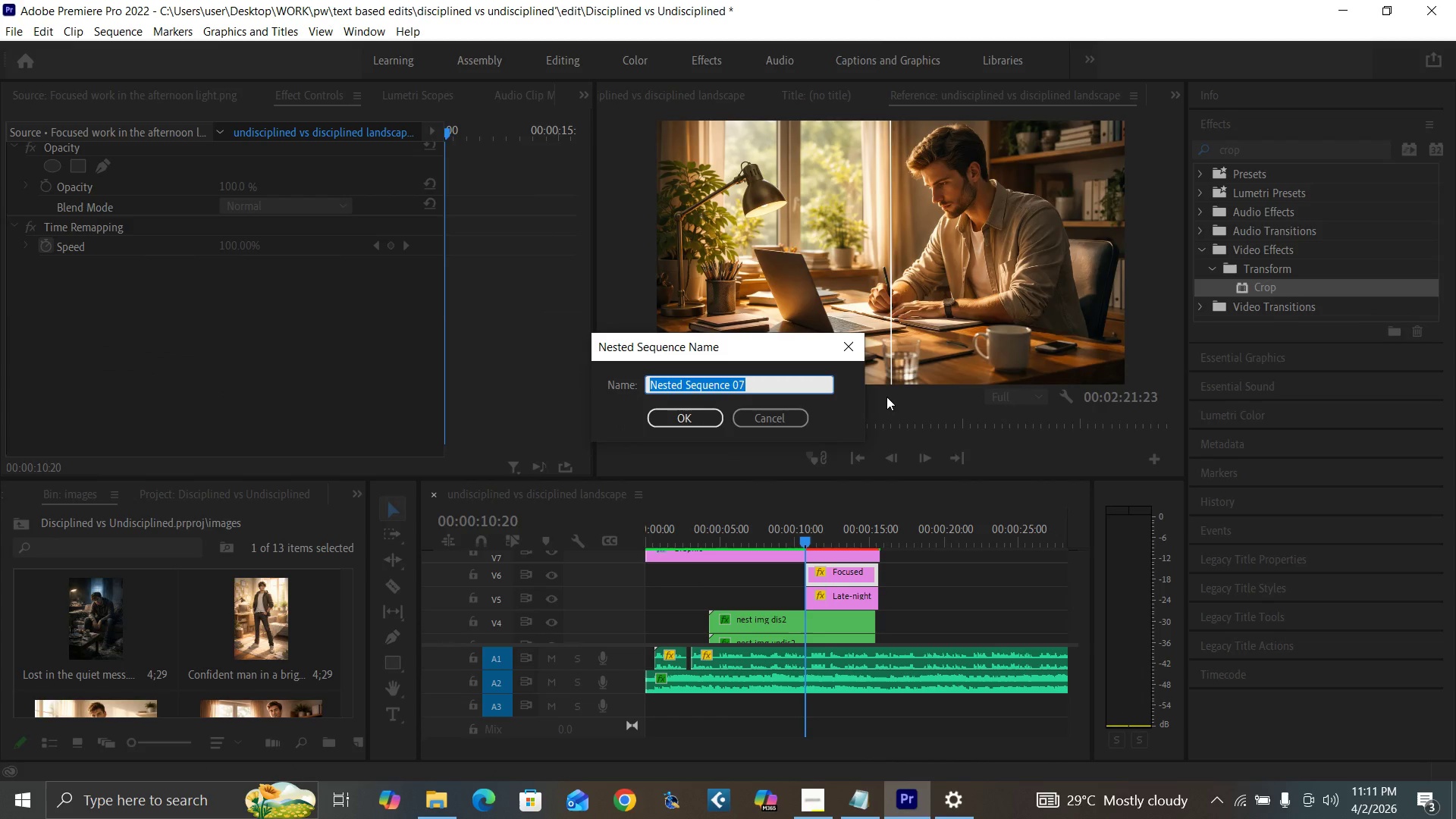 
key(I)
 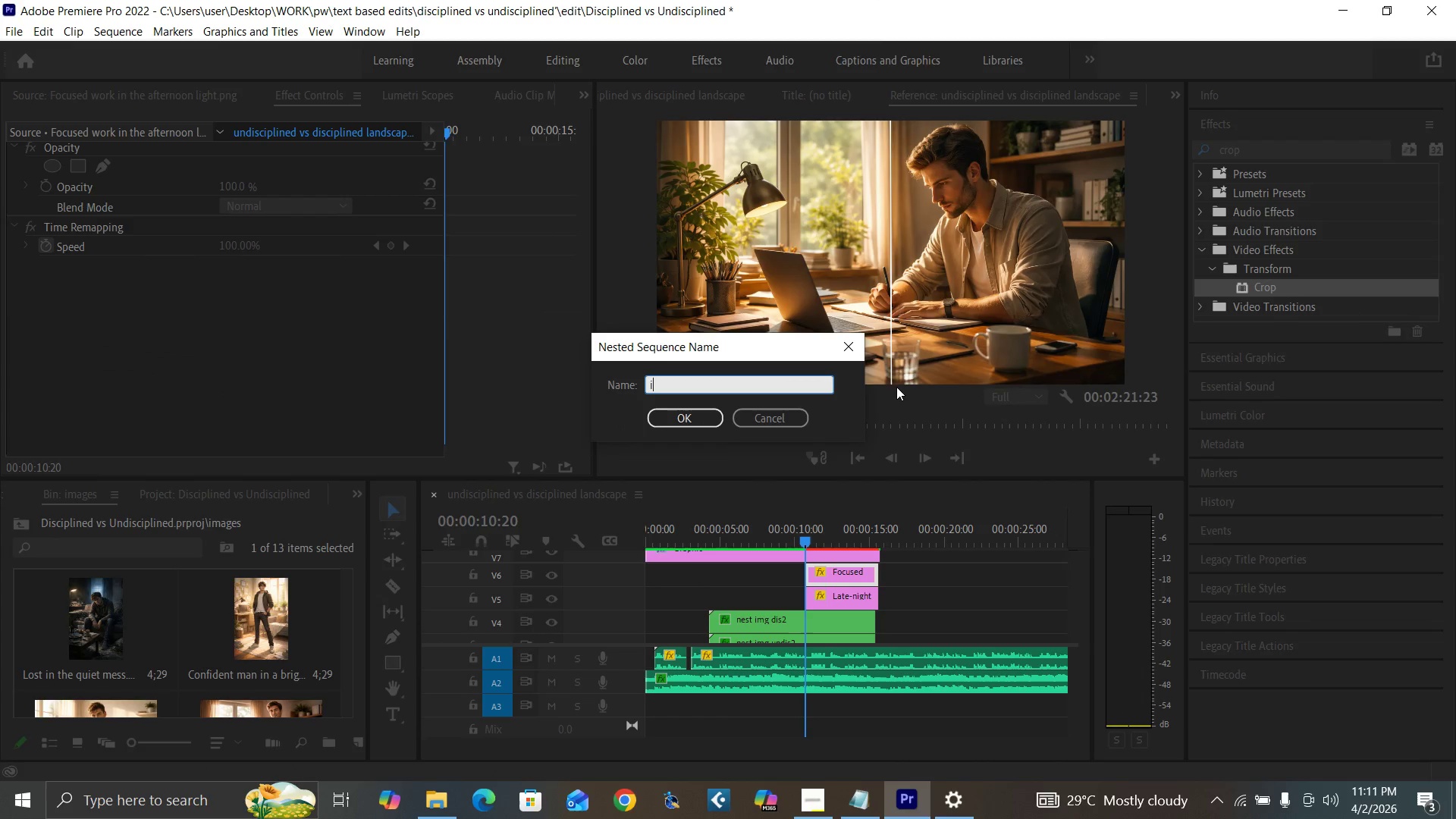 
key(Backspace)
type(nest img dis3)
 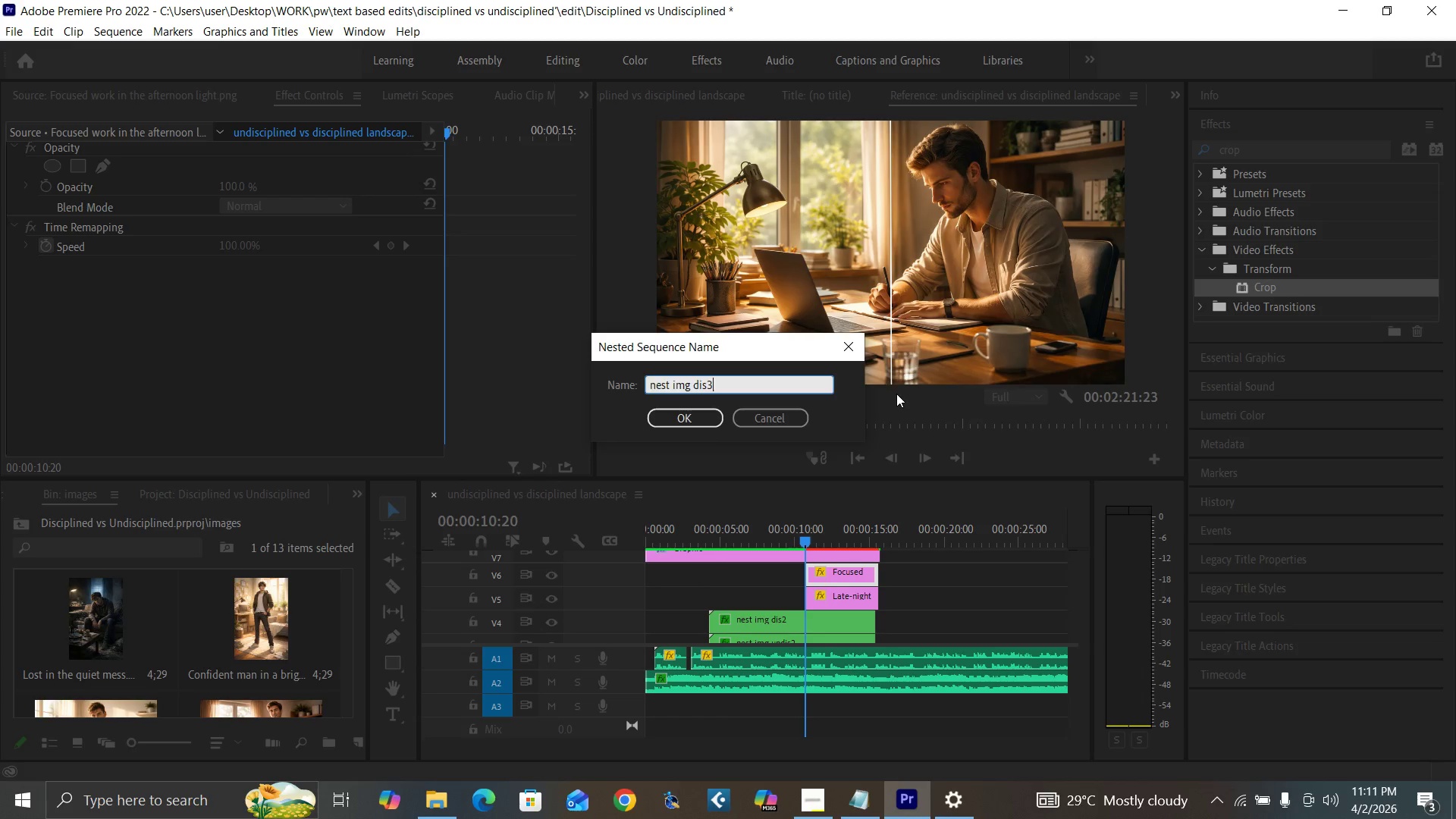 
key(Enter)
 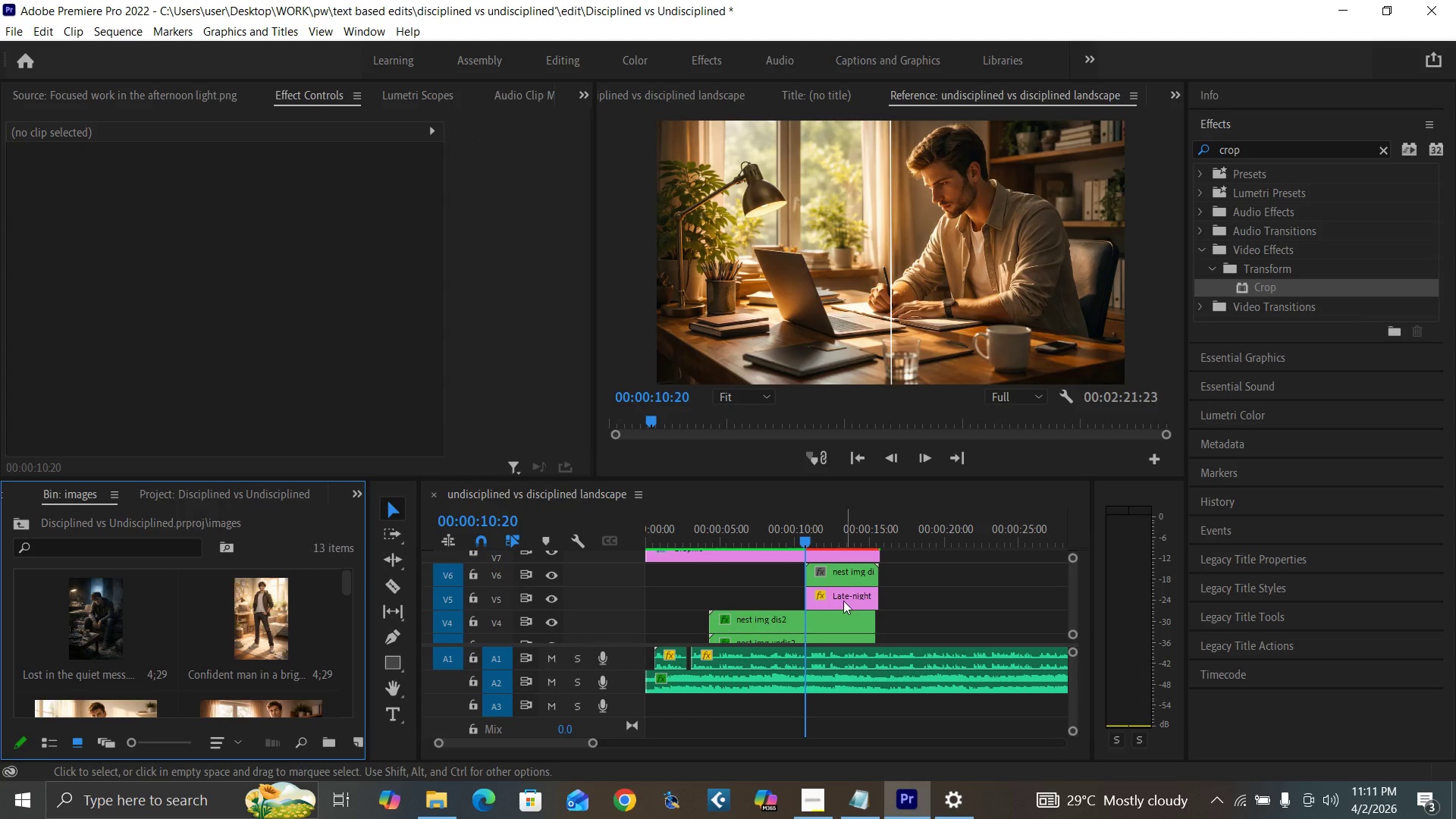 
left_click([843, 594])
 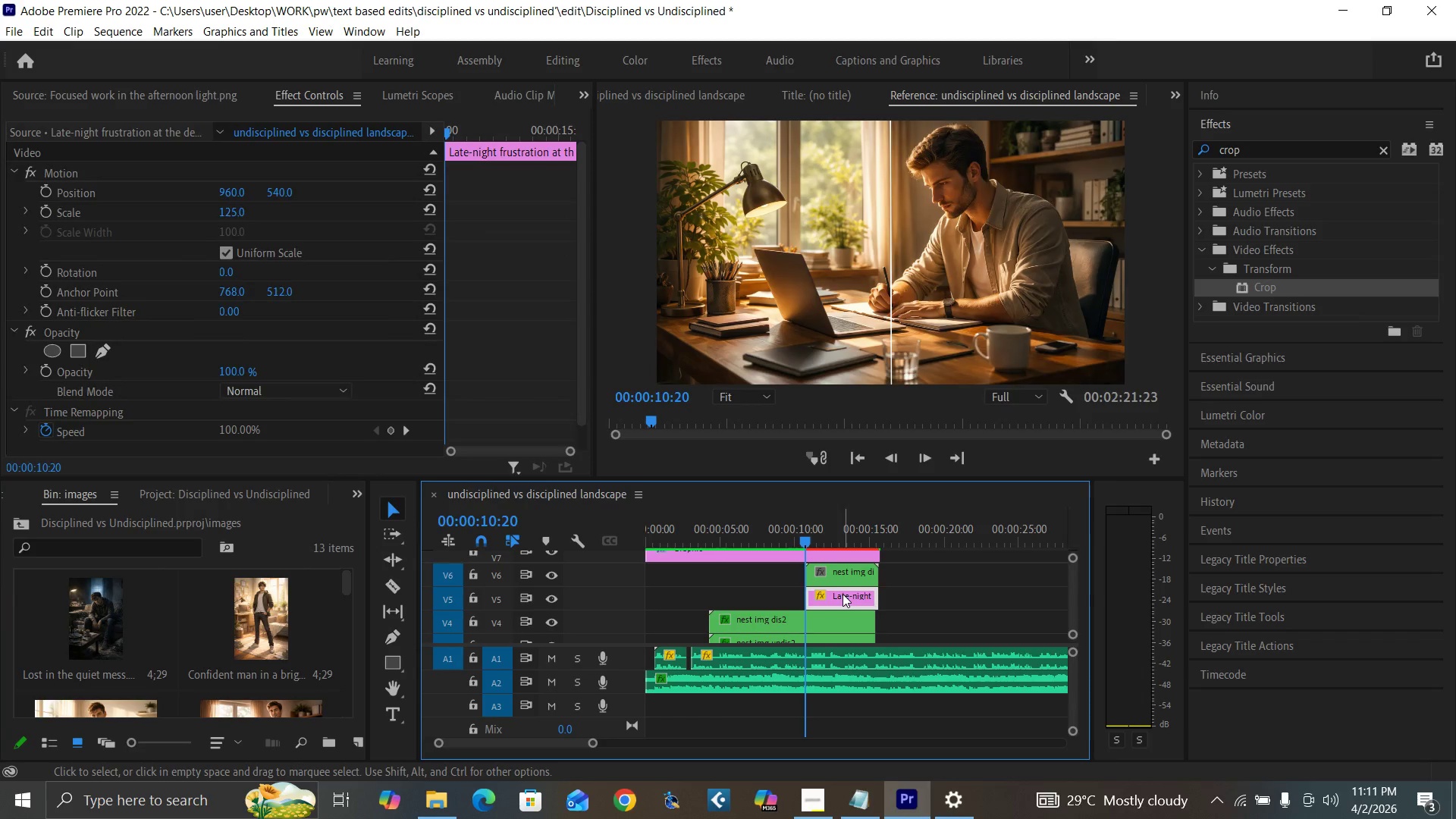 
right_click([843, 594])
 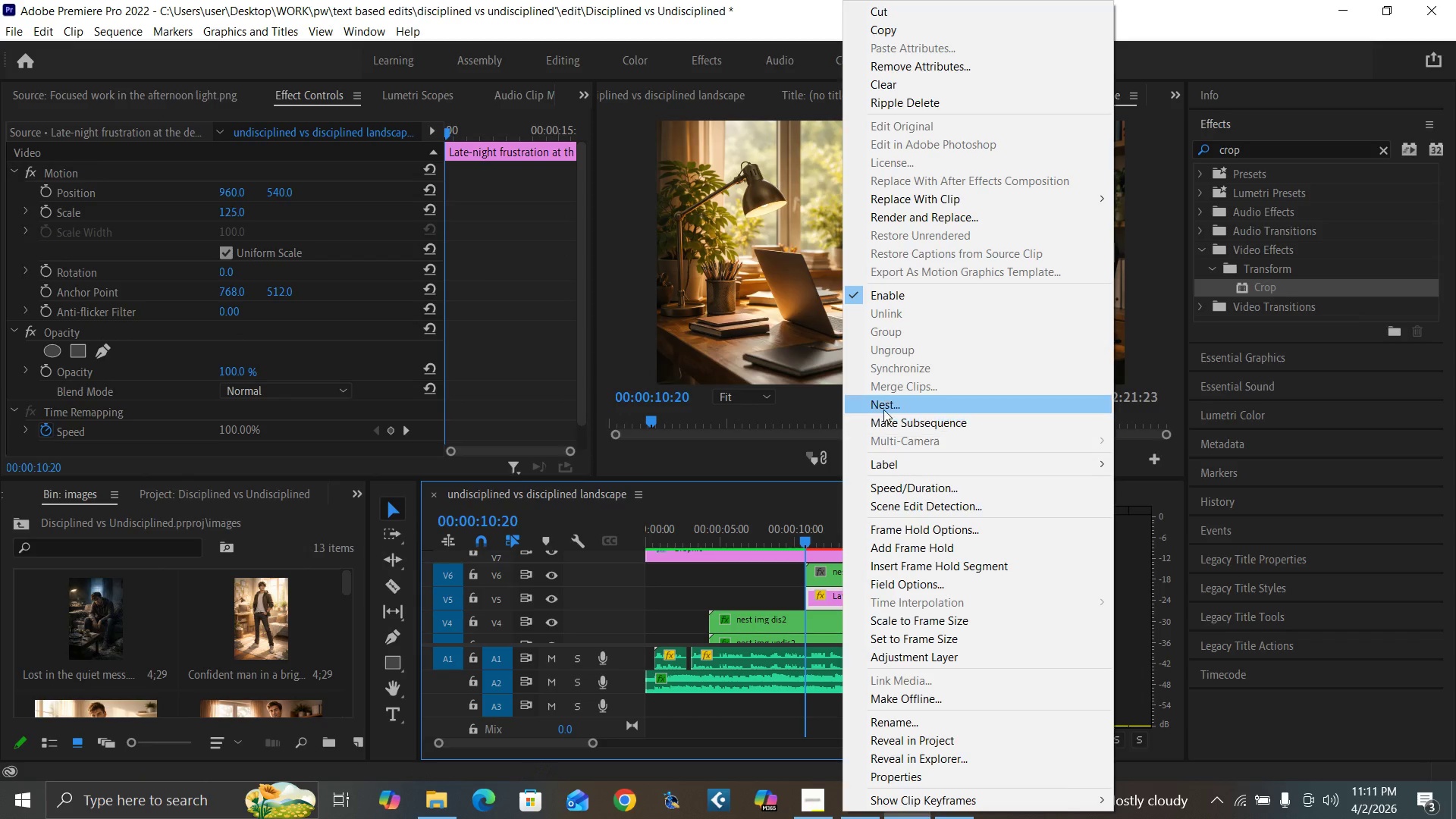 
left_click([885, 406])
 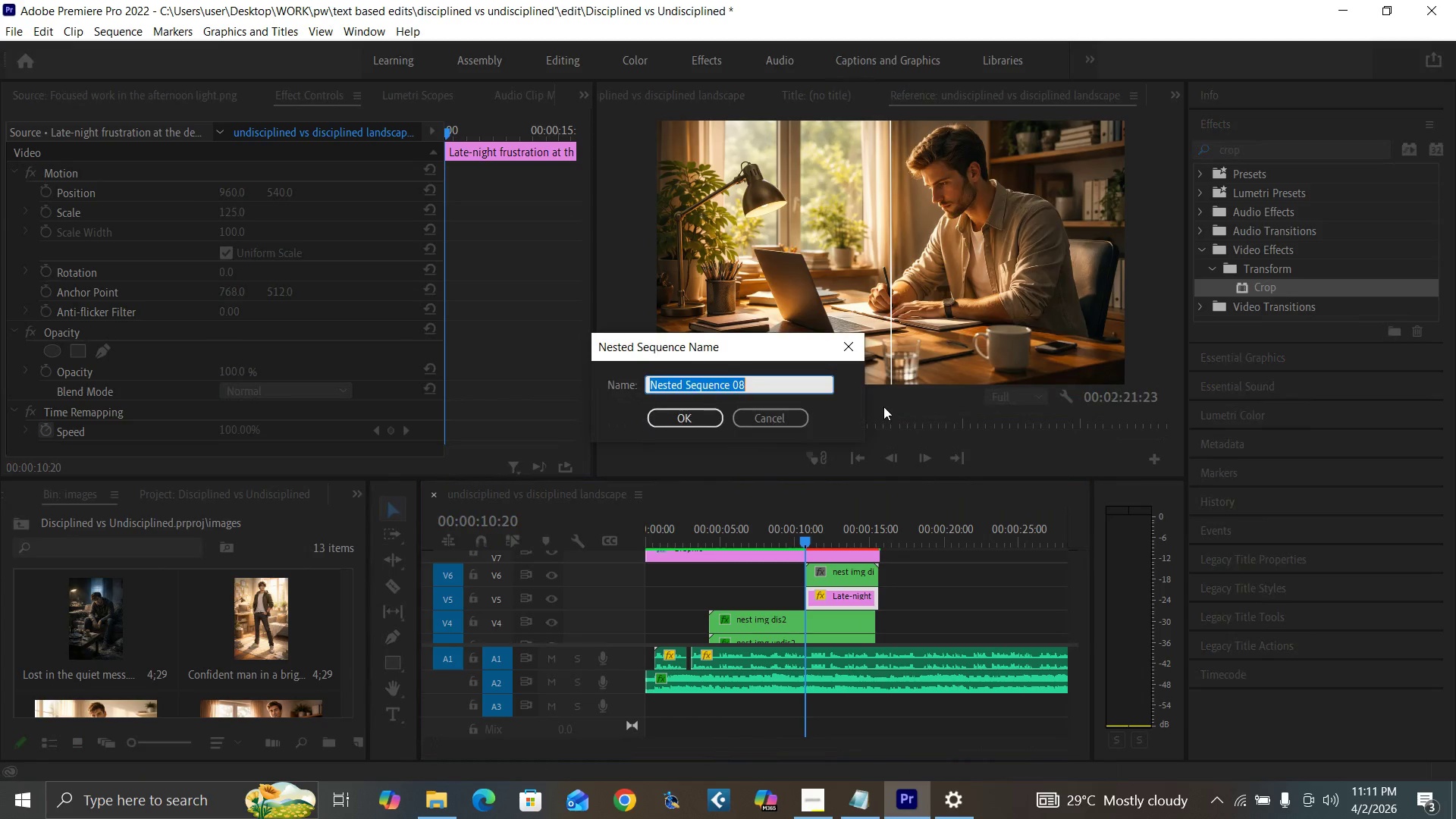 
type(nest img di)
key(Backspace)
key(Backspace)
type(undis3)
 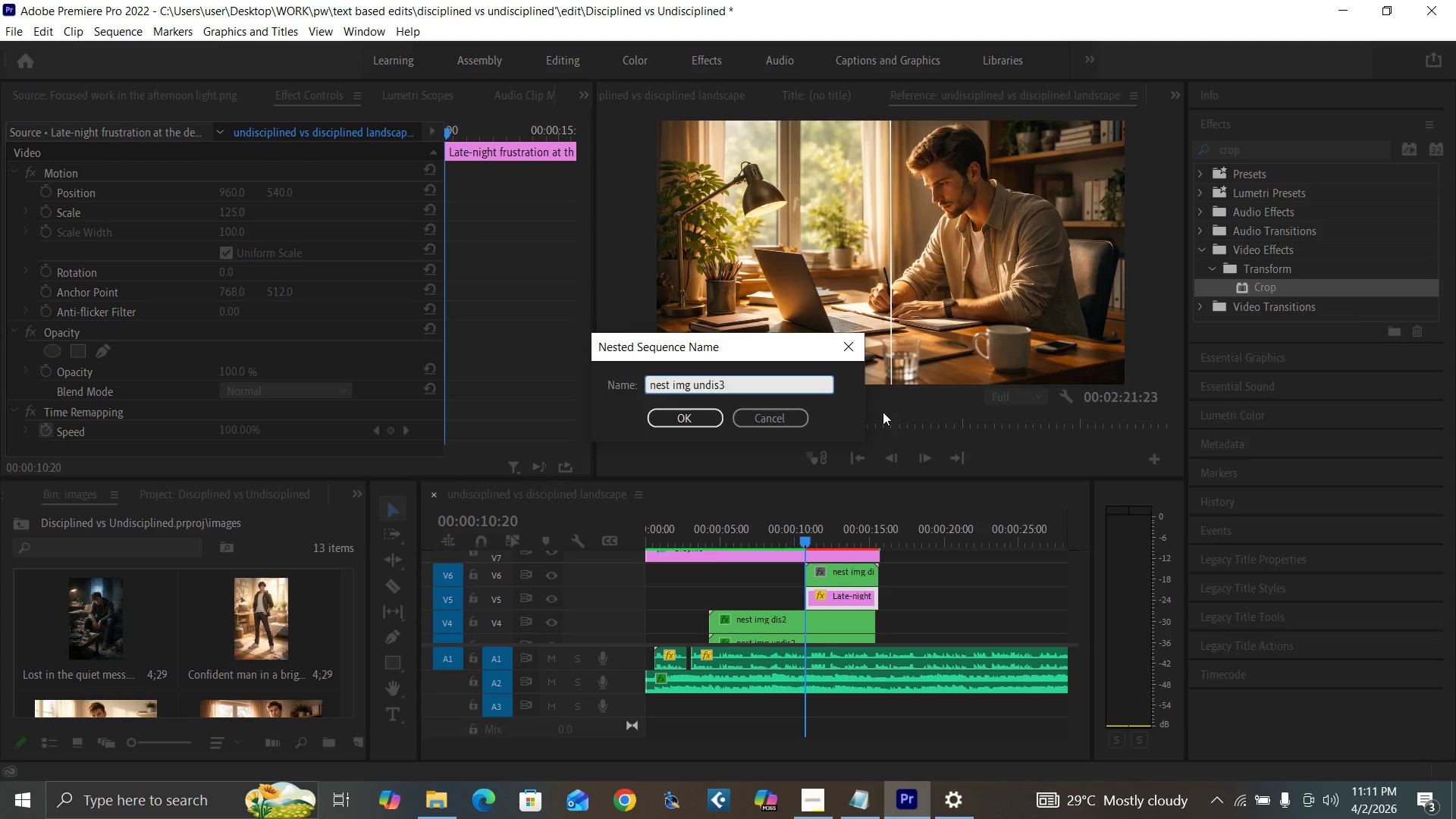 
key(Enter)
 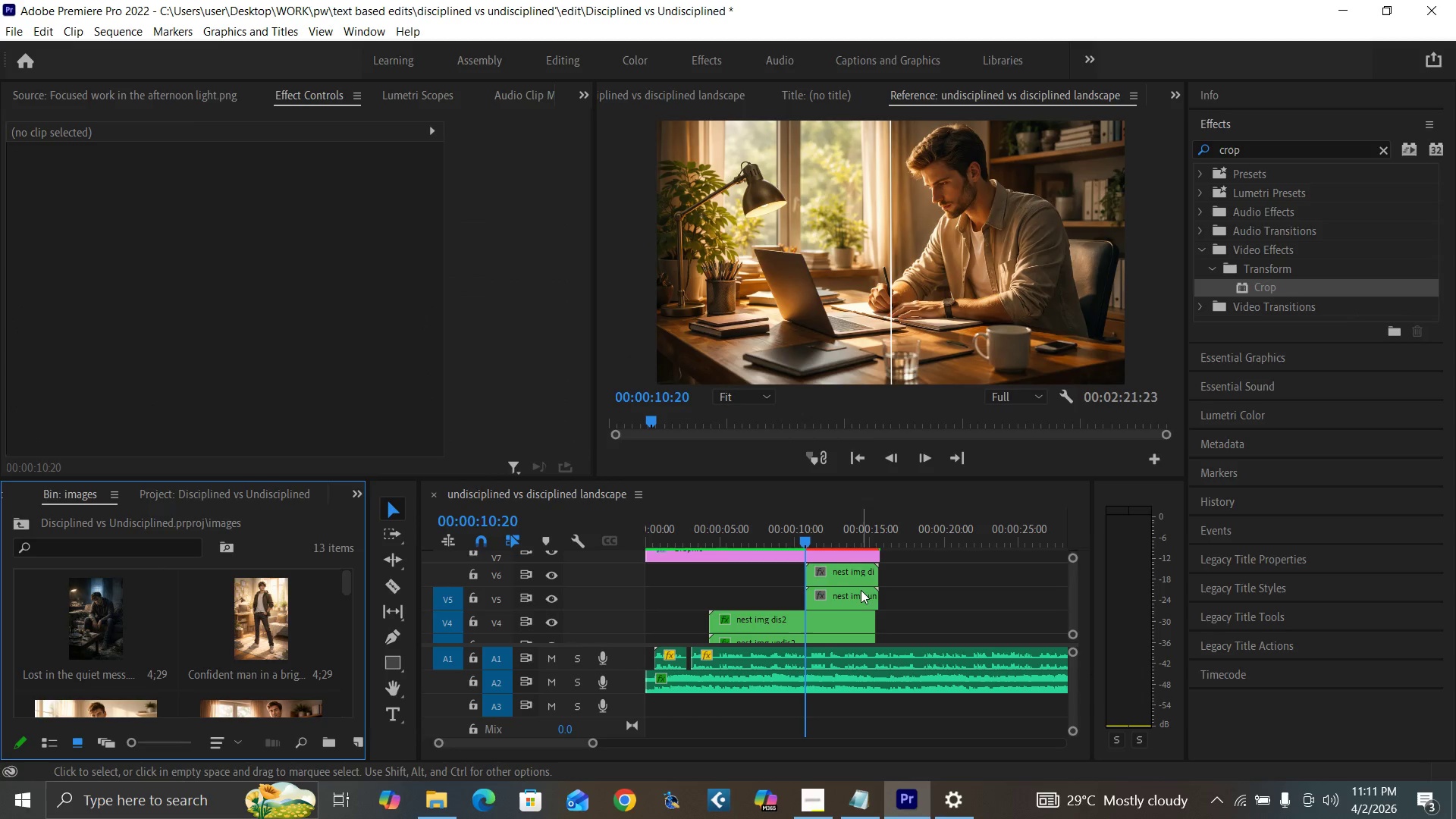 
left_click([856, 597])
 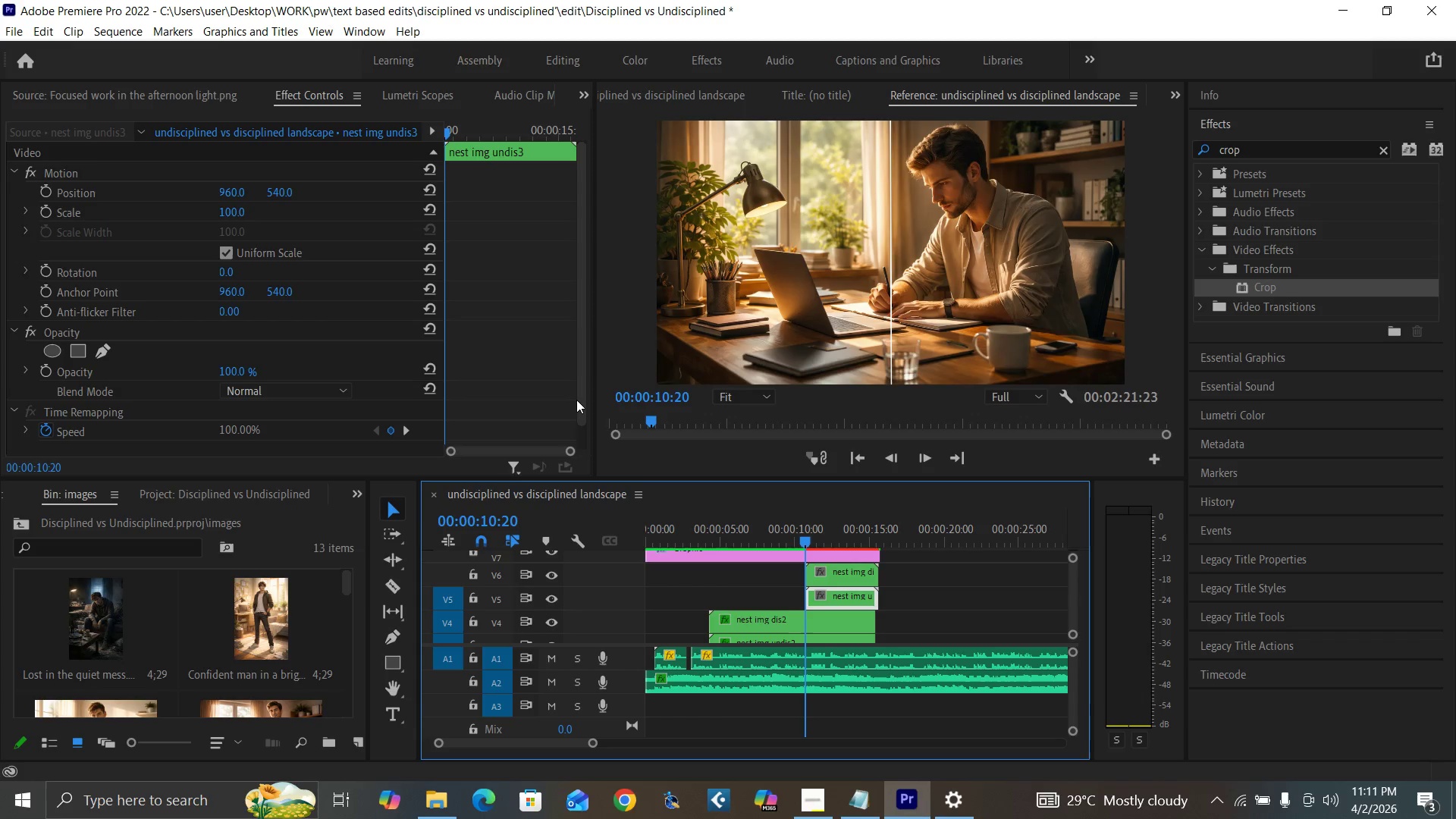 
left_click_drag(start_coordinate=[584, 403], to_coordinate=[589, 444])
 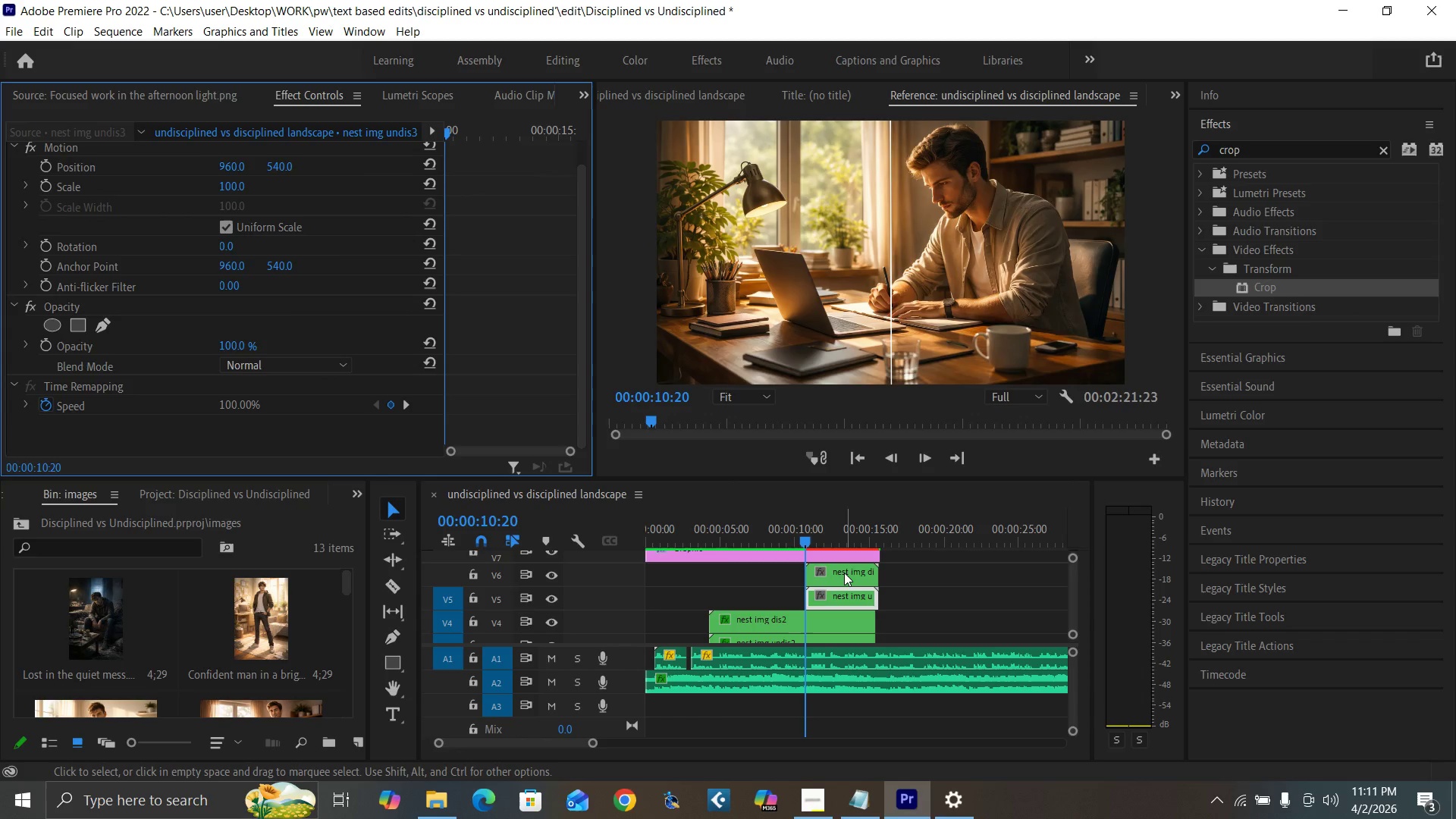 
left_click([844, 573])
 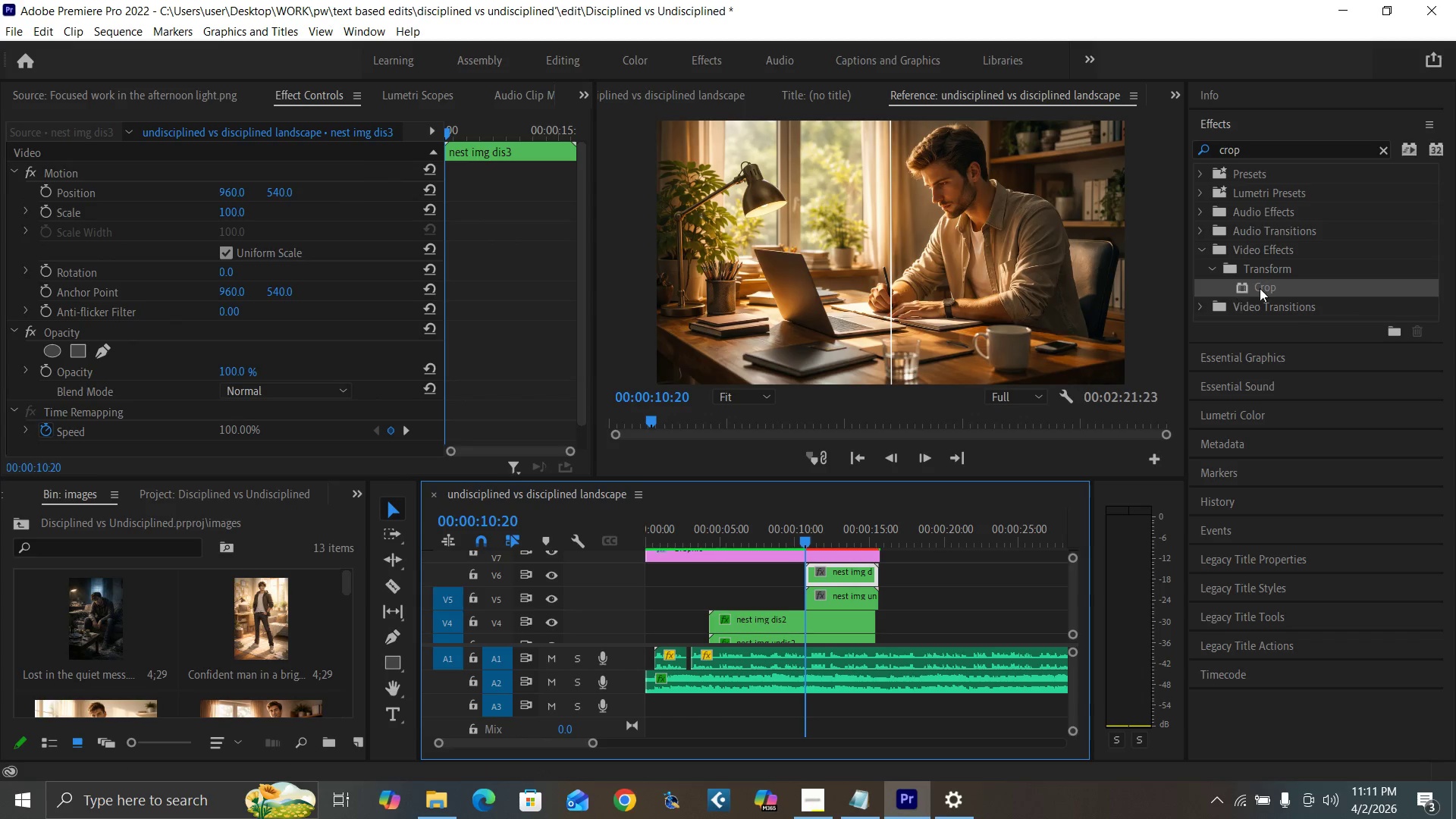 
left_click_drag(start_coordinate=[1260, 287], to_coordinate=[846, 573])
 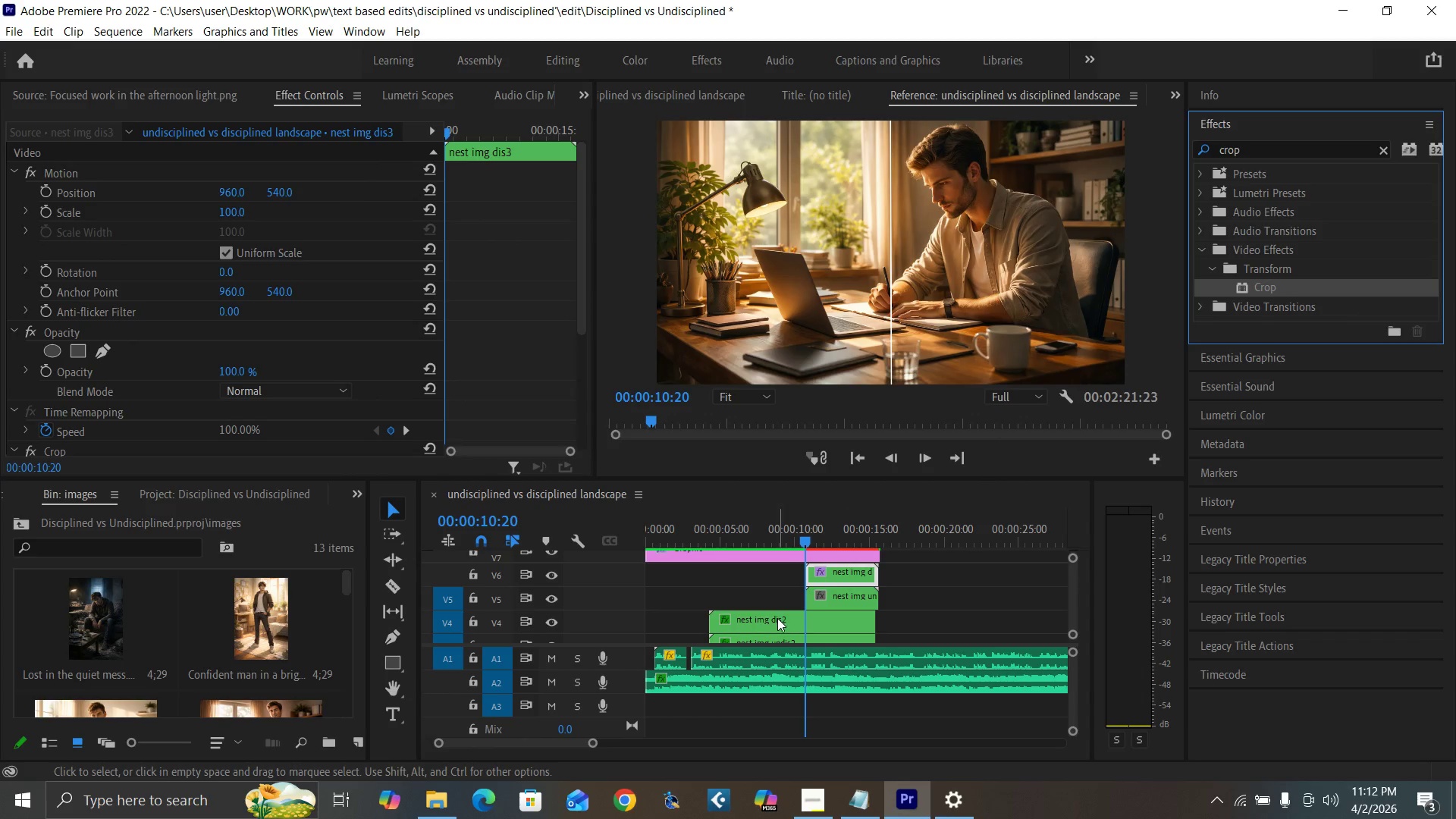 
left_click([777, 619])
 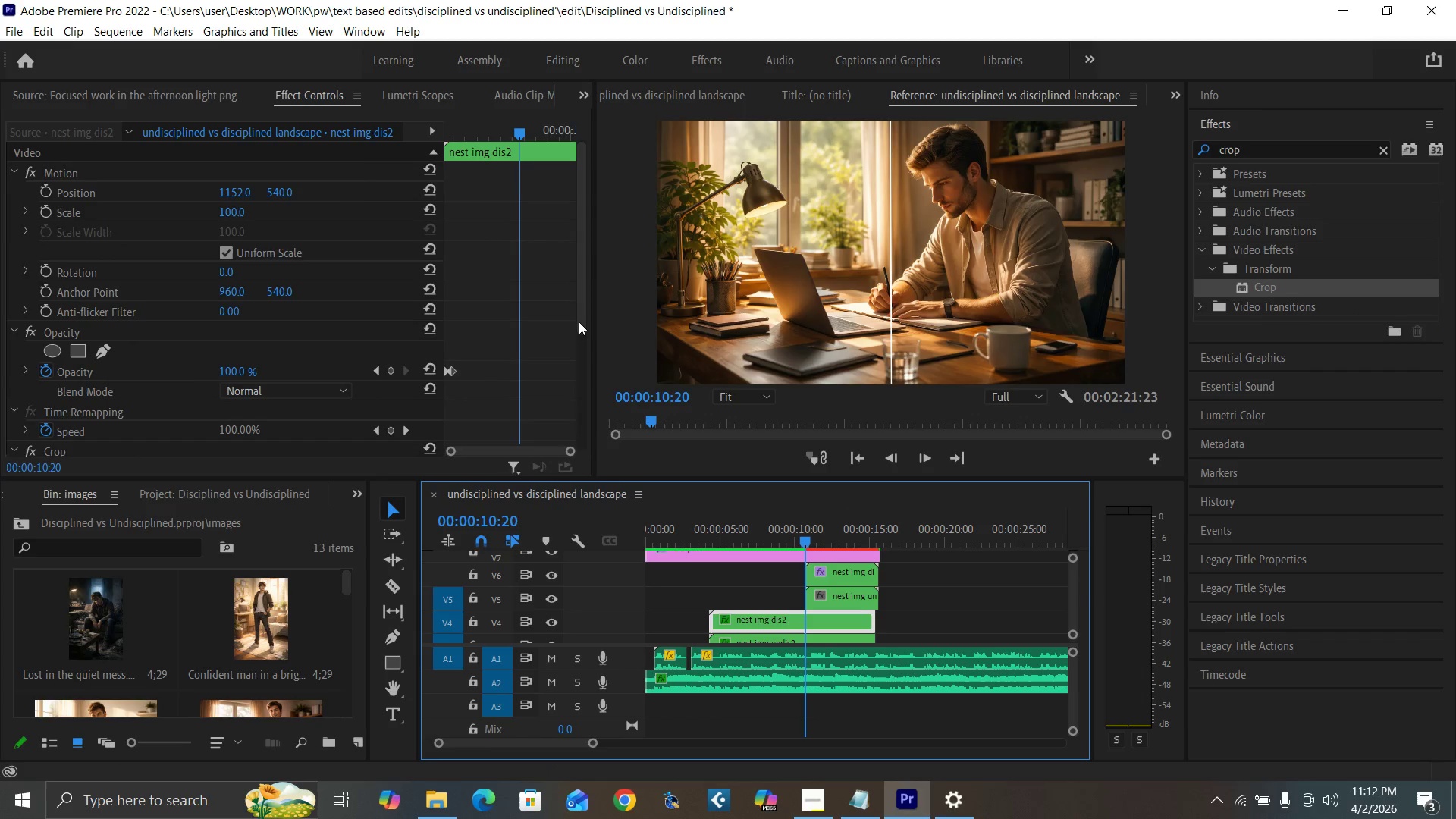 
left_click_drag(start_coordinate=[584, 318], to_coordinate=[582, 445])
 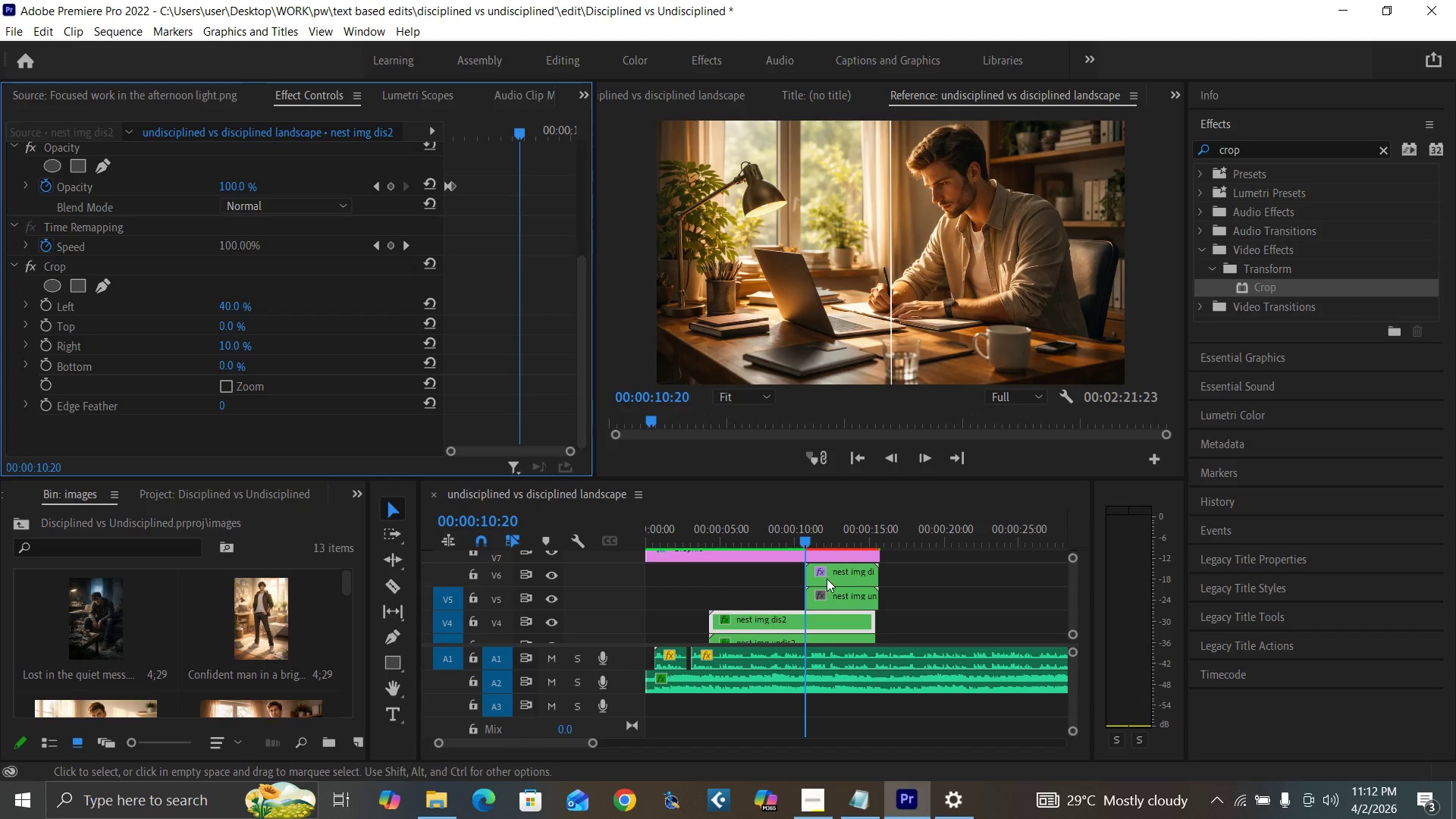 
left_click([836, 575])
 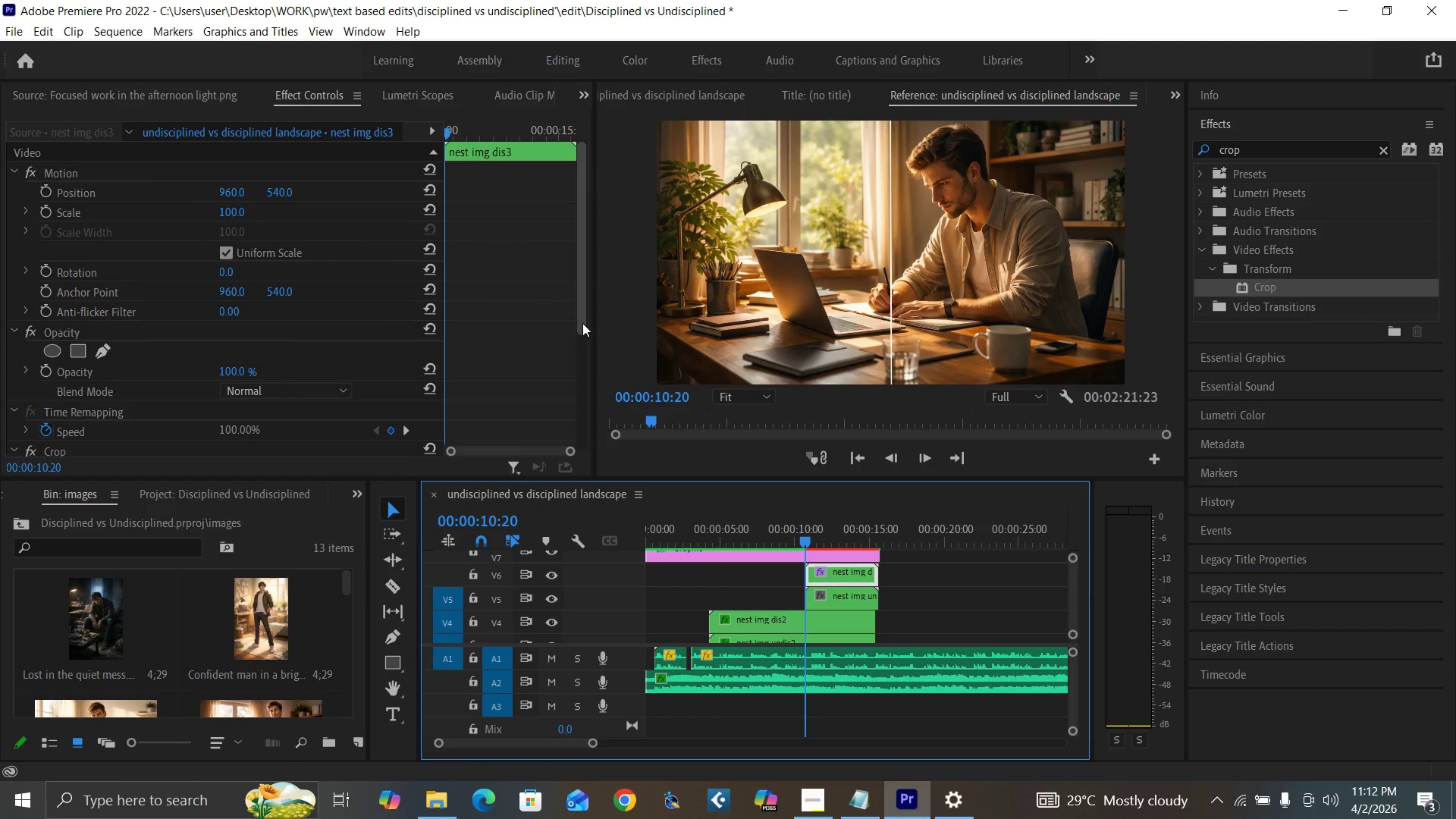 
left_click_drag(start_coordinate=[582, 318], to_coordinate=[568, 442])
 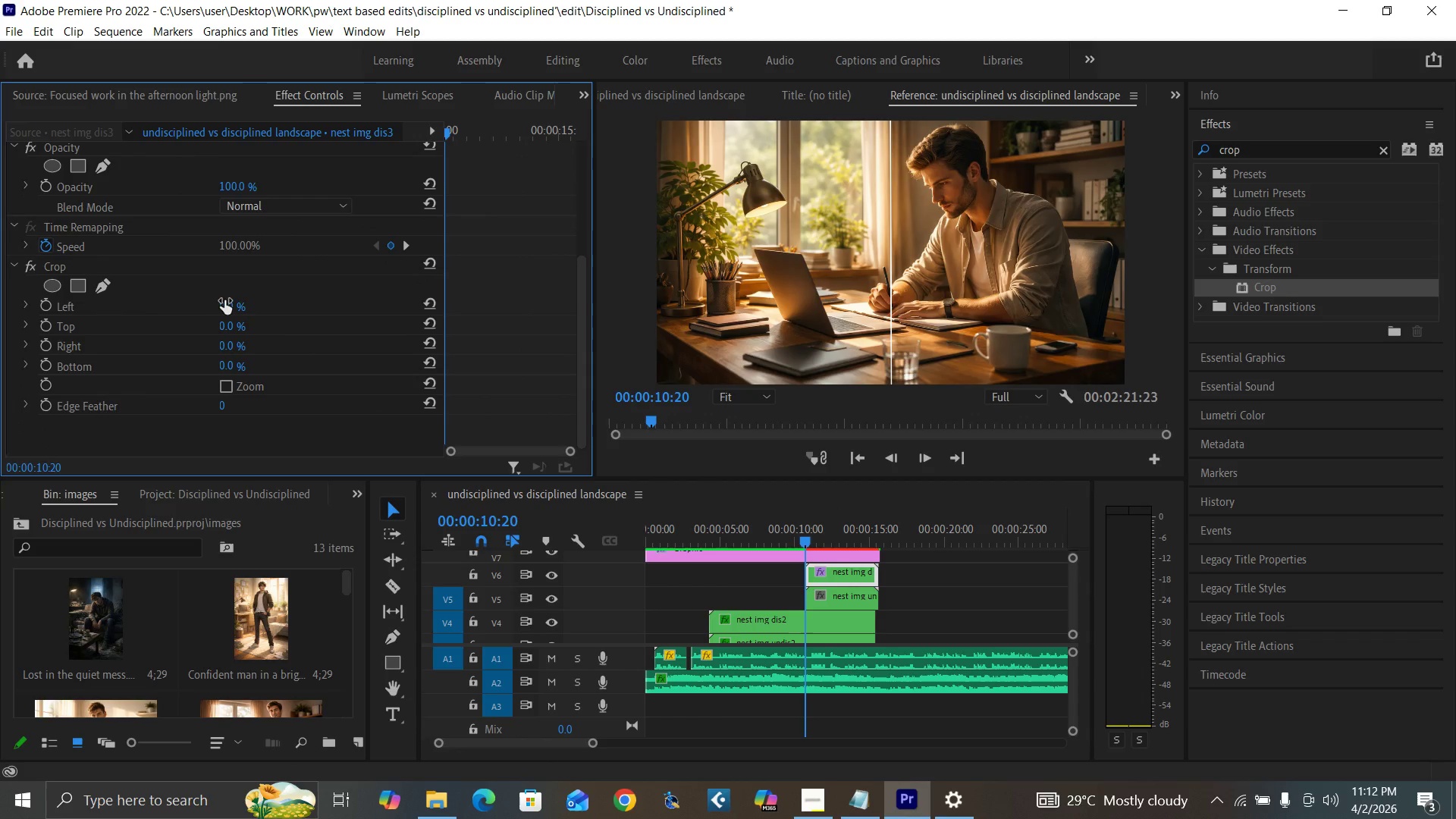 
left_click([226, 301])
 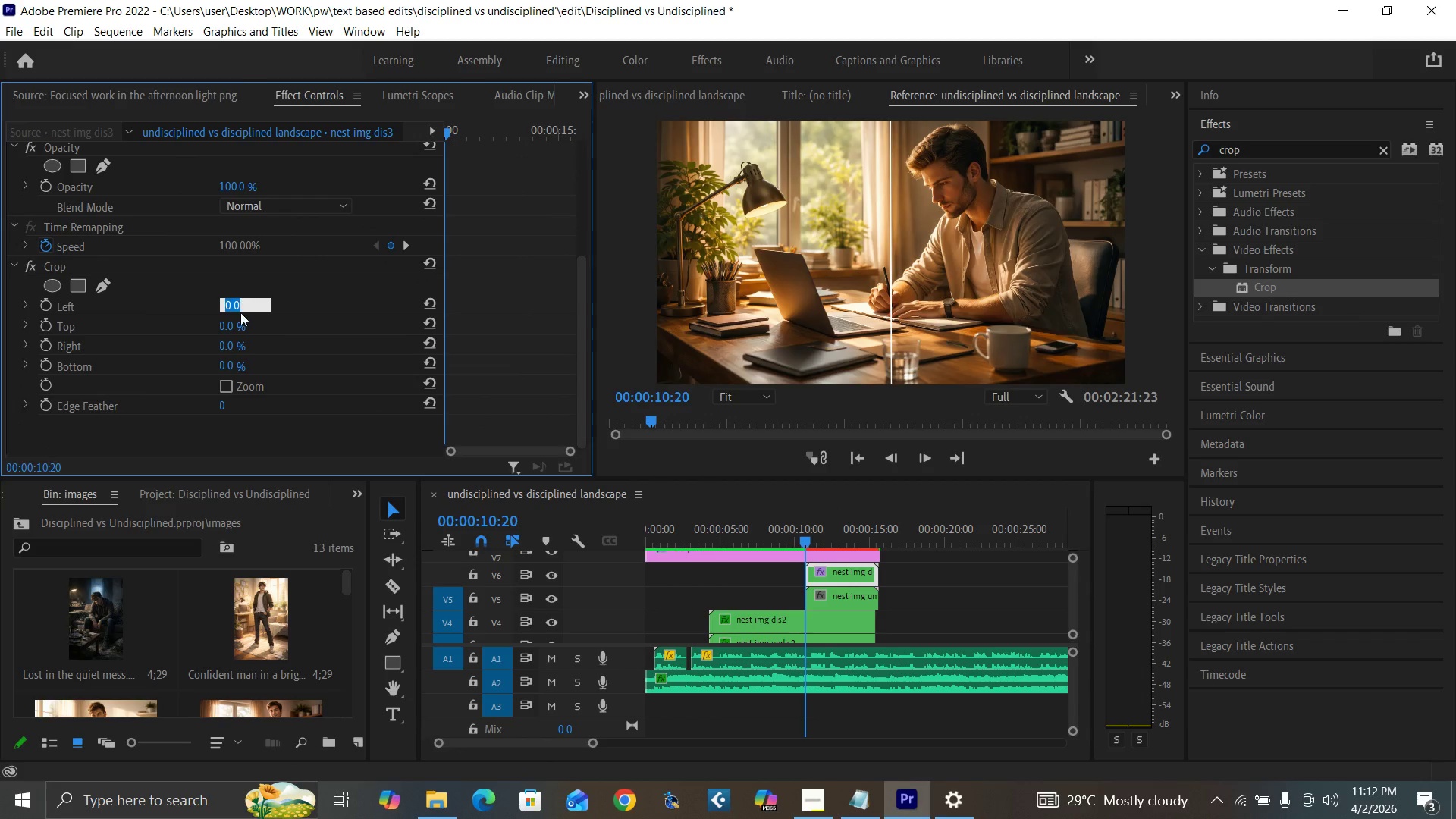 
key(4)
 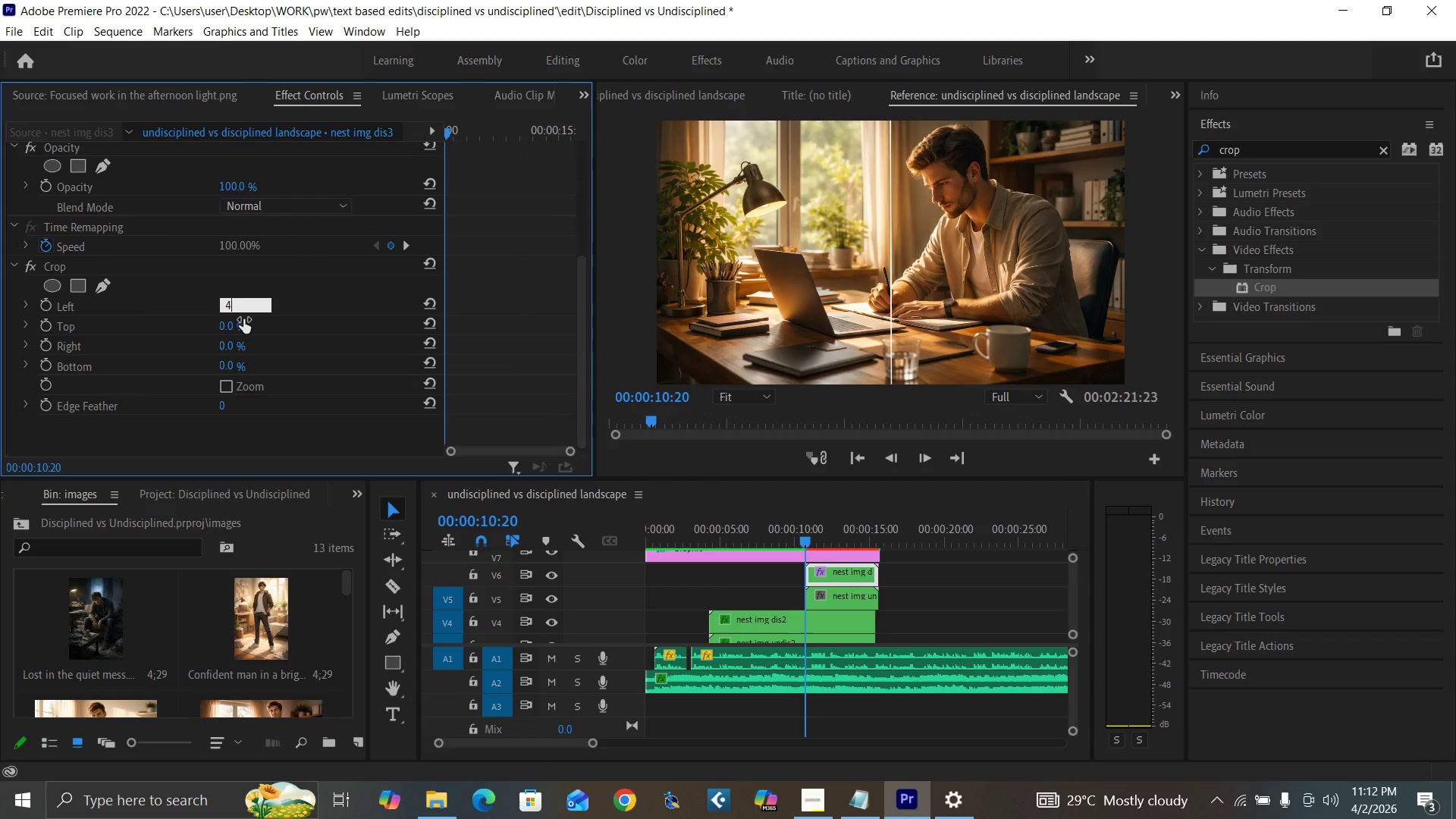 
key(0)
 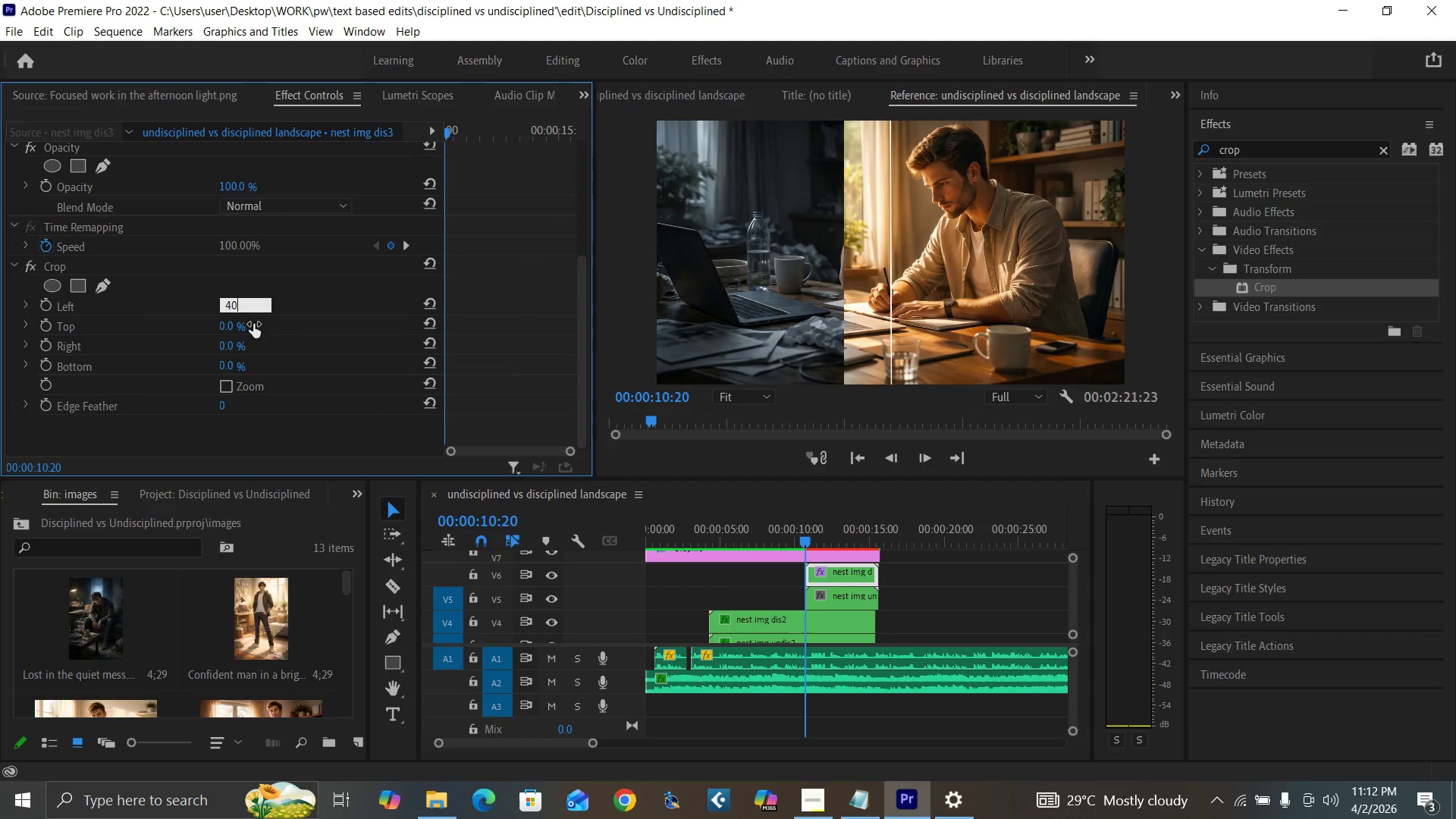 
key(Enter)
 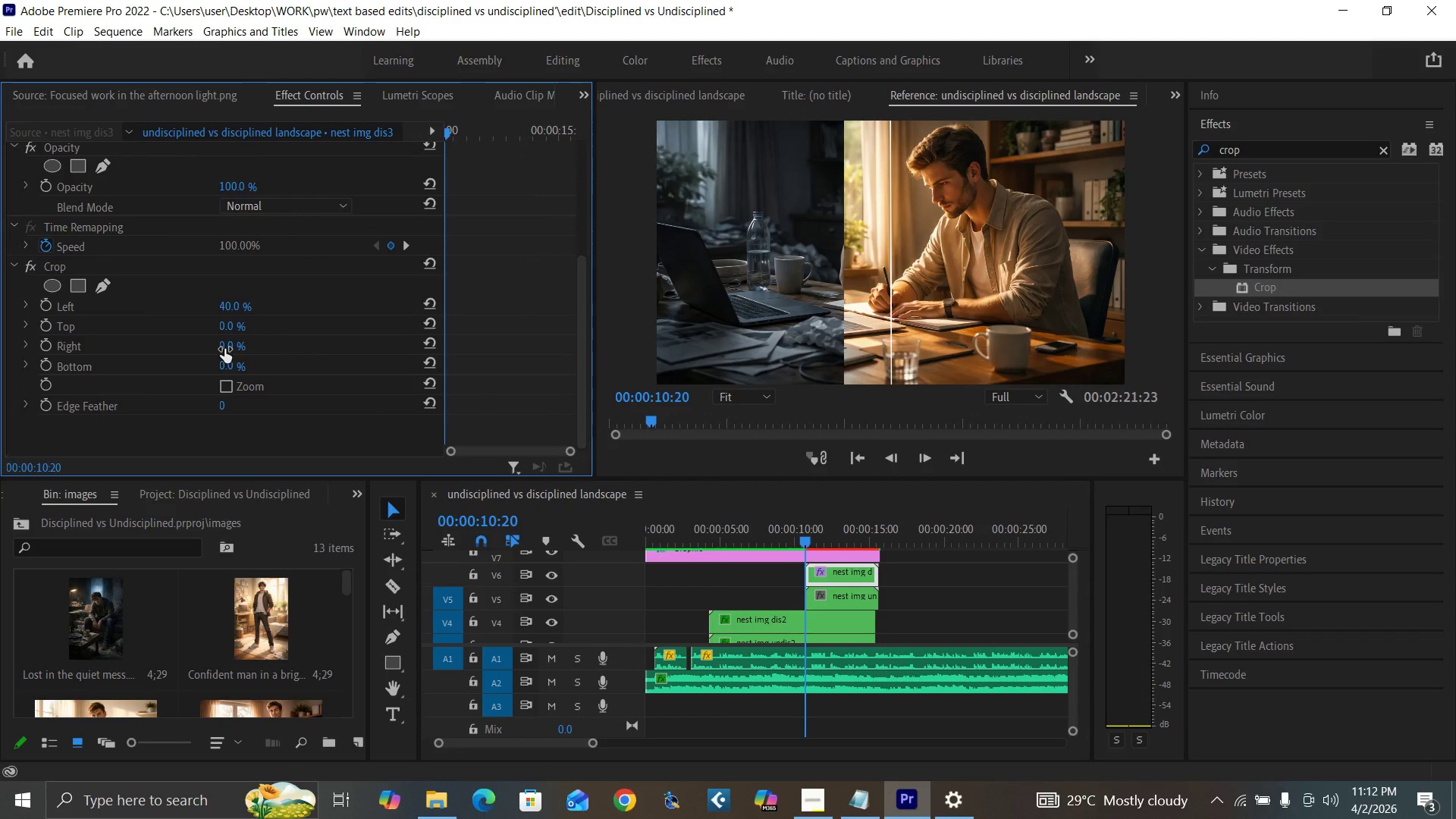 
left_click([224, 349])
 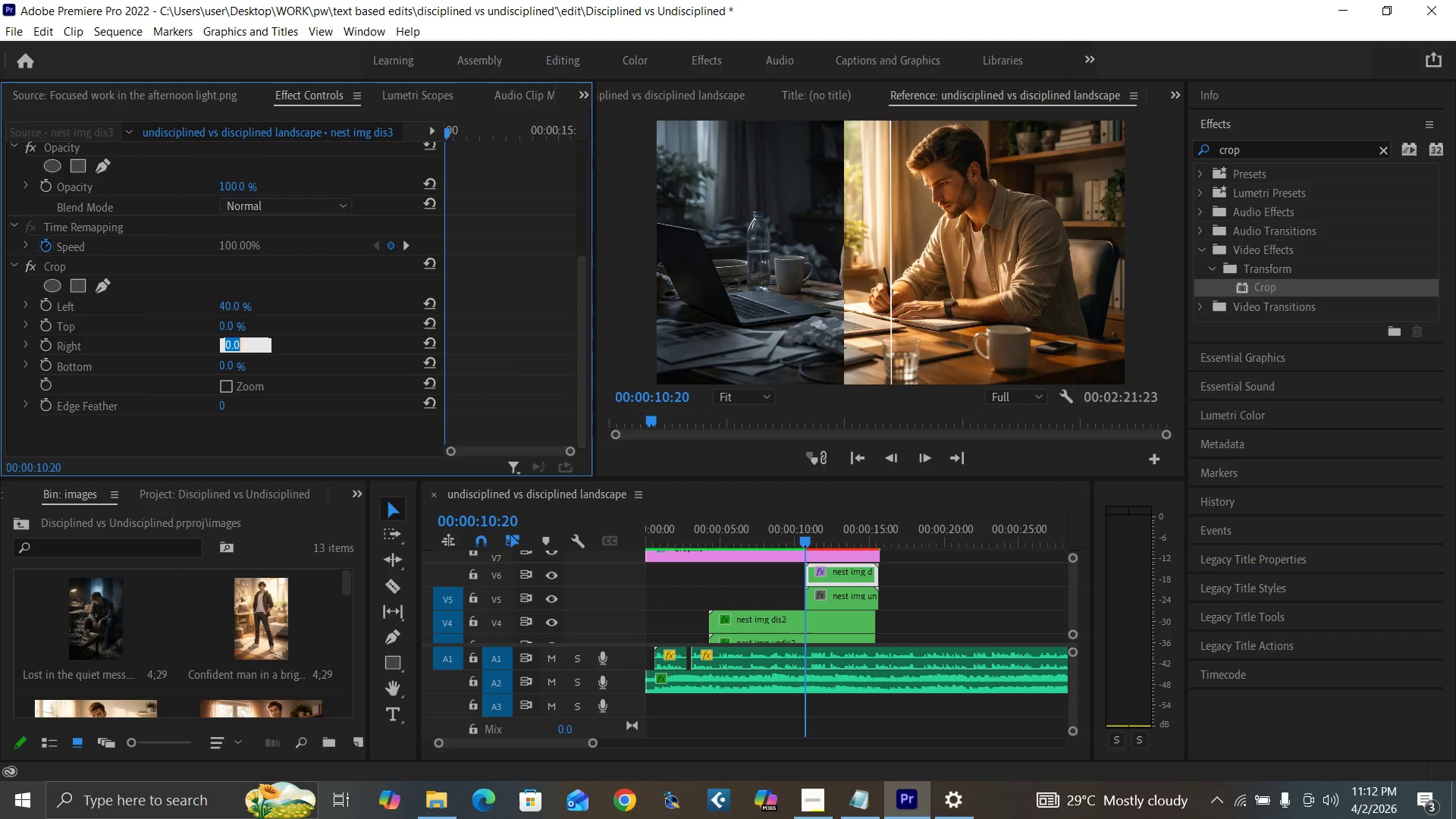 
type(10)
 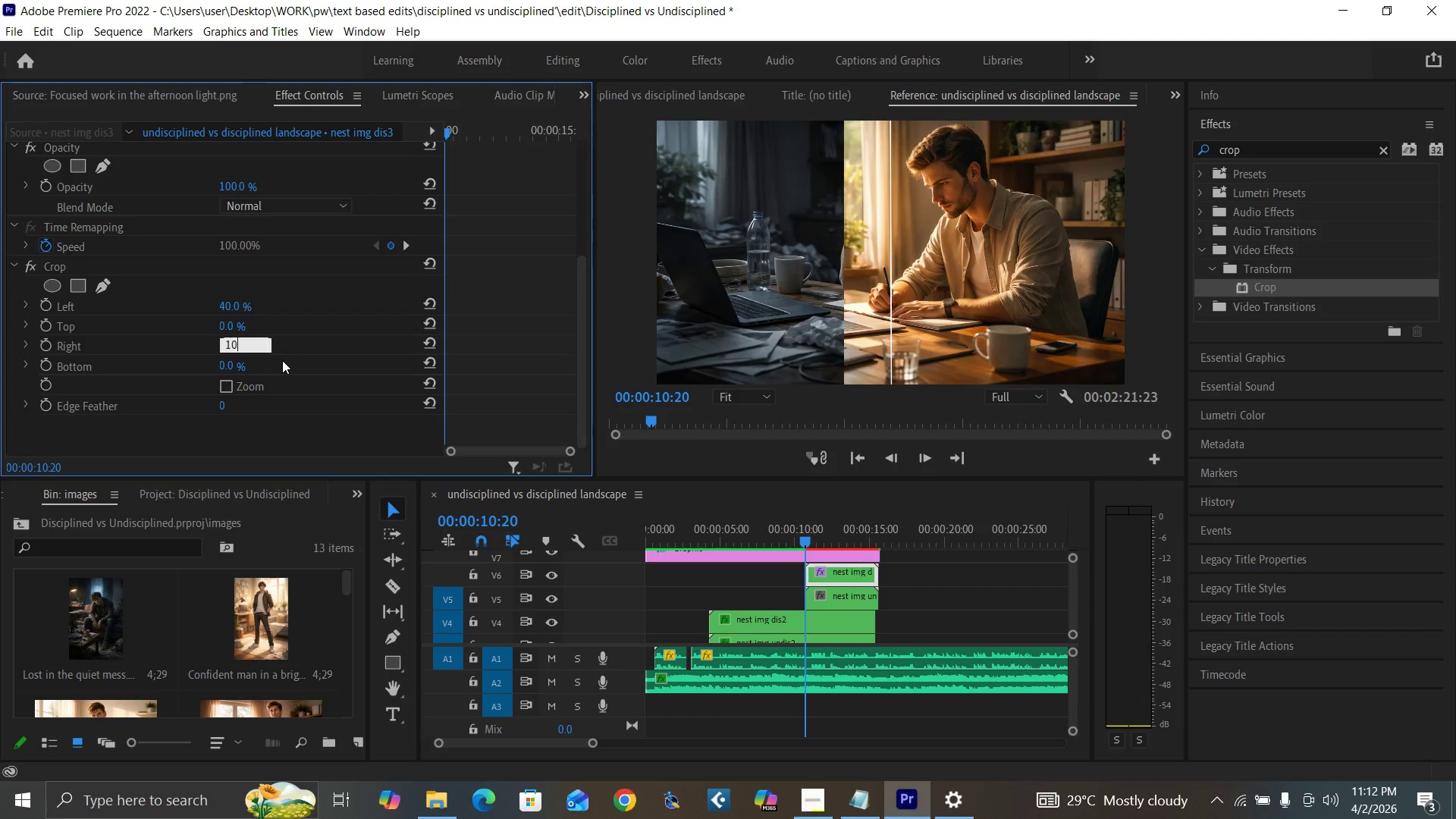 
key(Enter)
 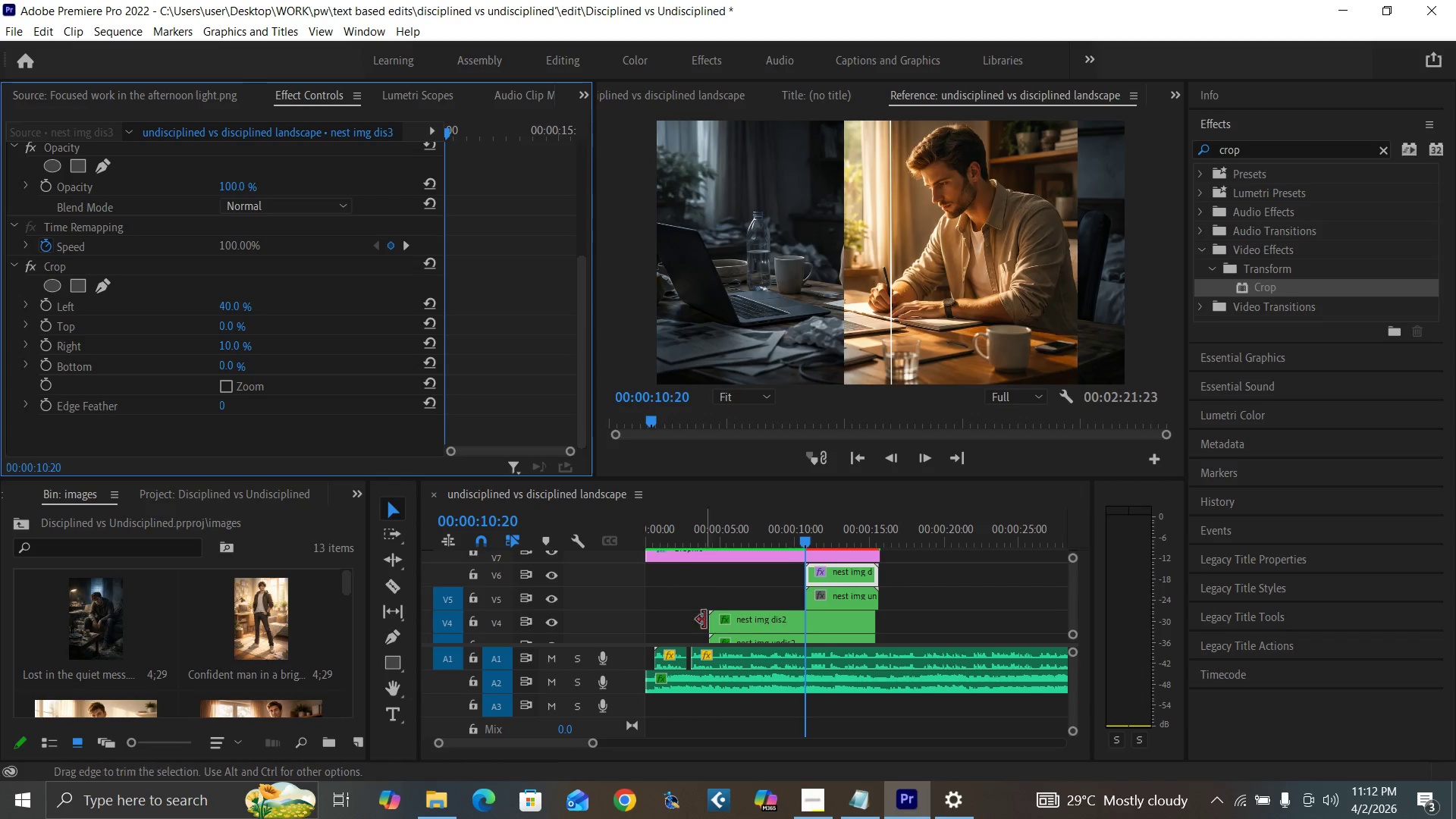 
left_click([762, 617])
 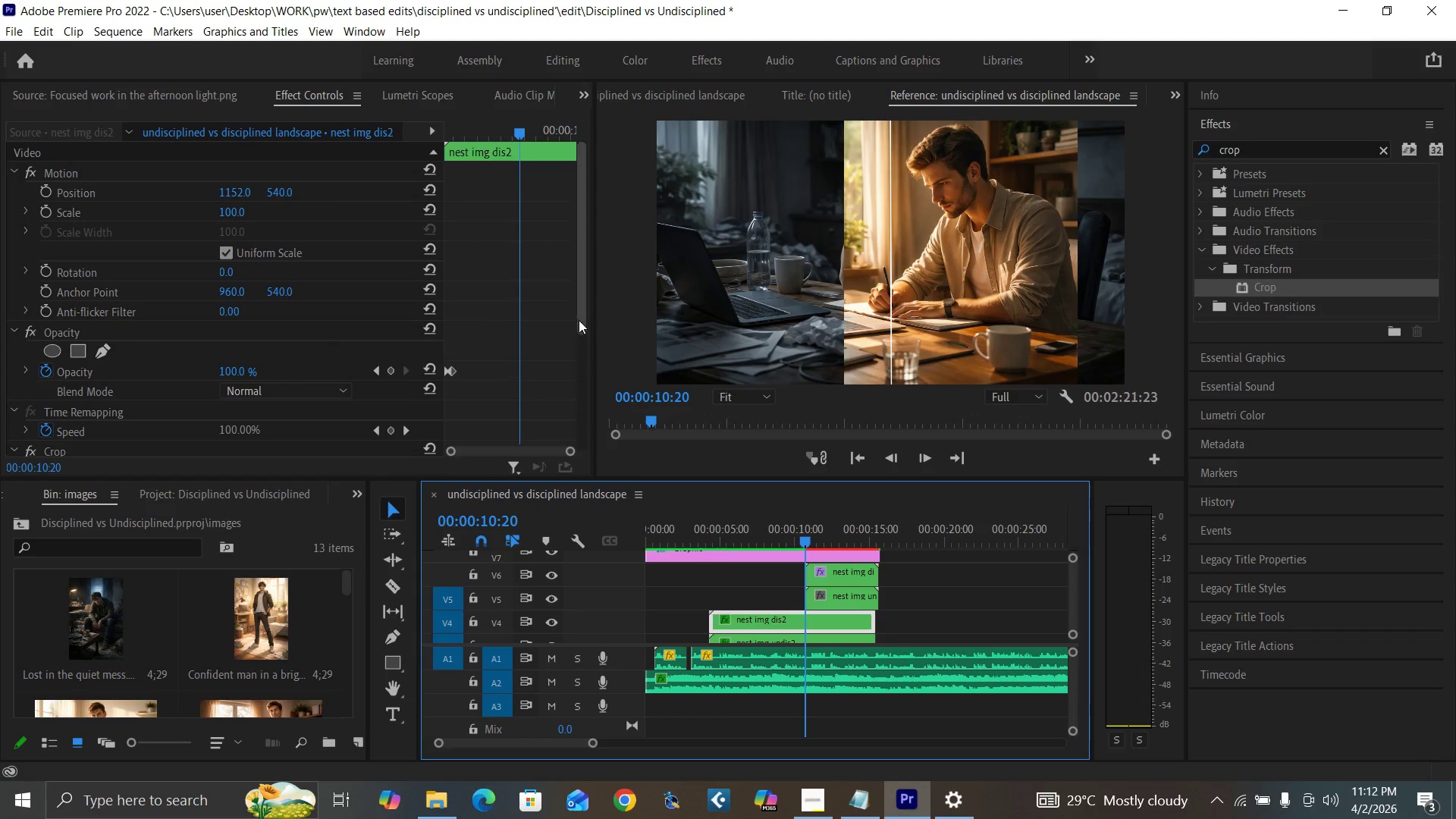 
left_click_drag(start_coordinate=[581, 321], to_coordinate=[559, 300])
 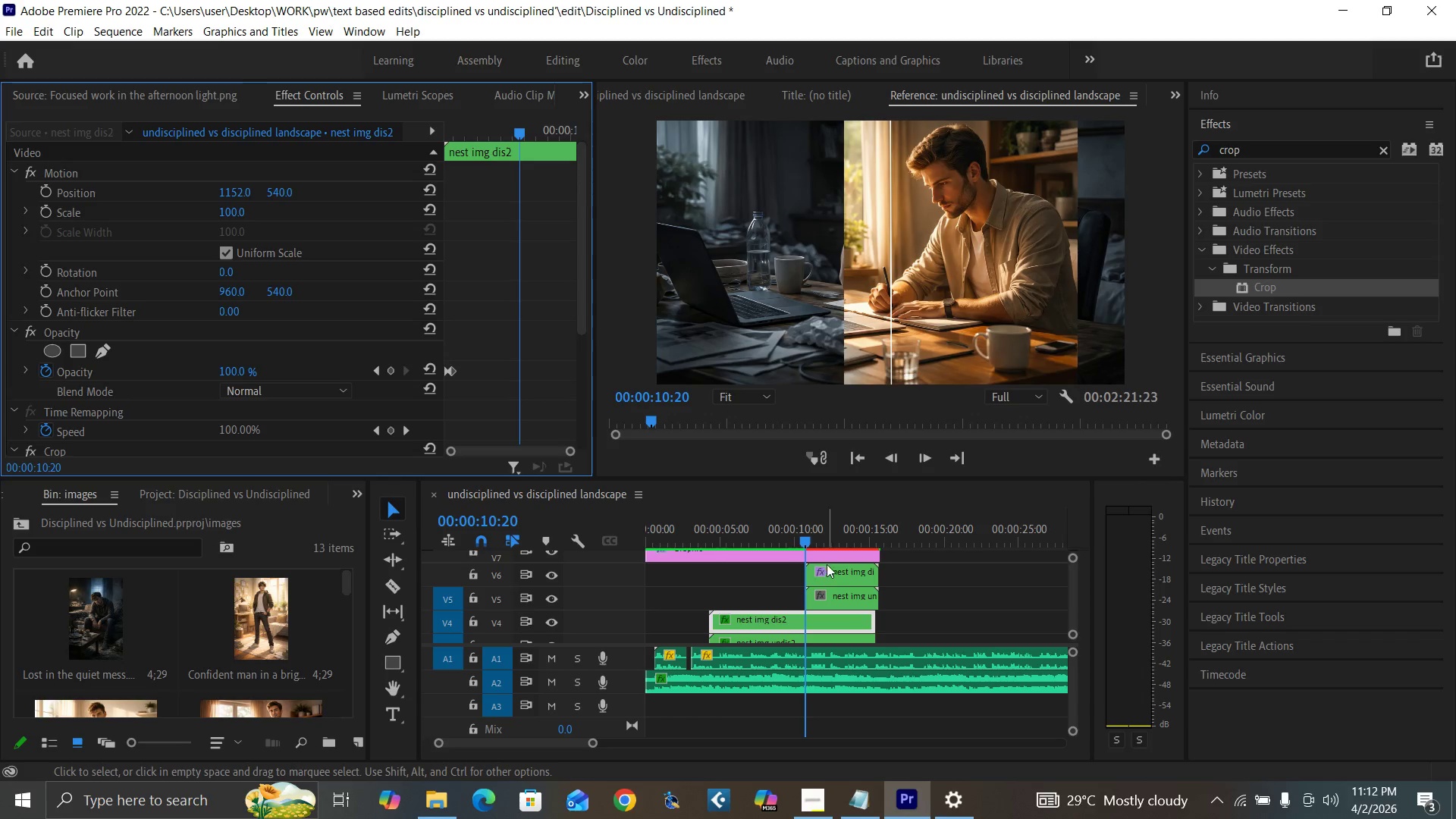 
left_click([836, 570])
 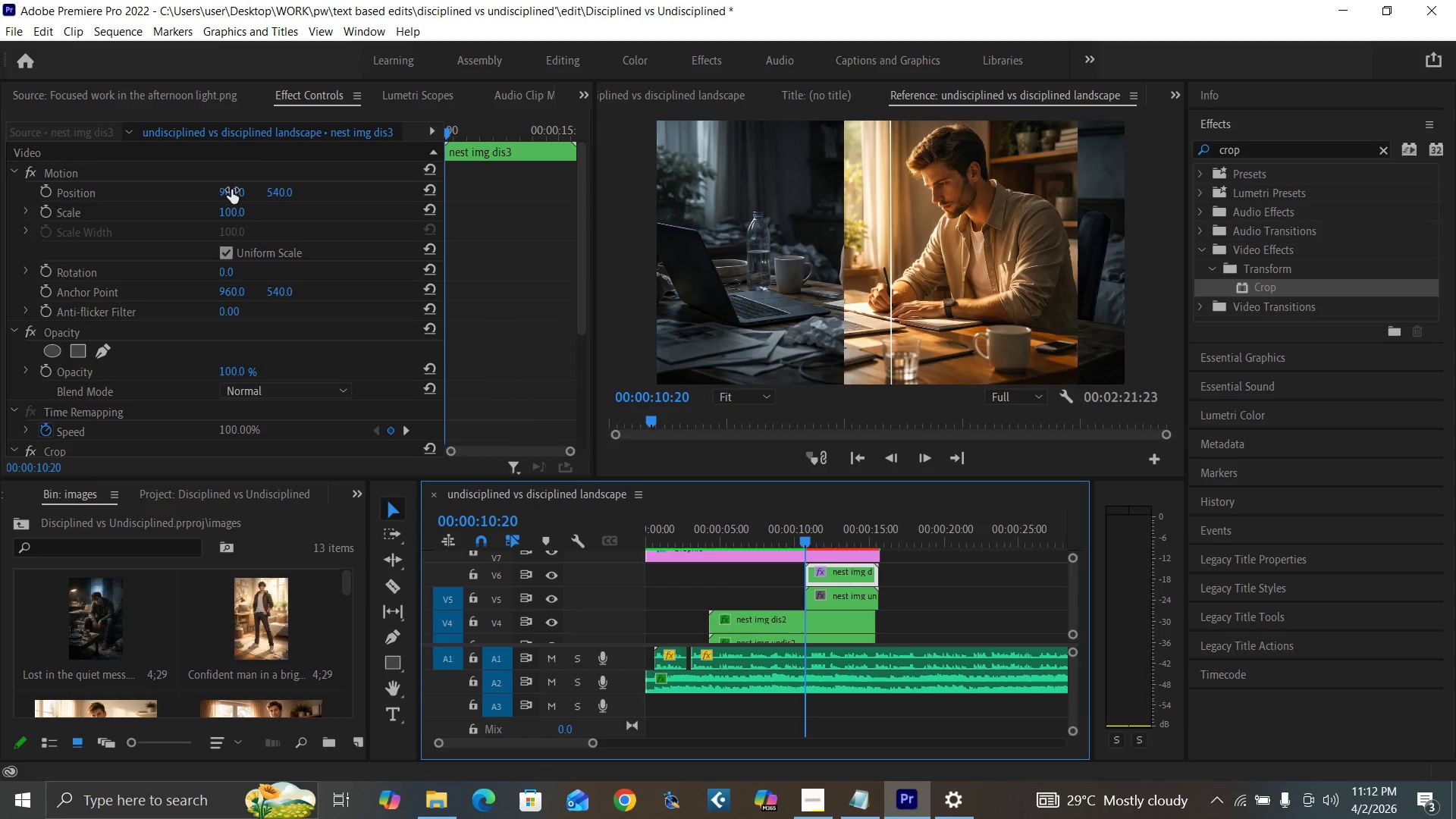 
left_click([227, 188])
 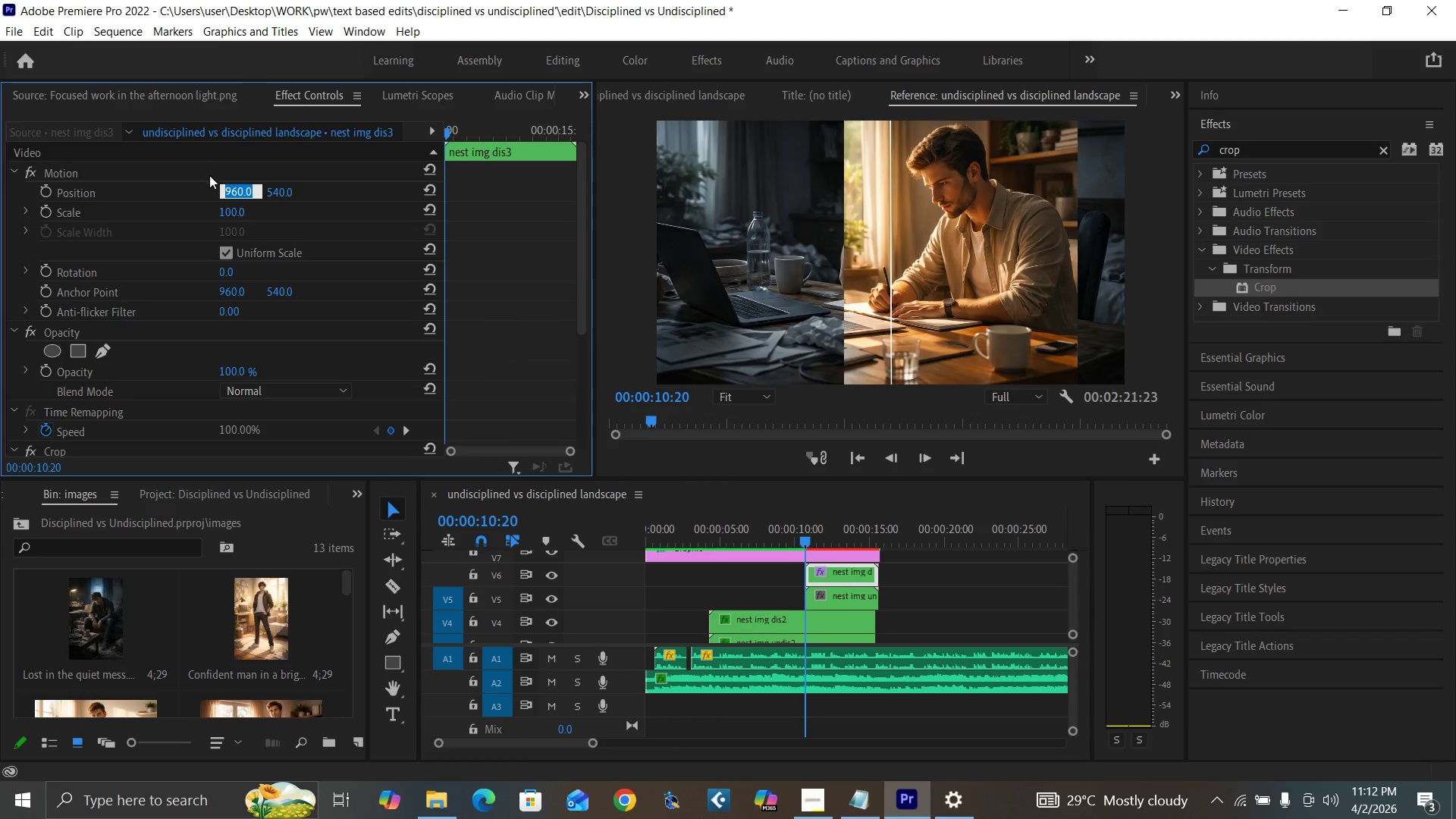 
type(1152)
 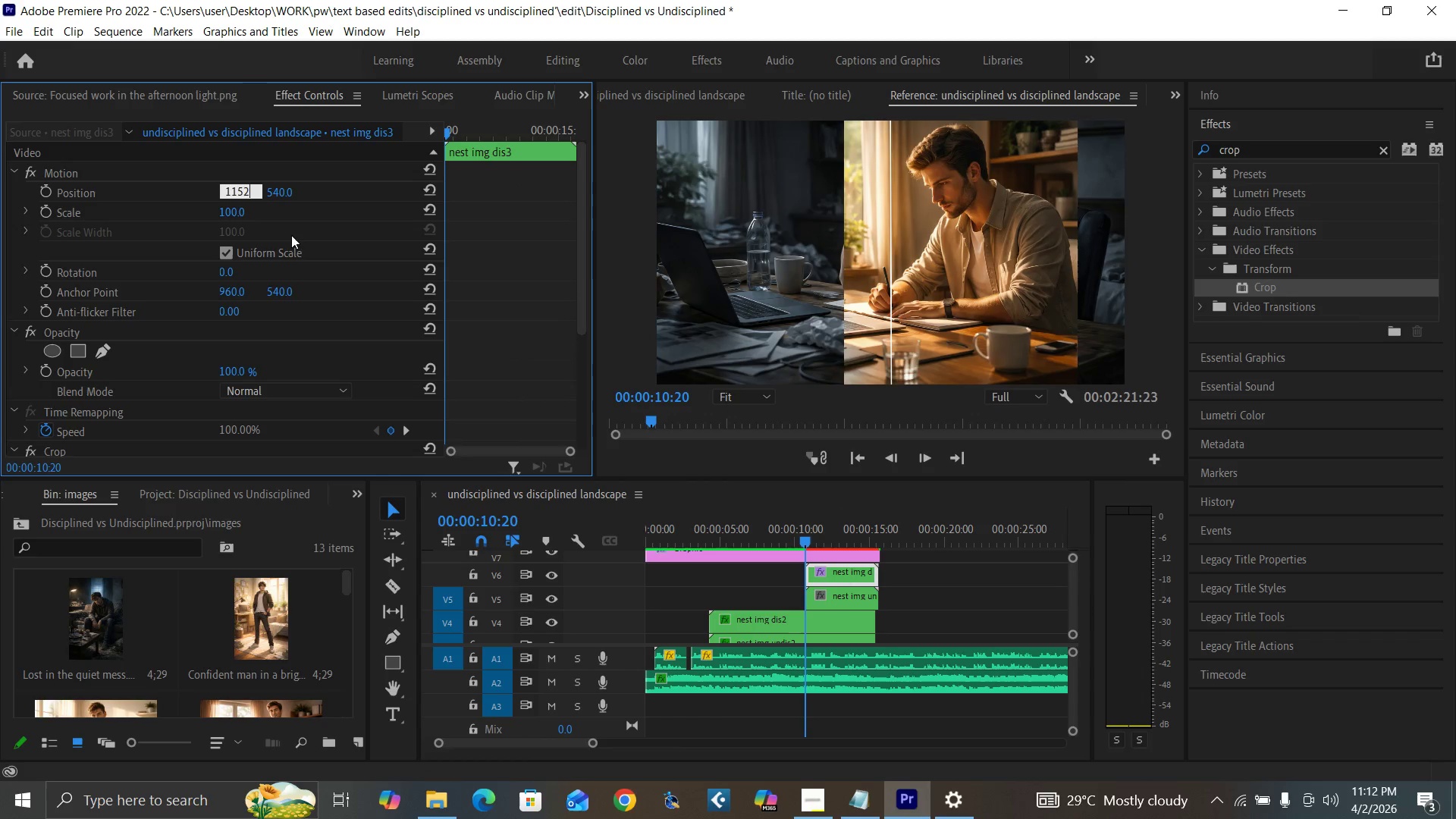 
key(Enter)
 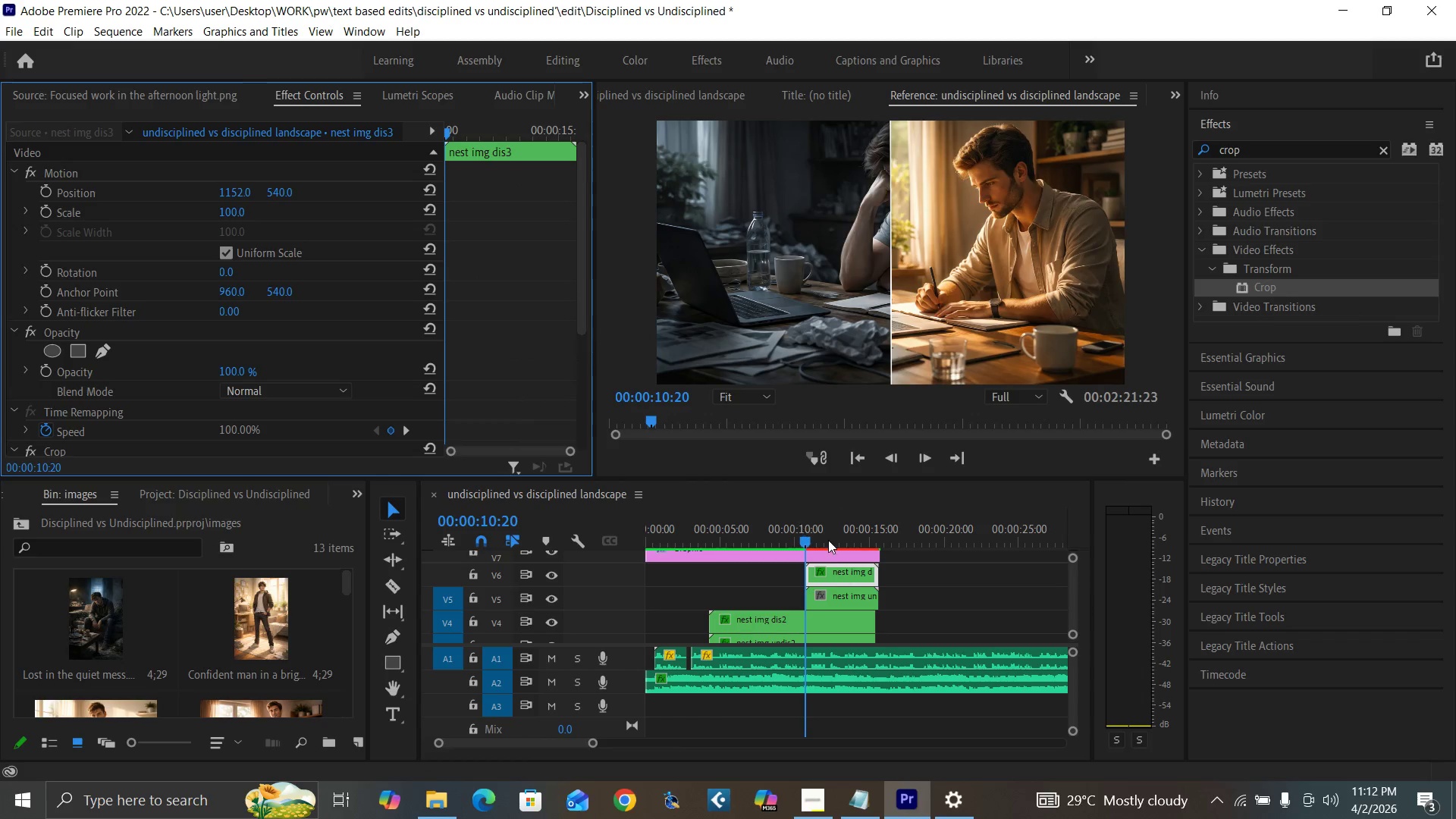 
mouse_move([855, 585])
 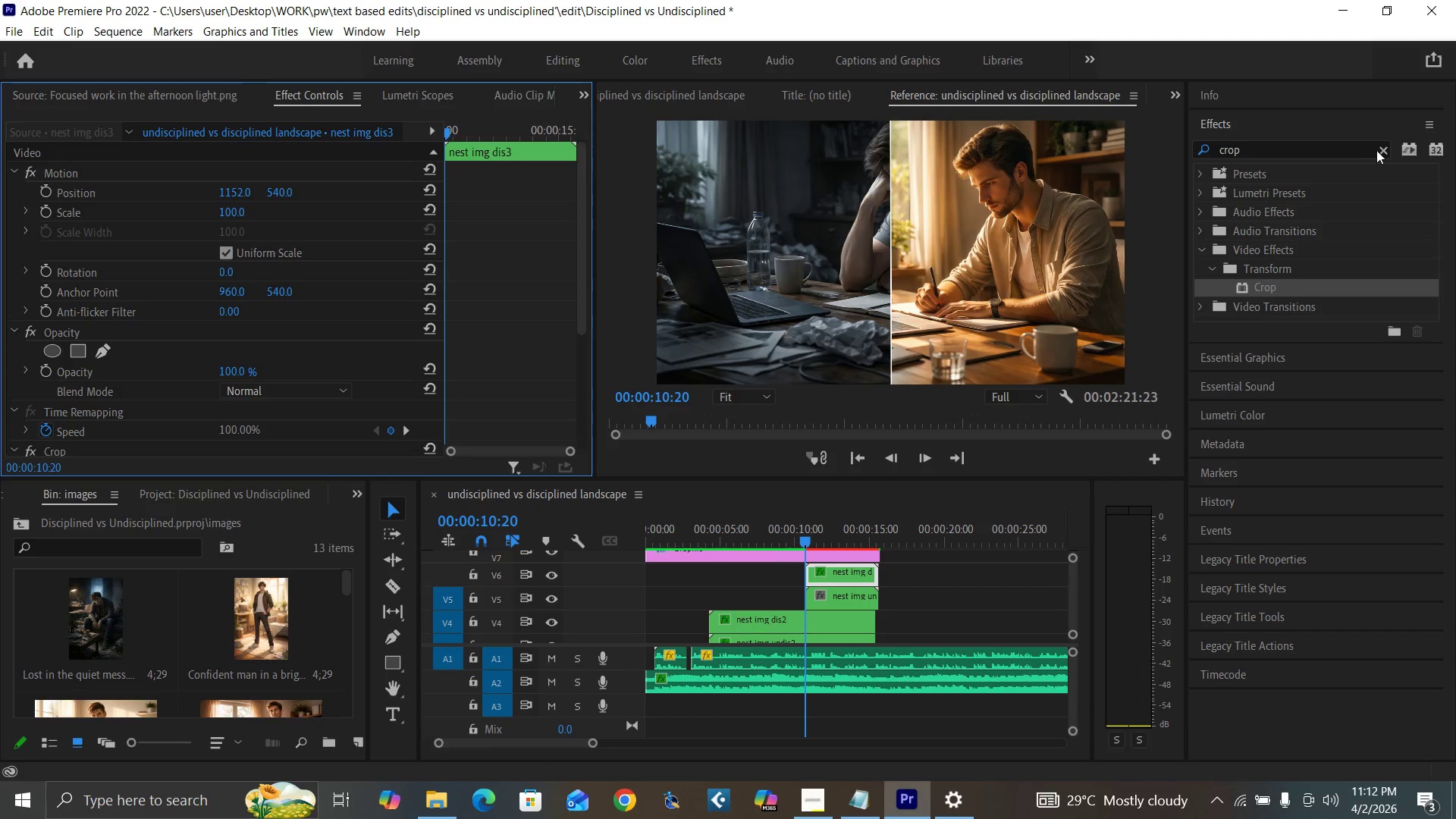 
left_click([1379, 152])
 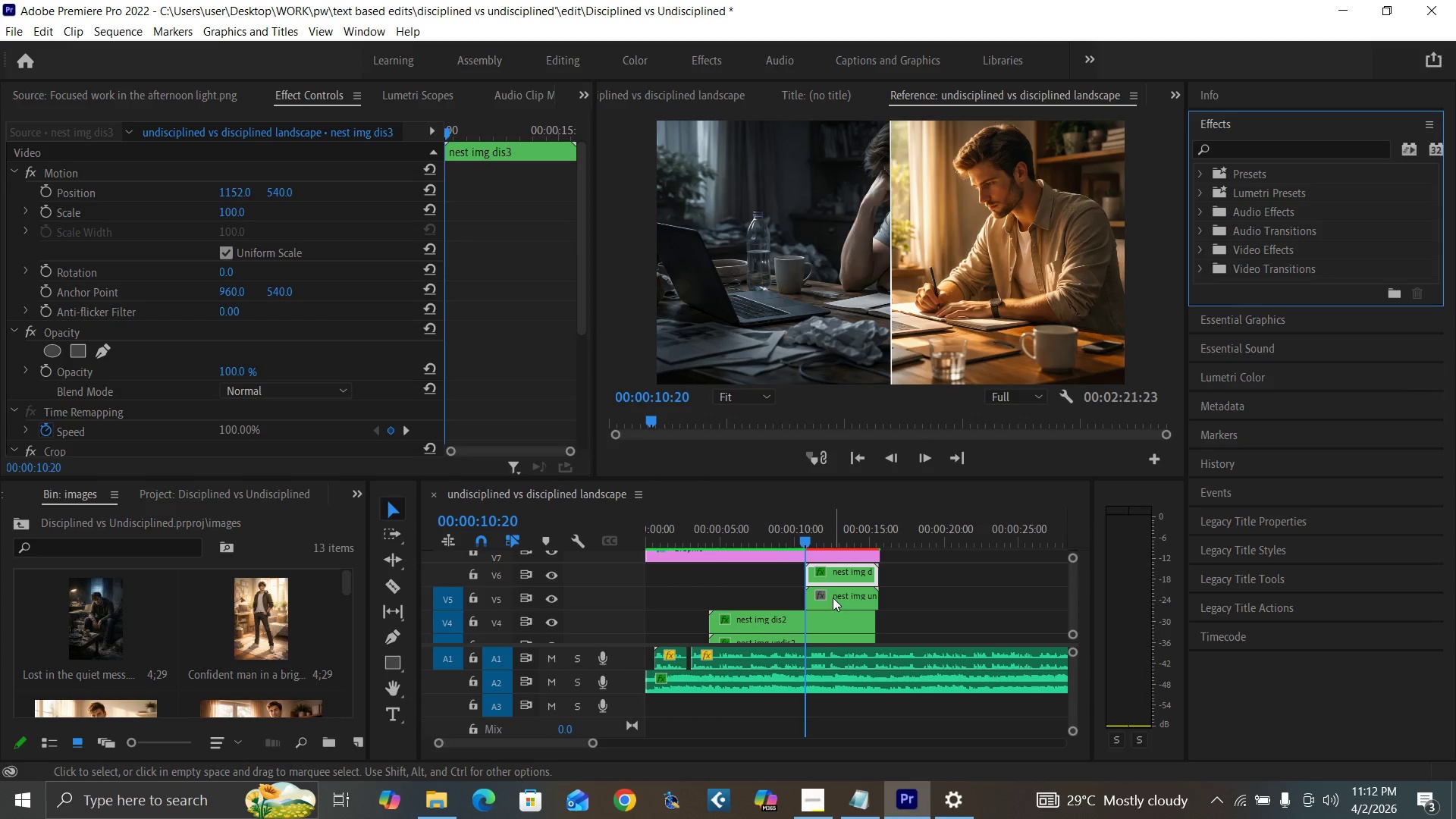 
double_click([833, 595])
 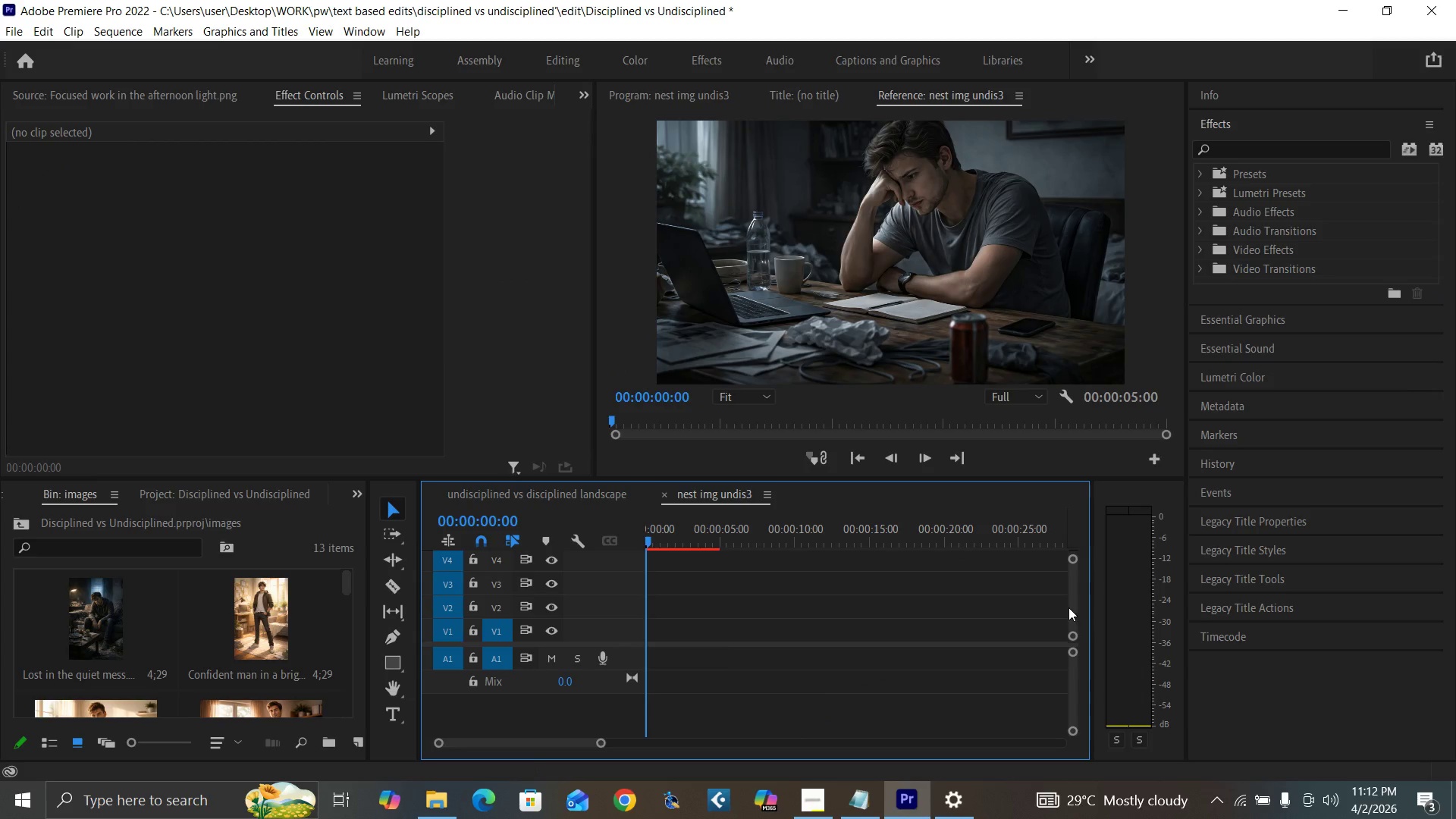 
left_click_drag(start_coordinate=[1074, 607], to_coordinate=[1075, 585])
 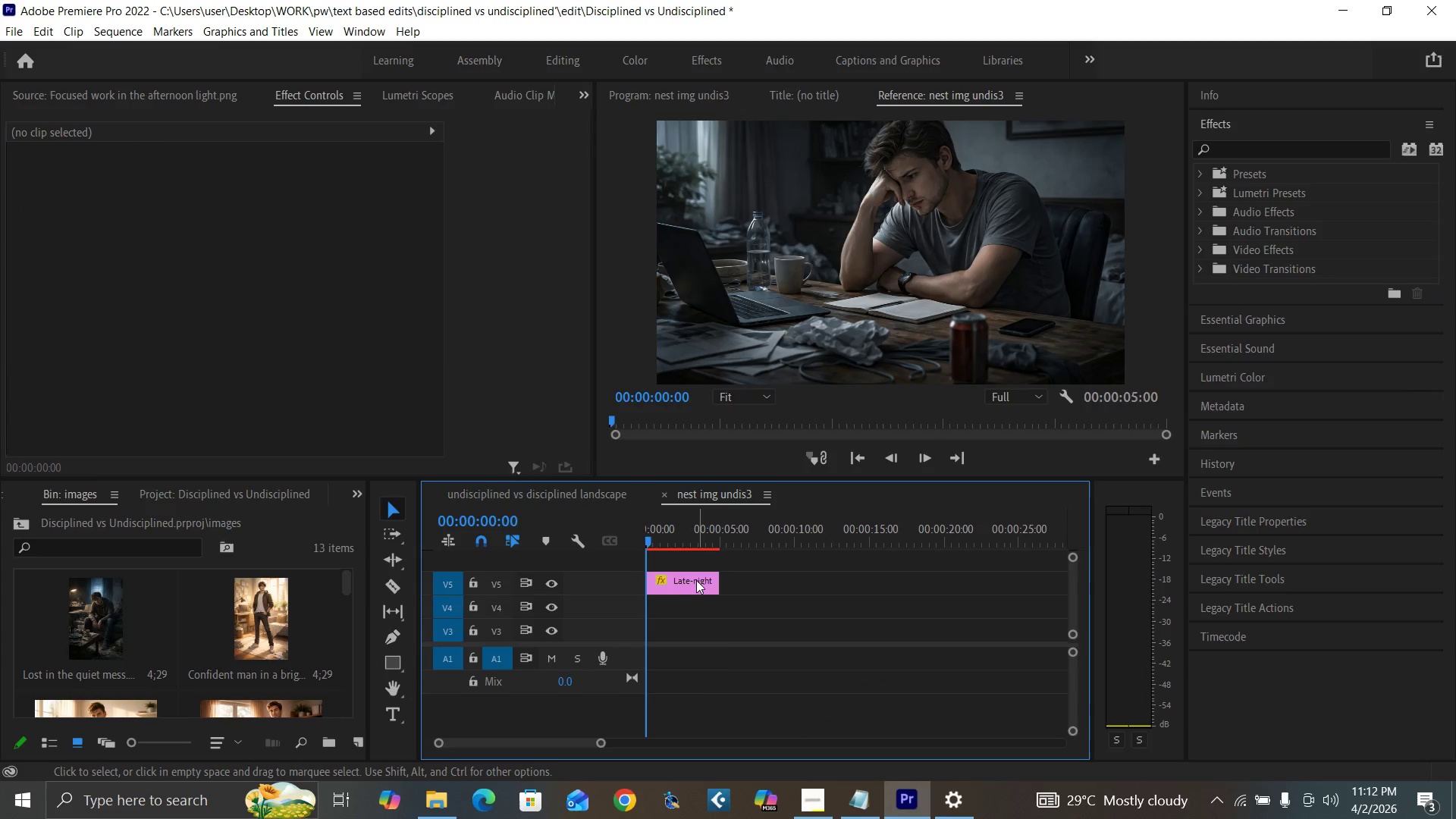 
left_click([696, 580])
 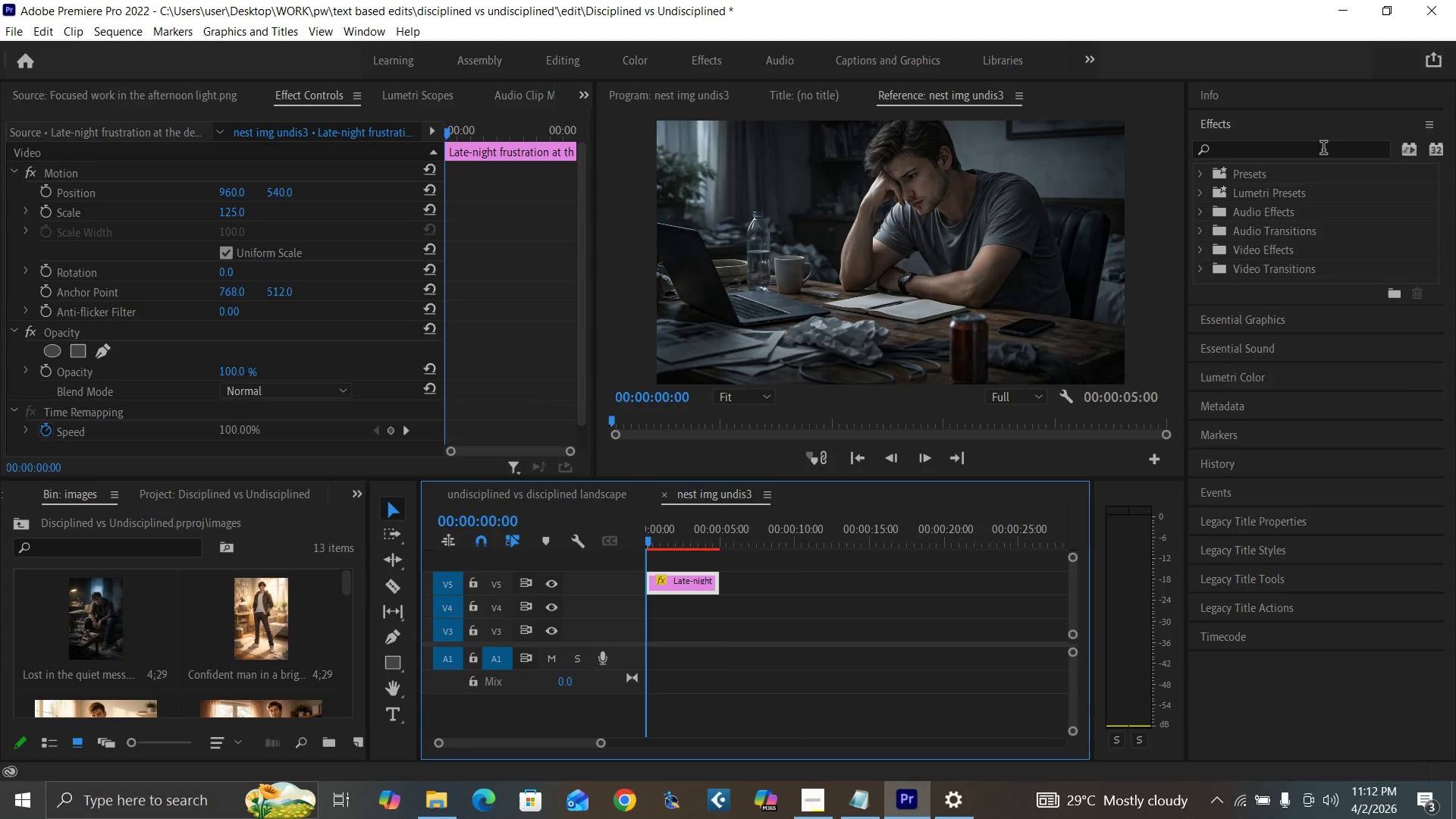 
left_click([1322, 148])
 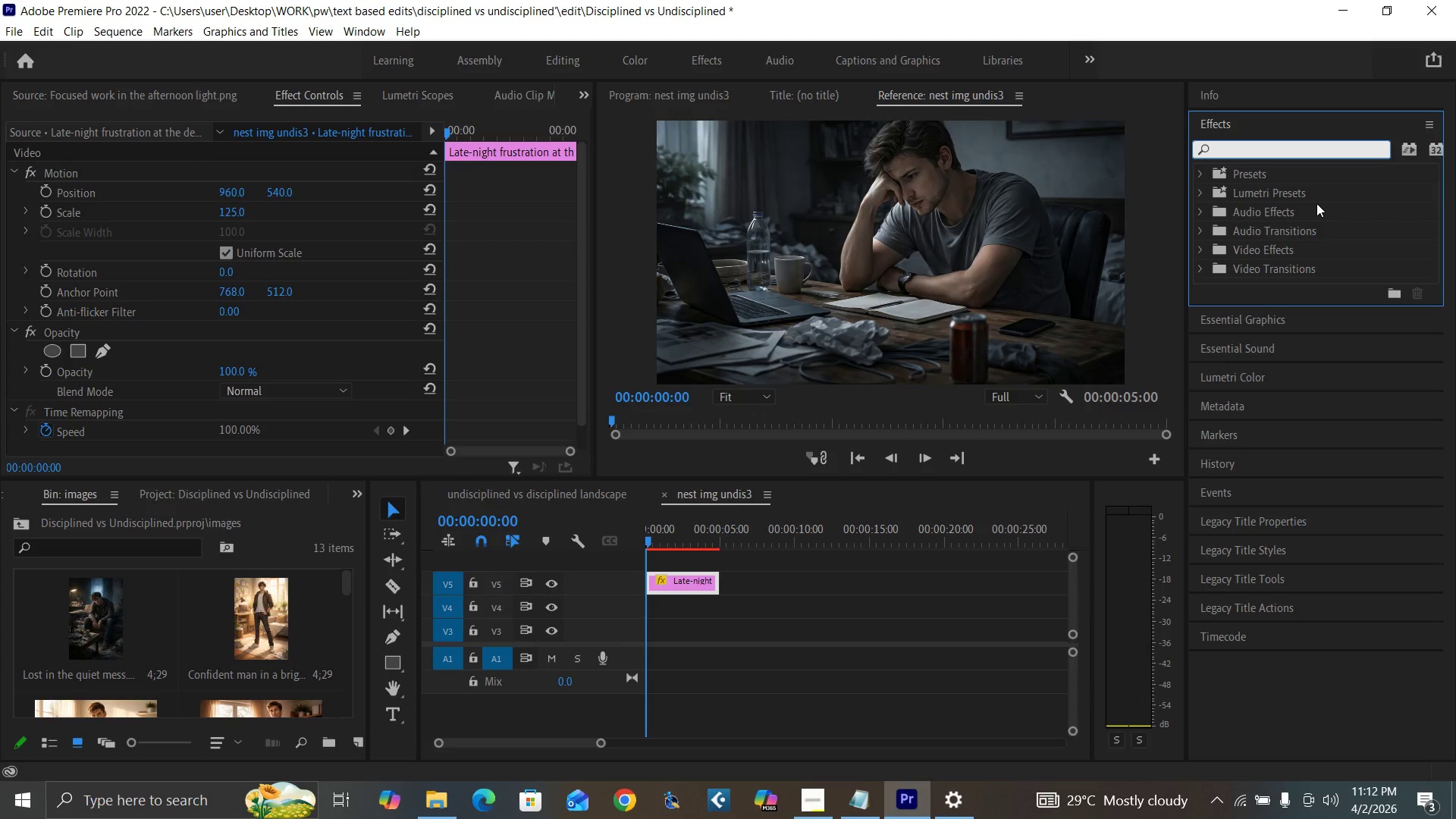 
type(flip)
 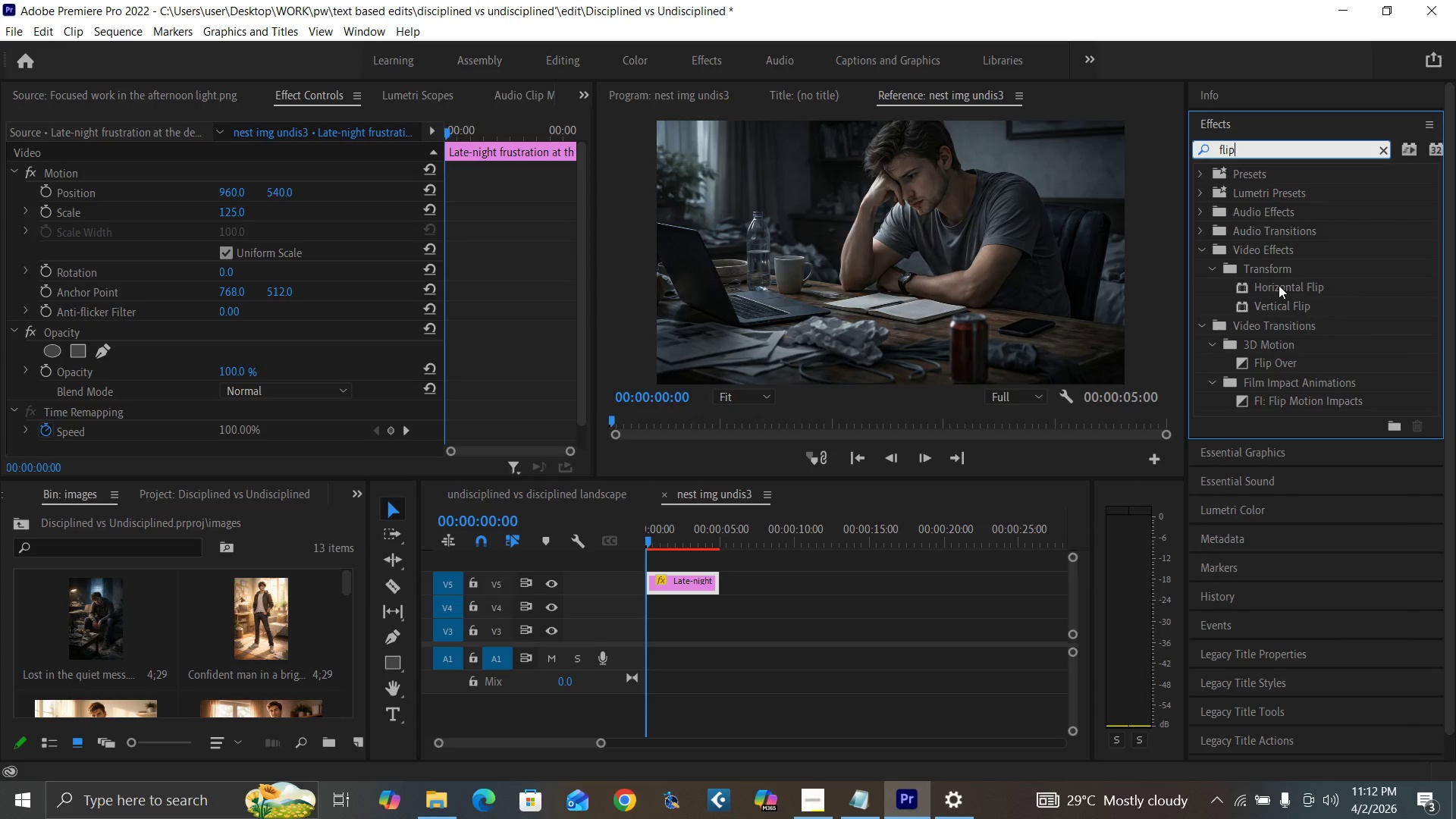 
left_click_drag(start_coordinate=[1279, 285], to_coordinate=[685, 579])
 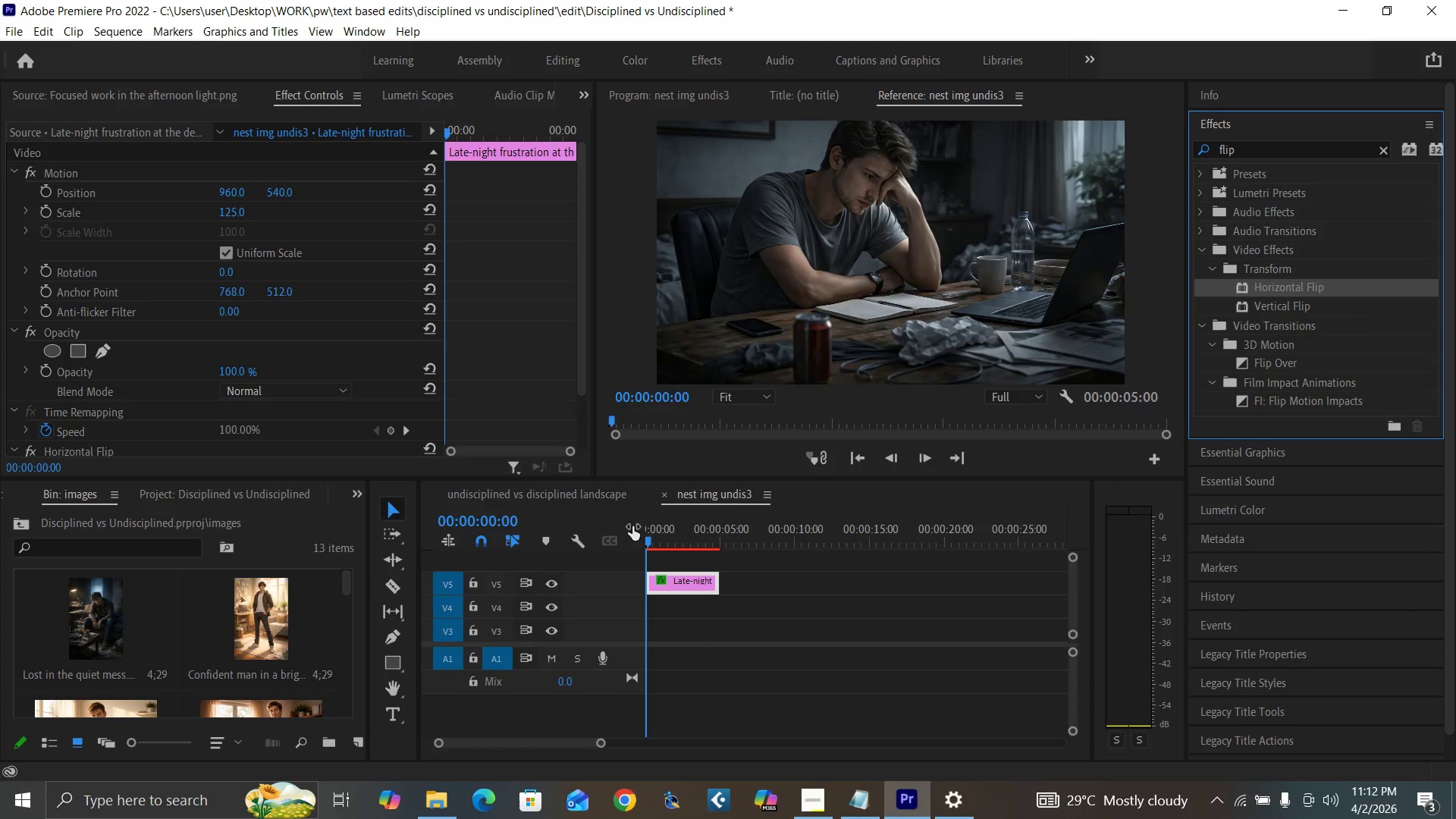 
left_click([661, 493])
 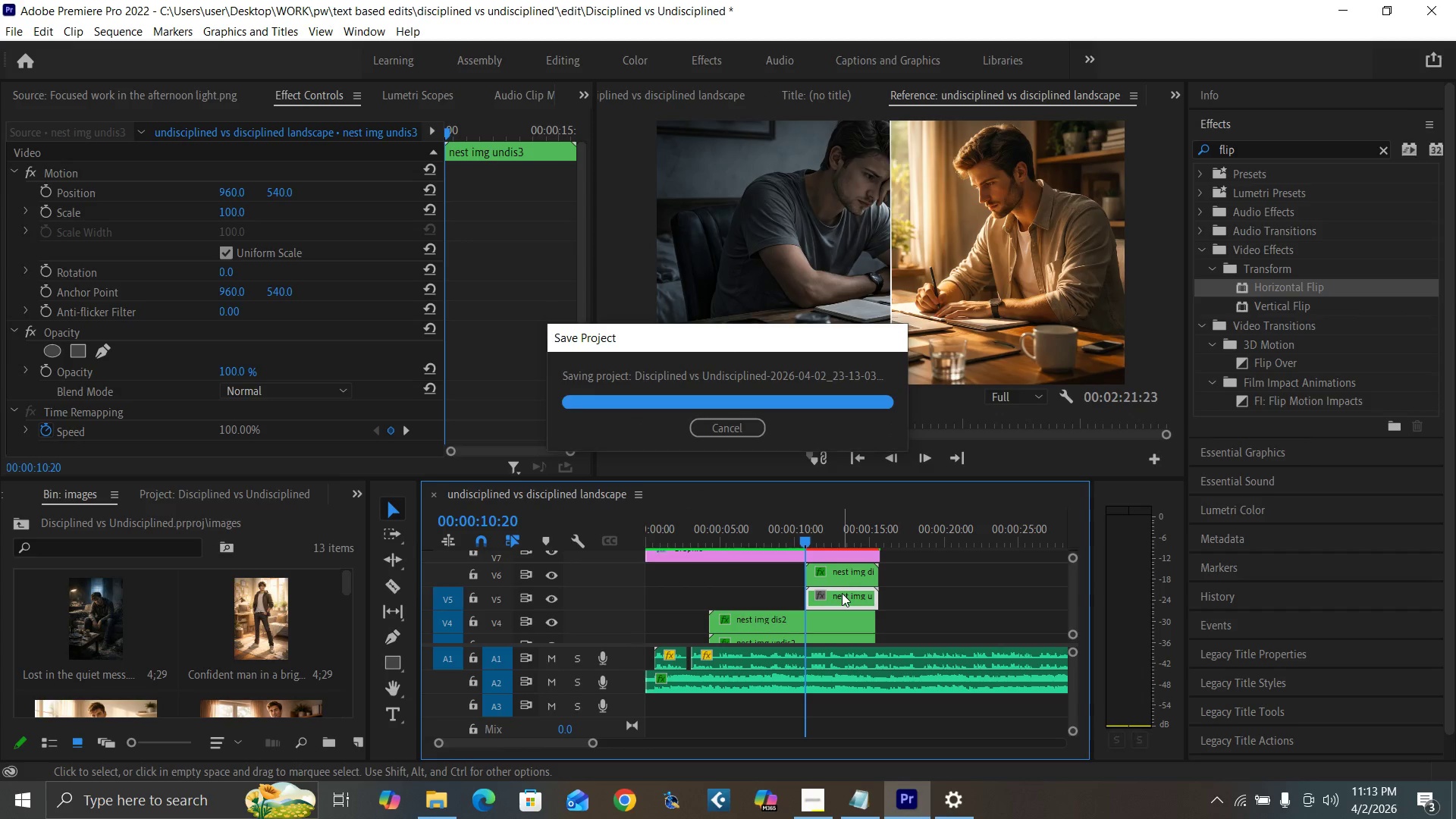 
wait(6.23)
 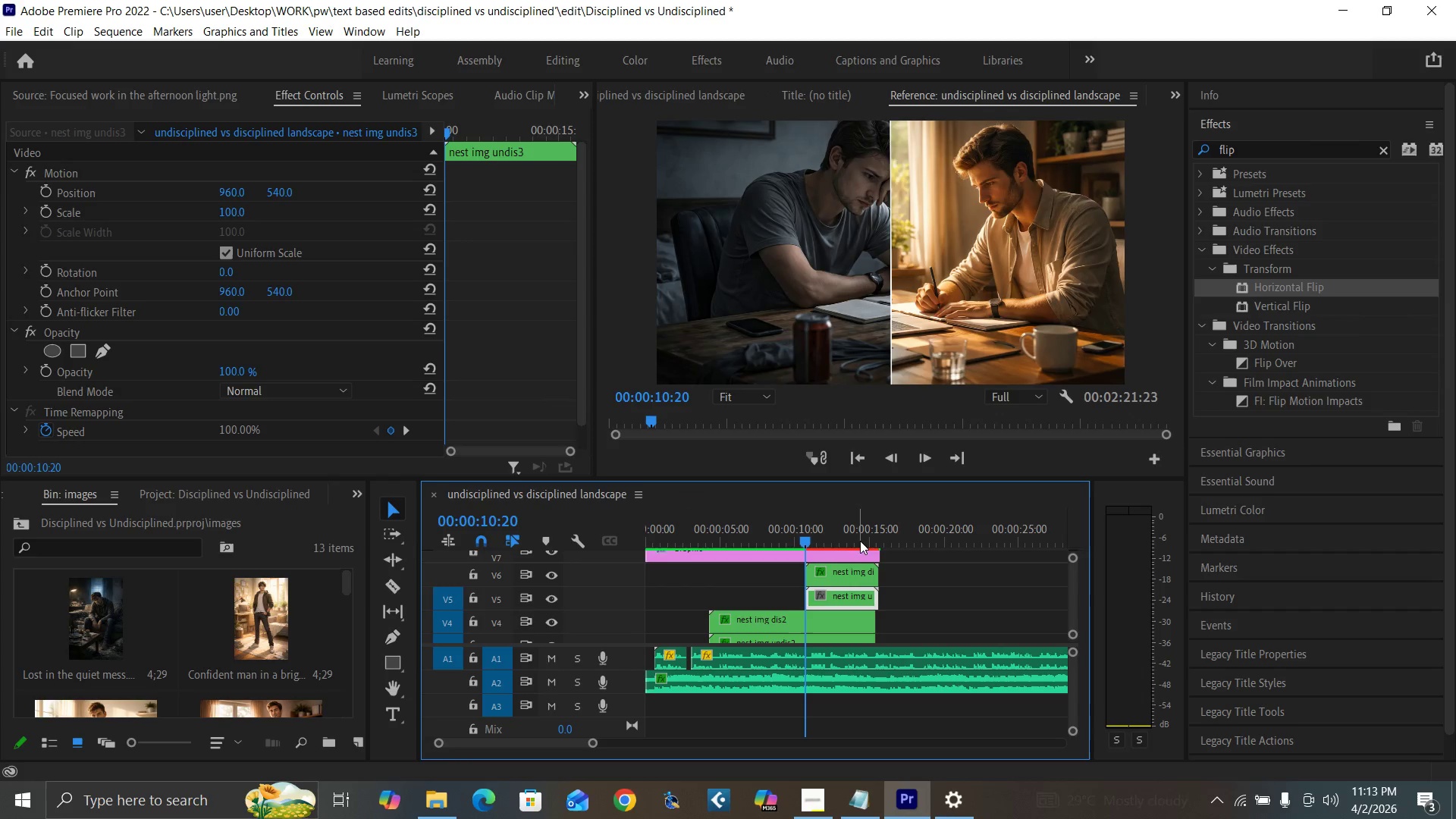 
double_click([844, 576])
 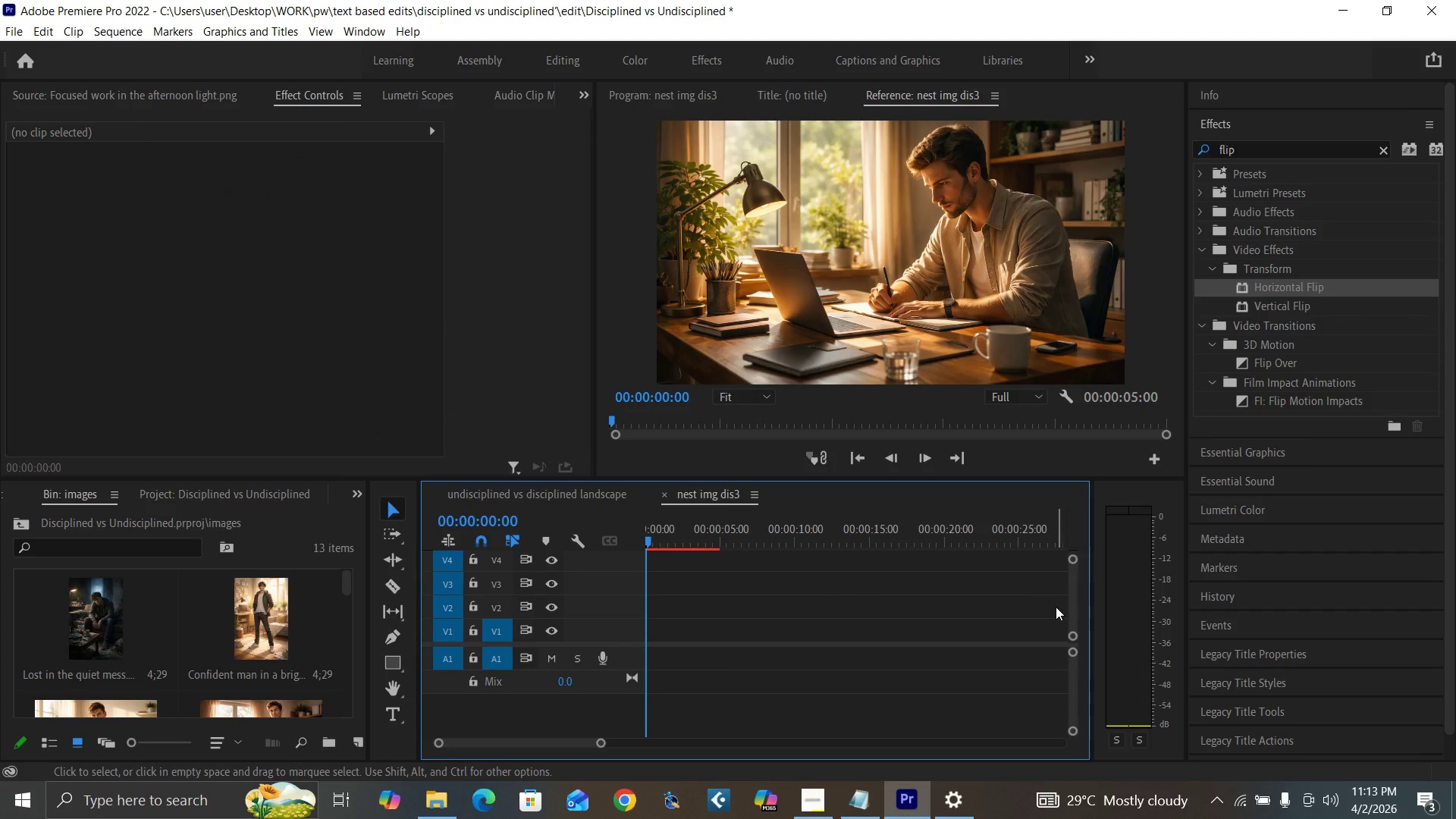 
left_click_drag(start_coordinate=[1073, 613], to_coordinate=[1071, 591])
 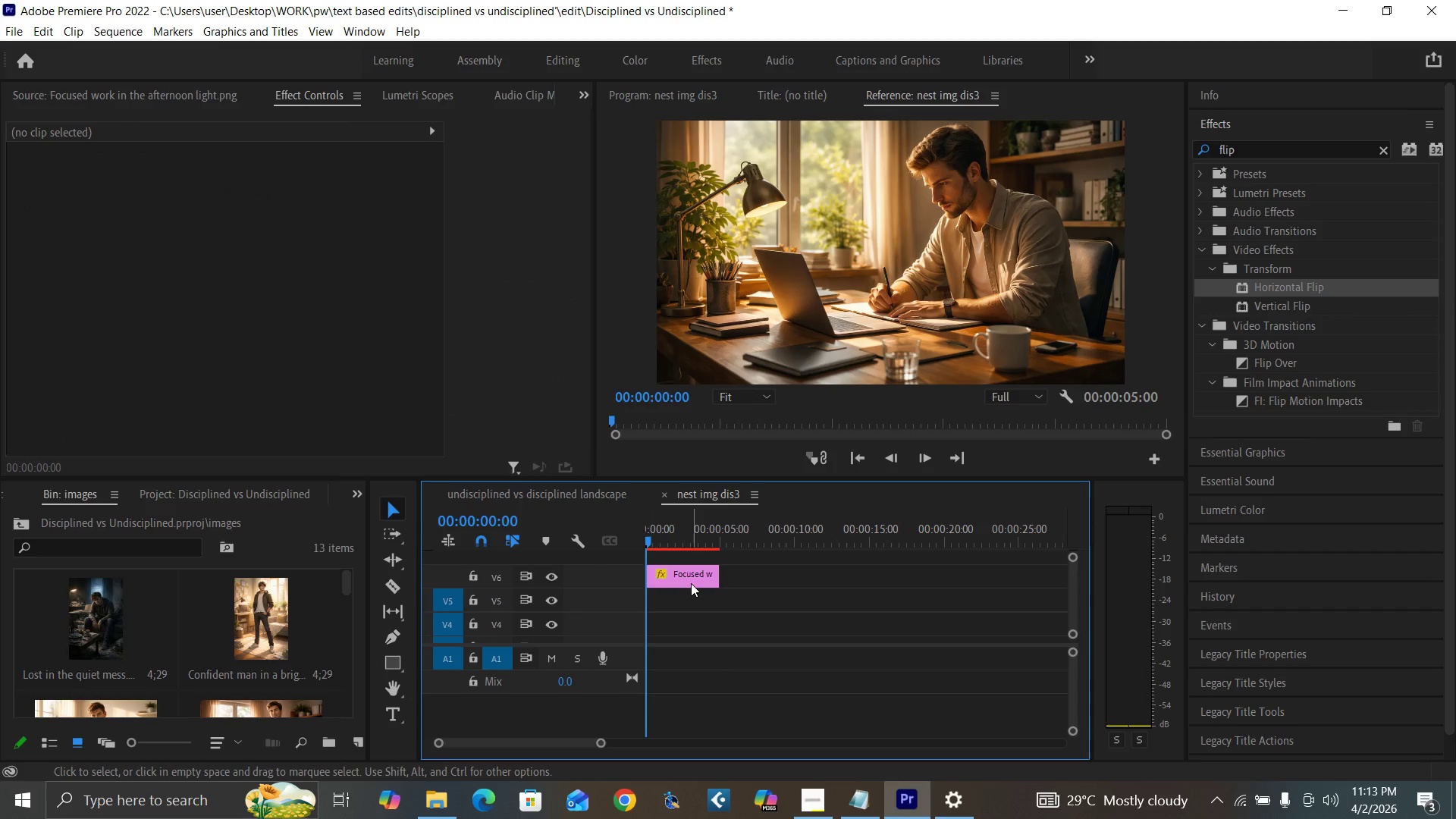 
left_click([691, 583])
 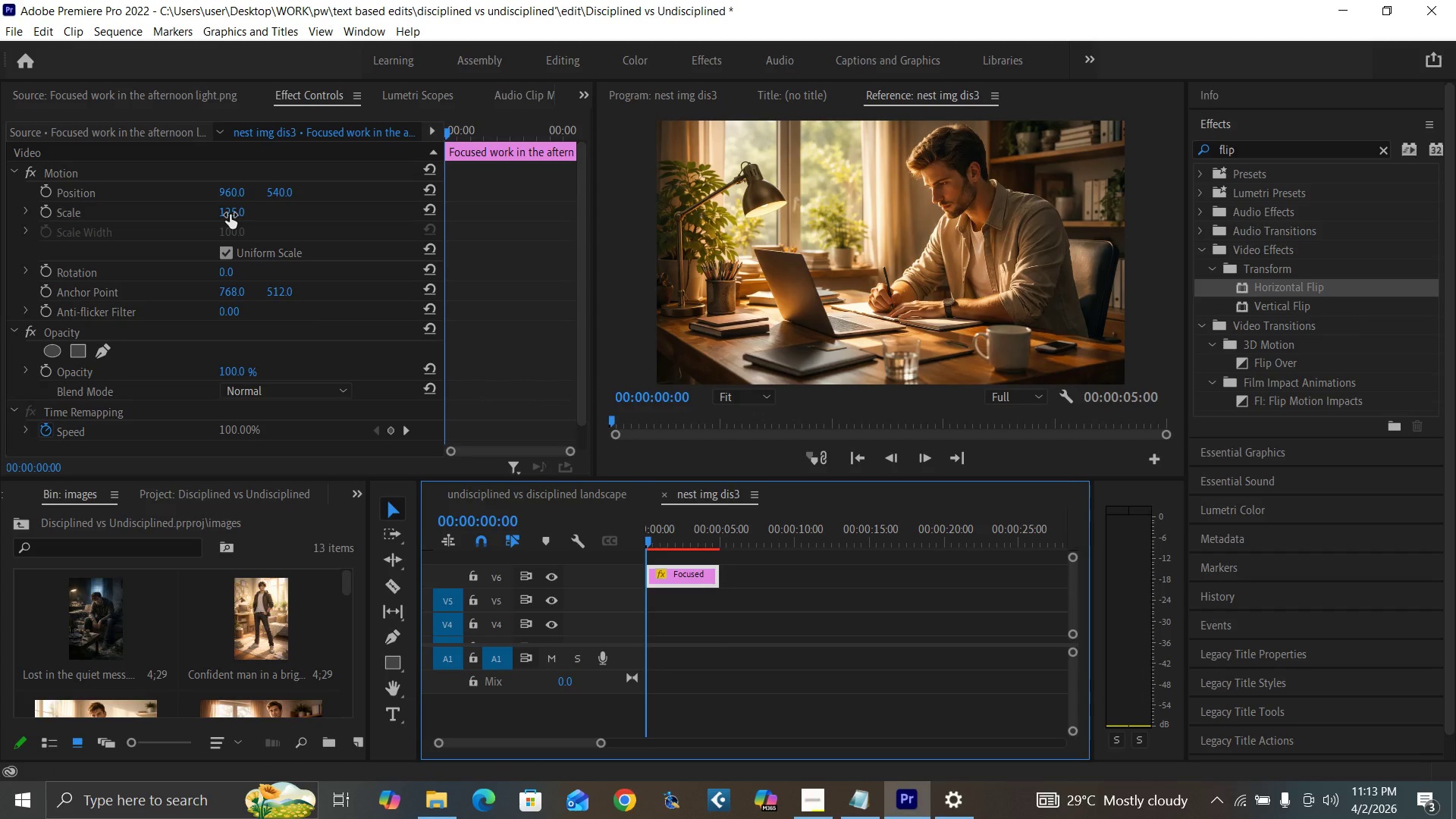 
left_click([230, 215])
 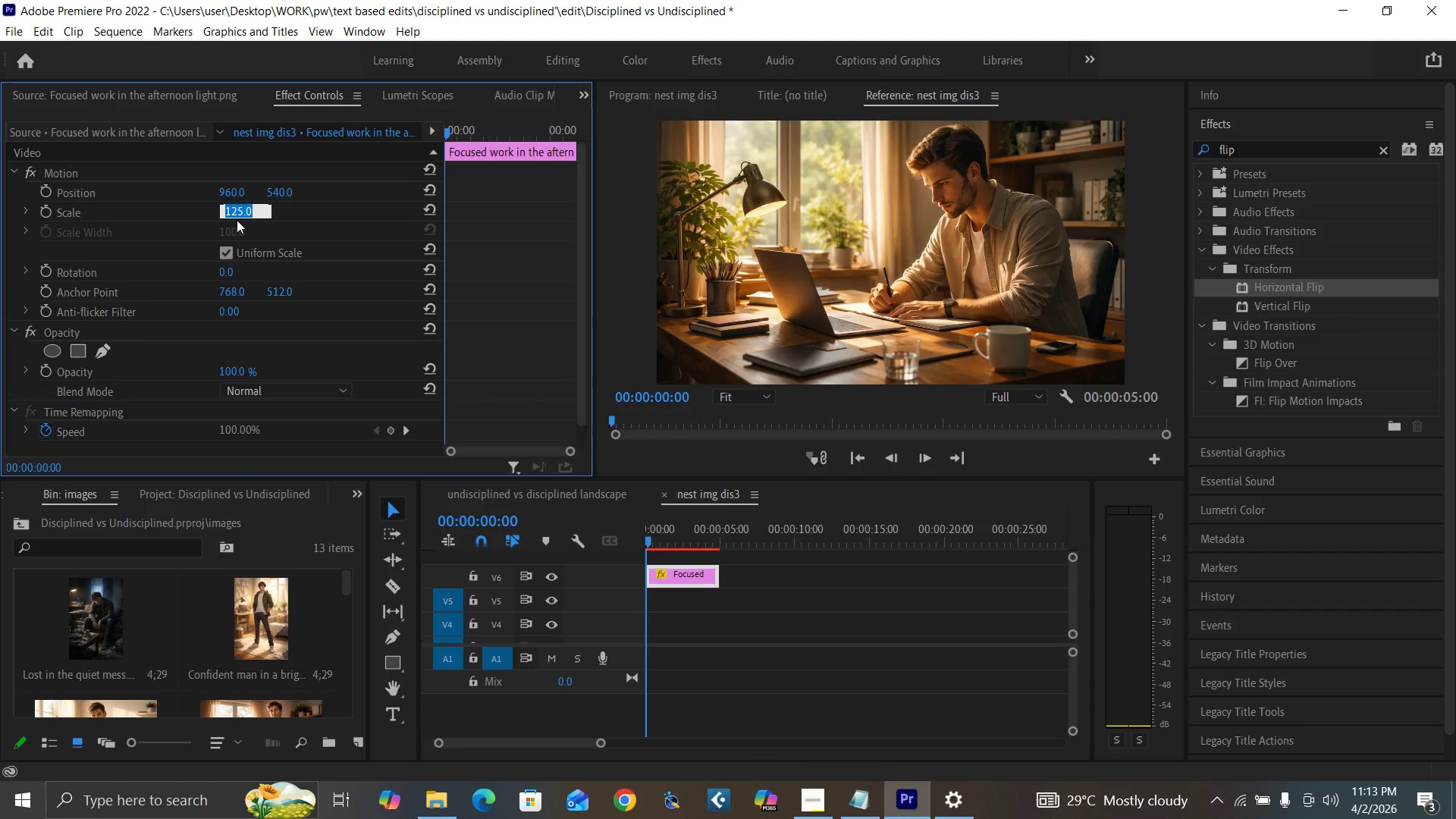 
type(135)
 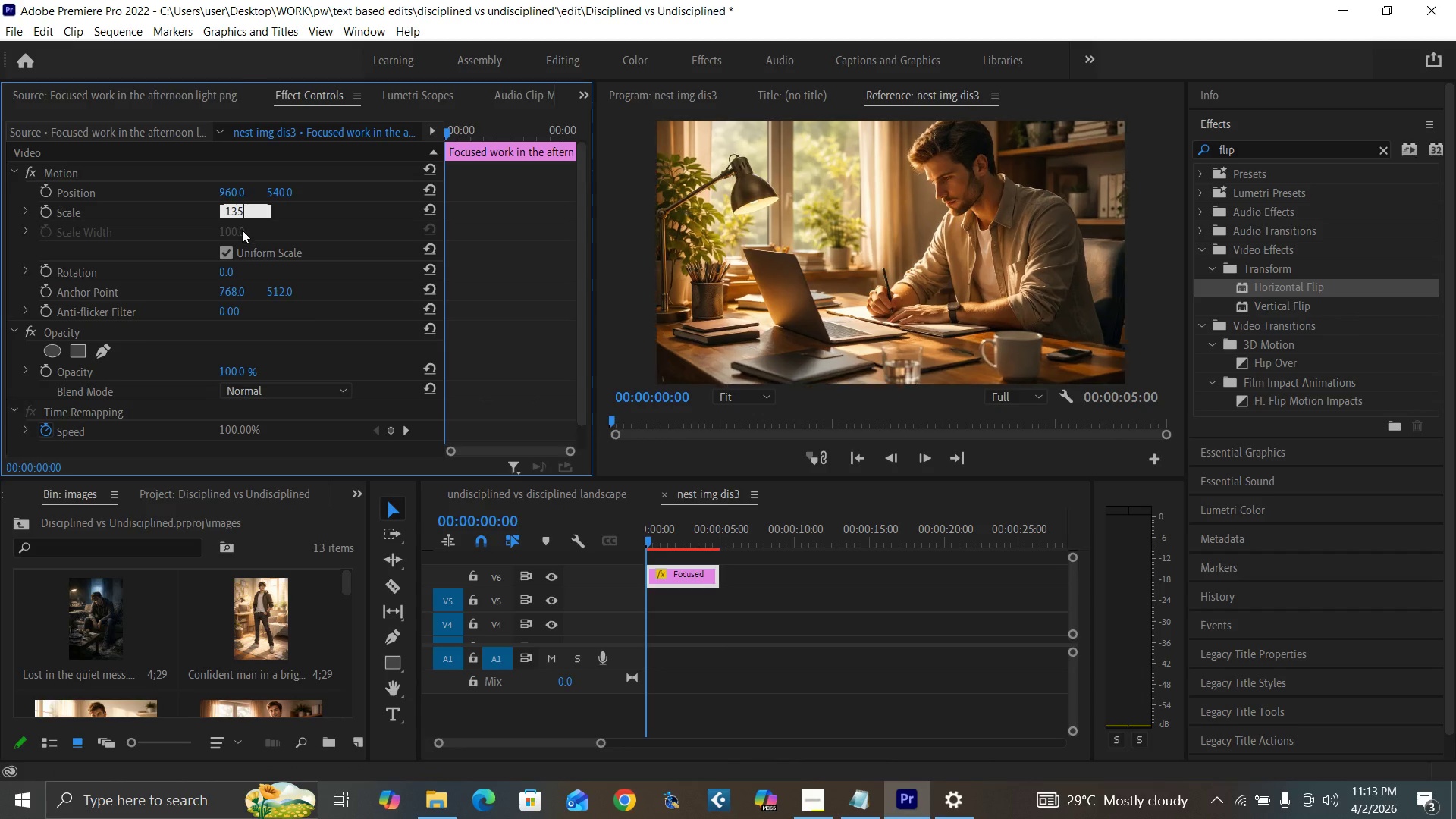 
key(Enter)
 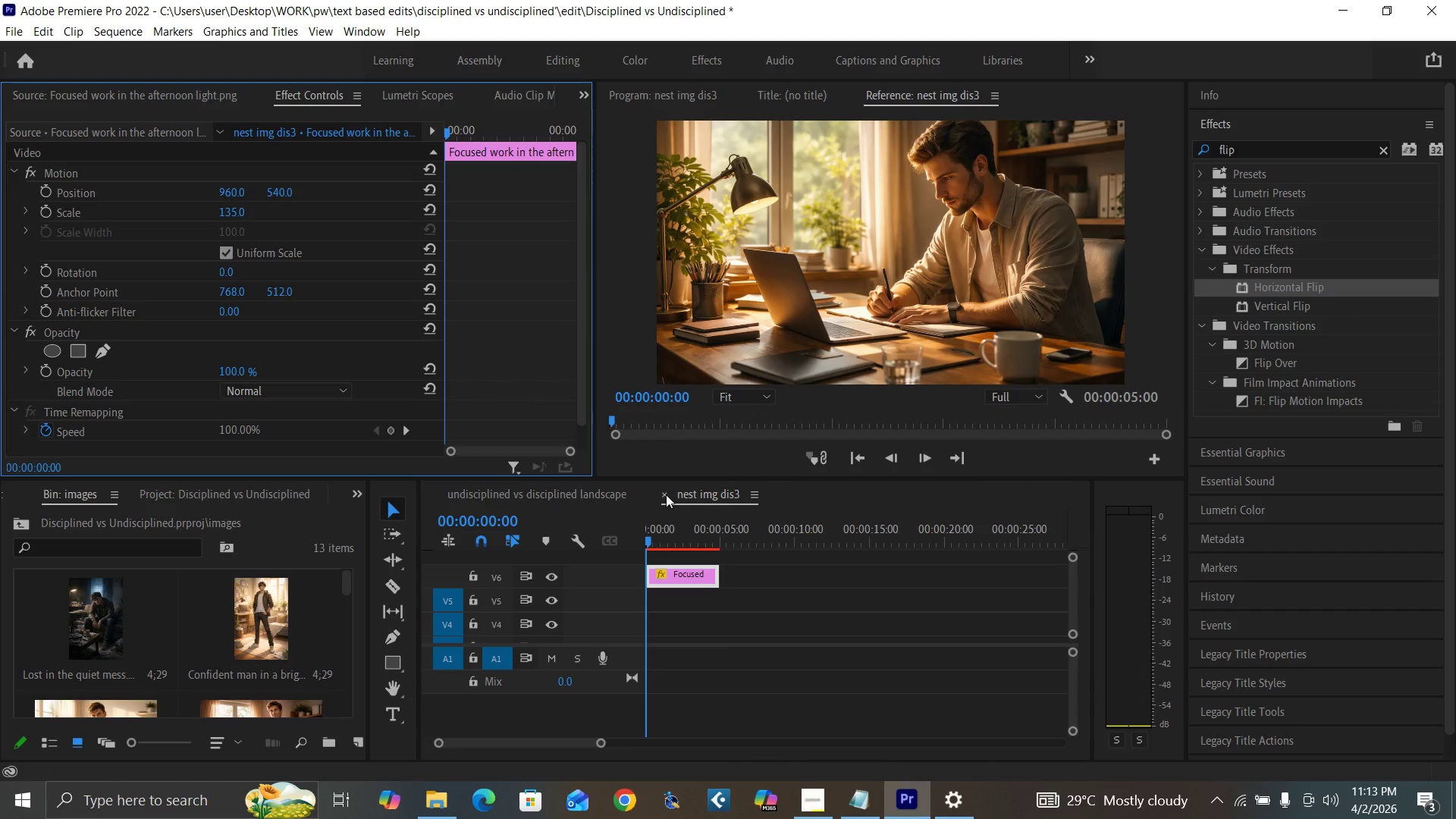 
left_click([663, 492])
 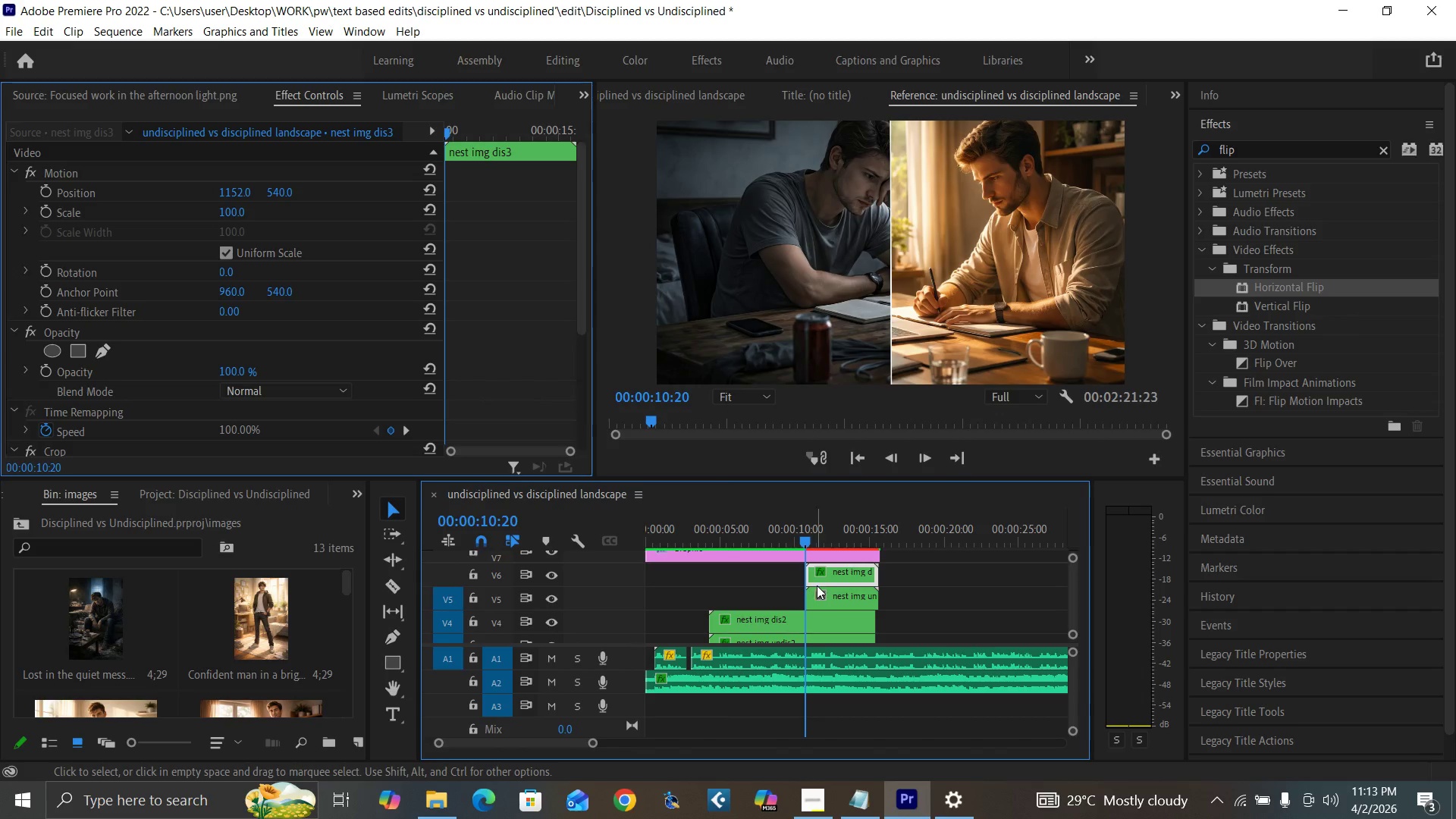 
mouse_move([839, 577])
 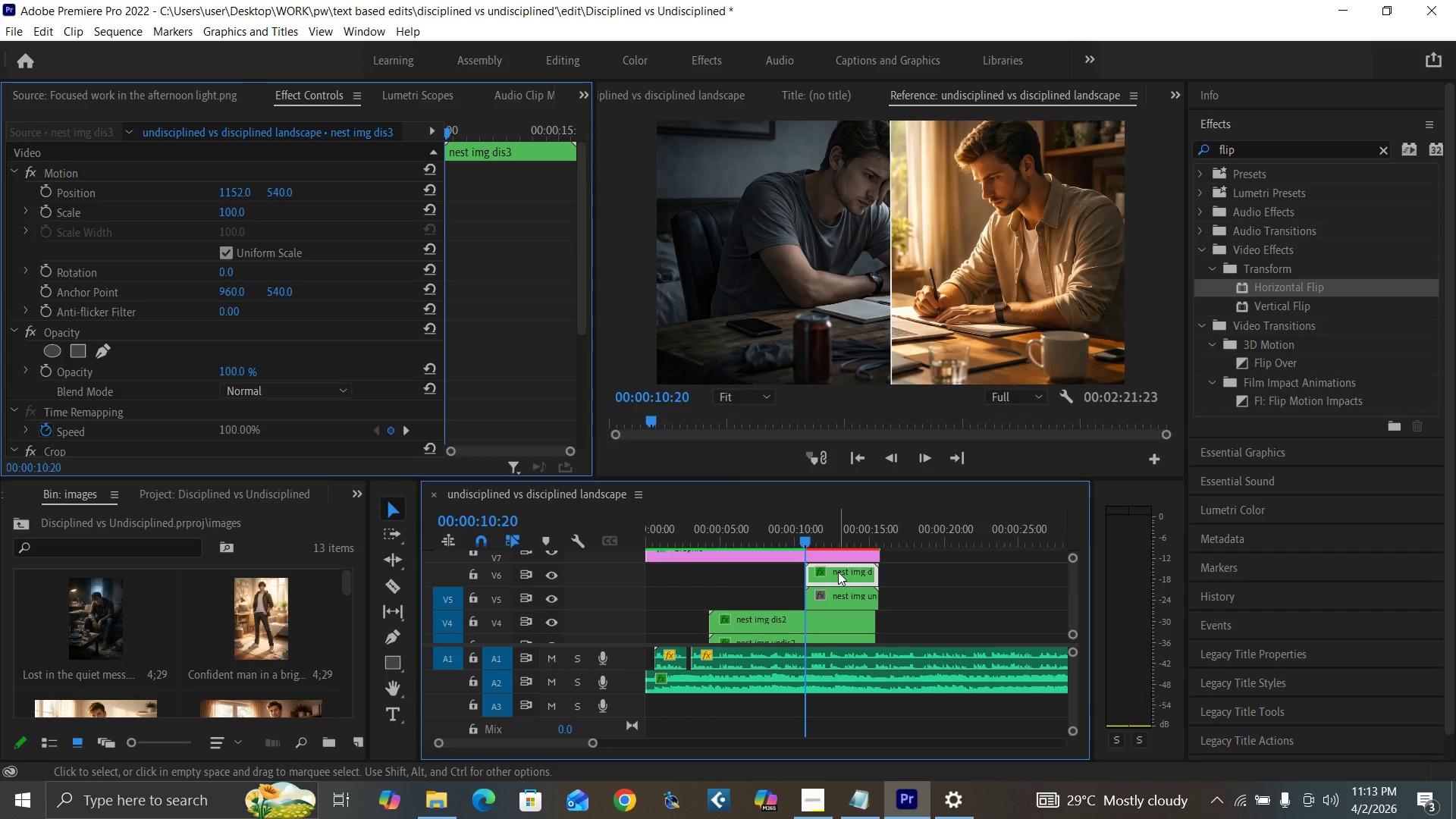 
double_click([838, 572])
 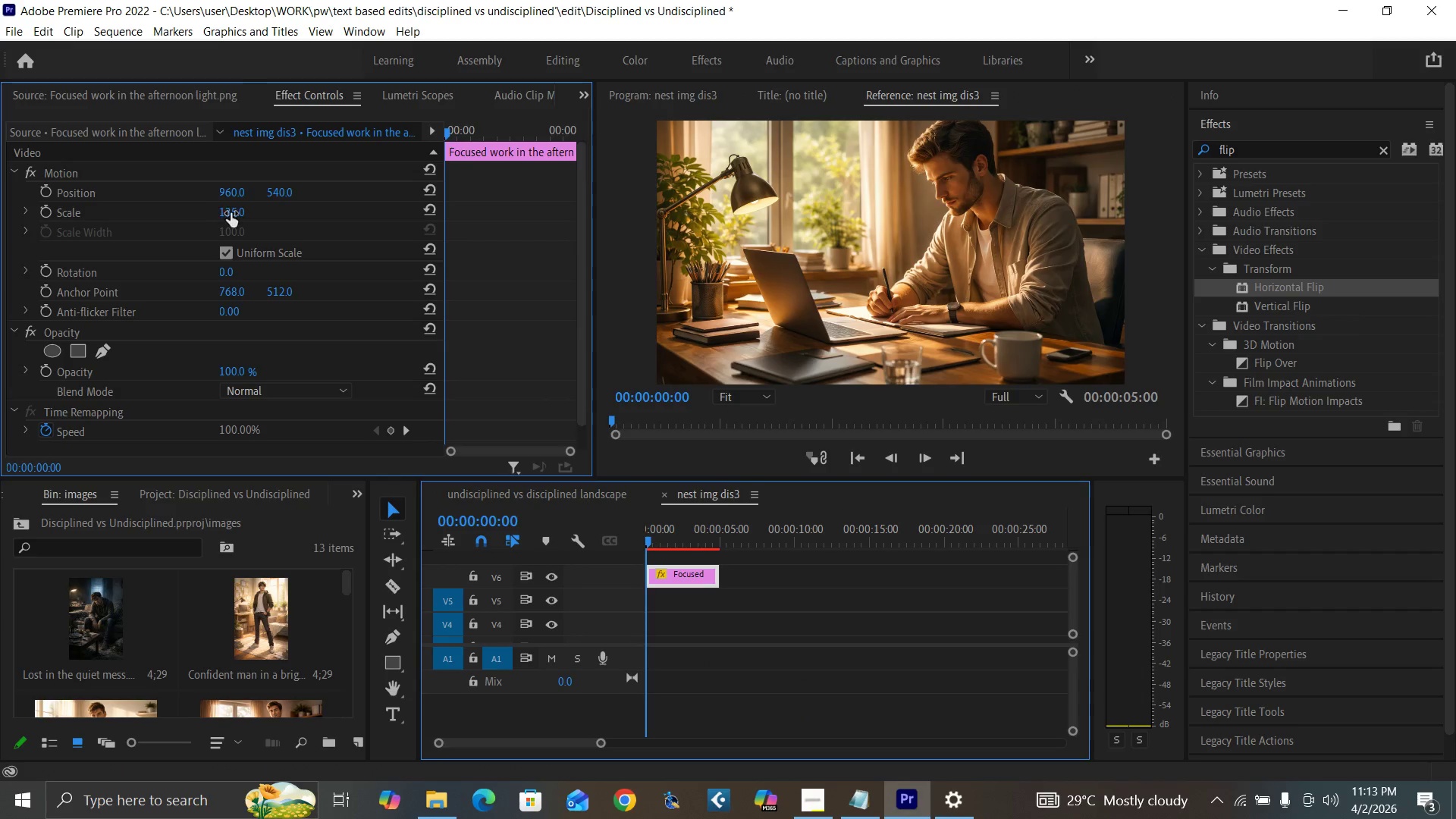 
left_click([234, 212])
 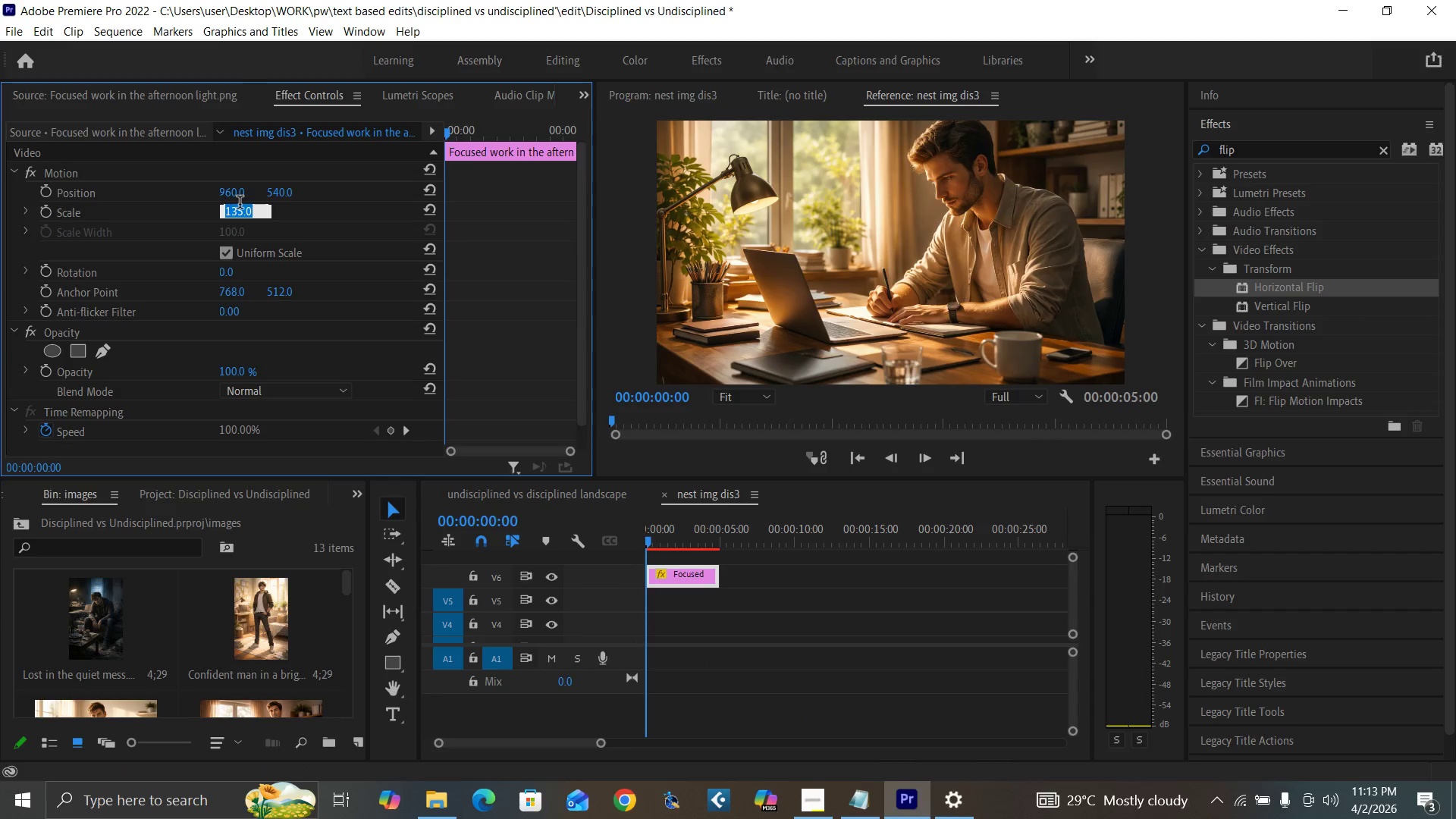 
type(140)
 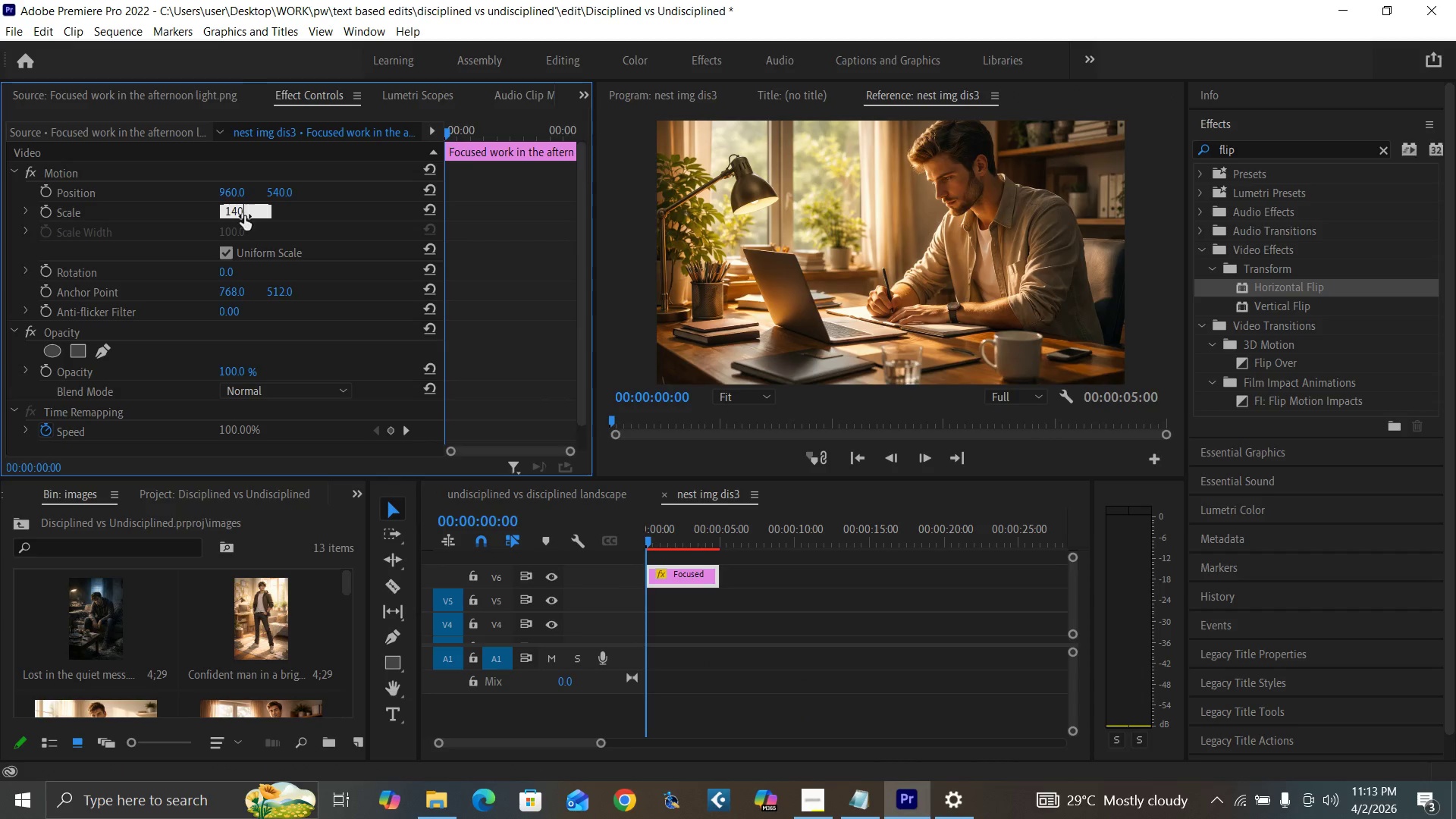 
key(Enter)
 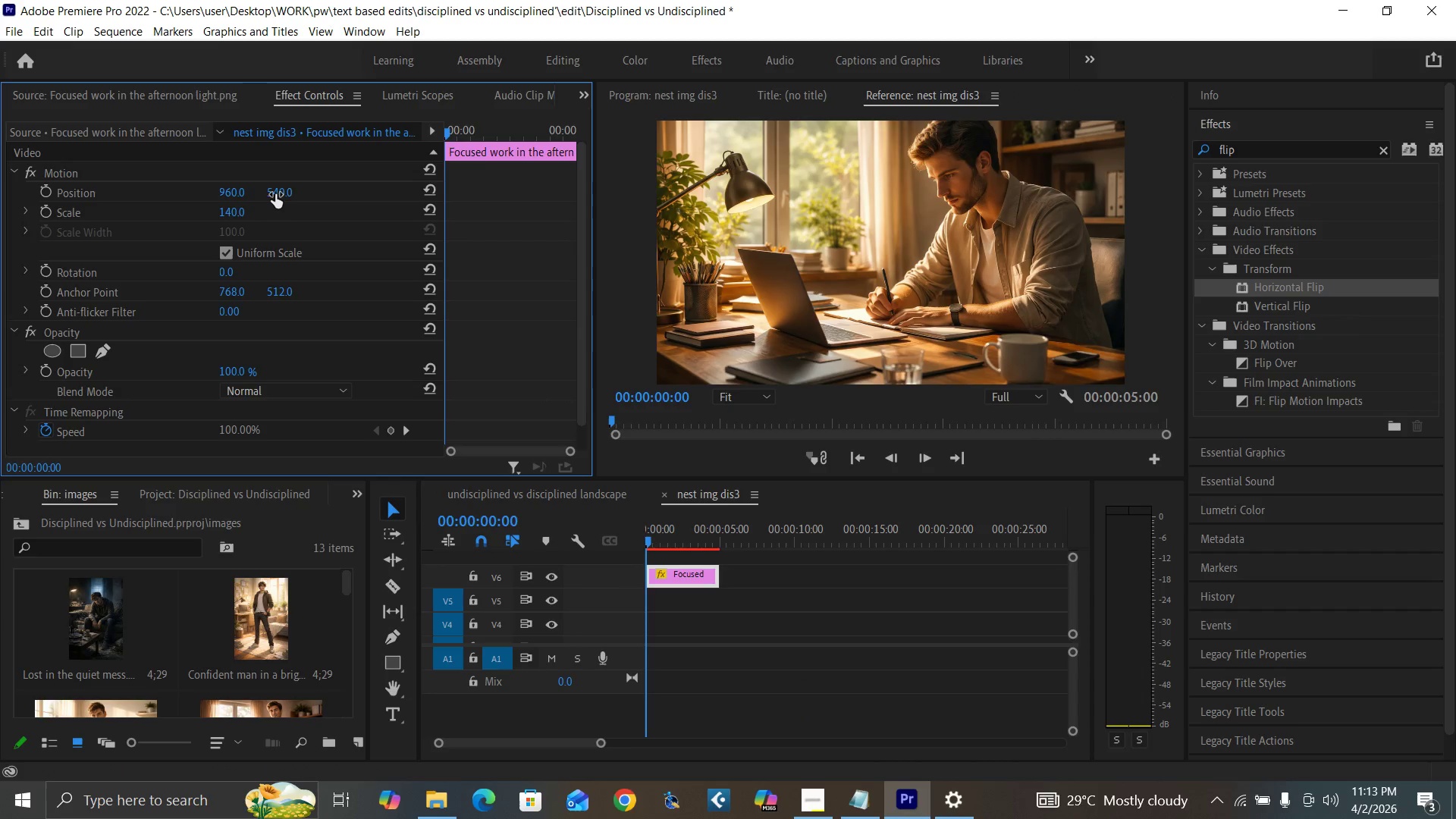 
left_click_drag(start_coordinate=[275, 194], to_coordinate=[371, 199])
 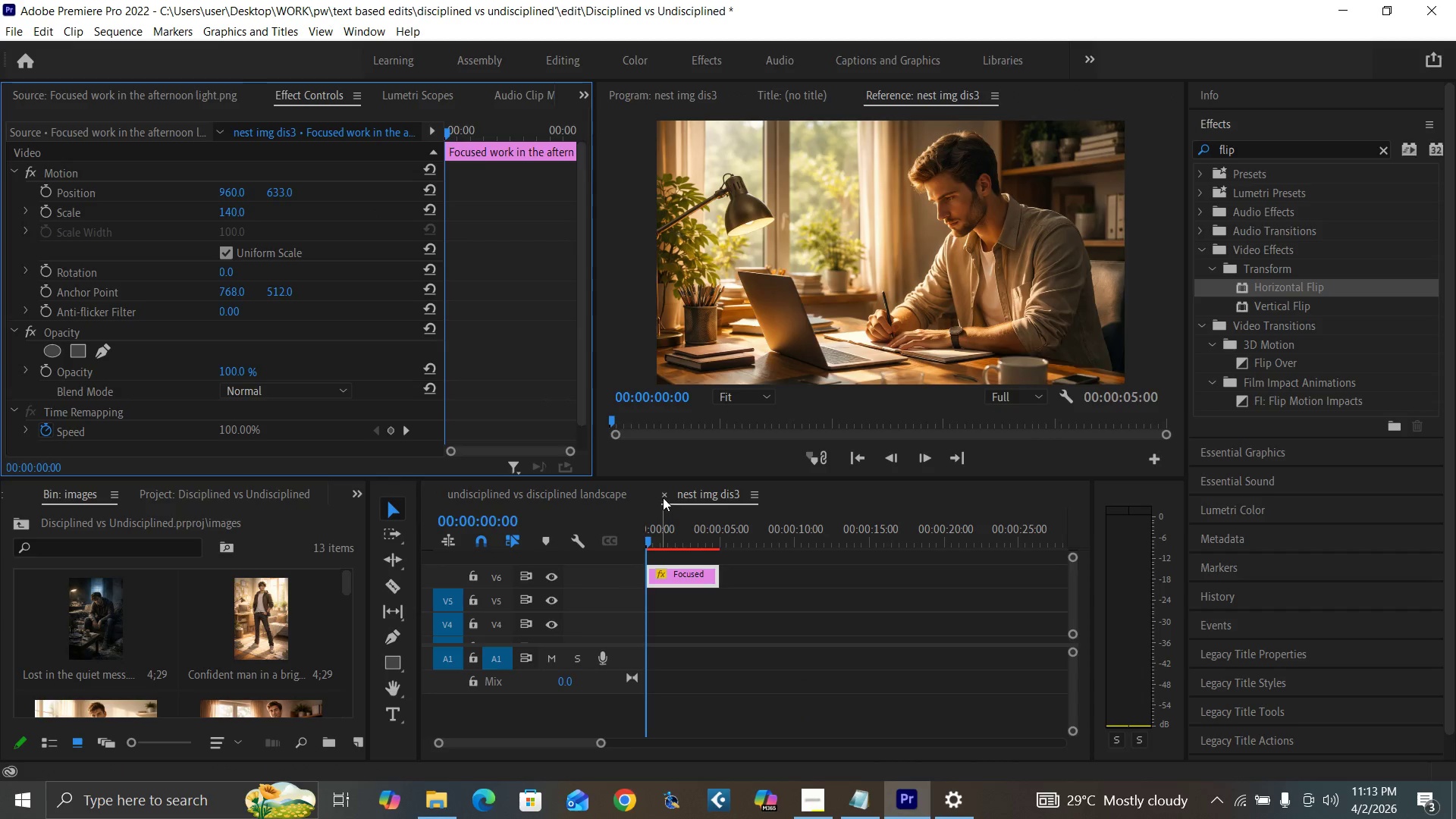 
left_click([663, 494])
 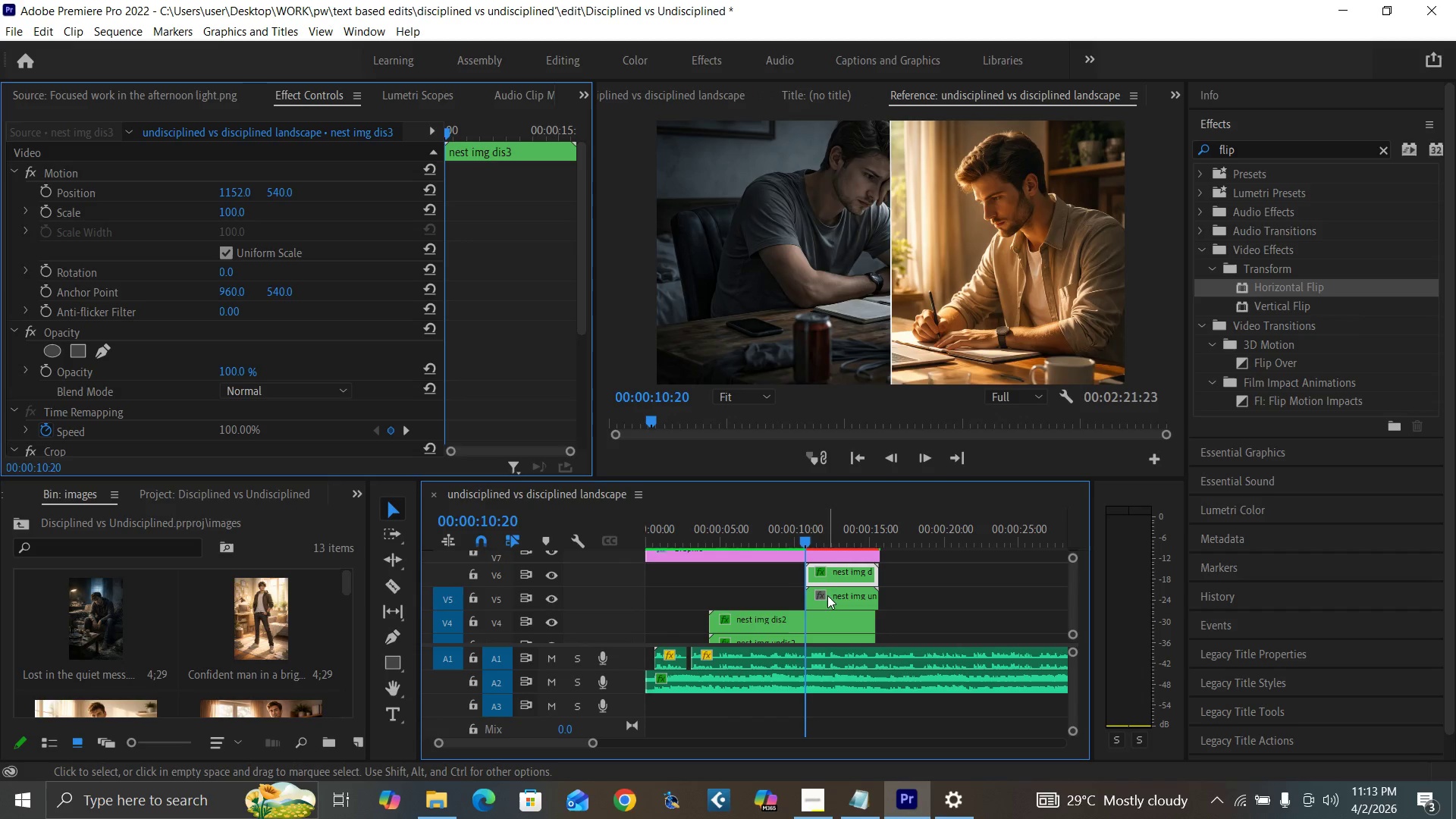 
left_click([834, 596])
 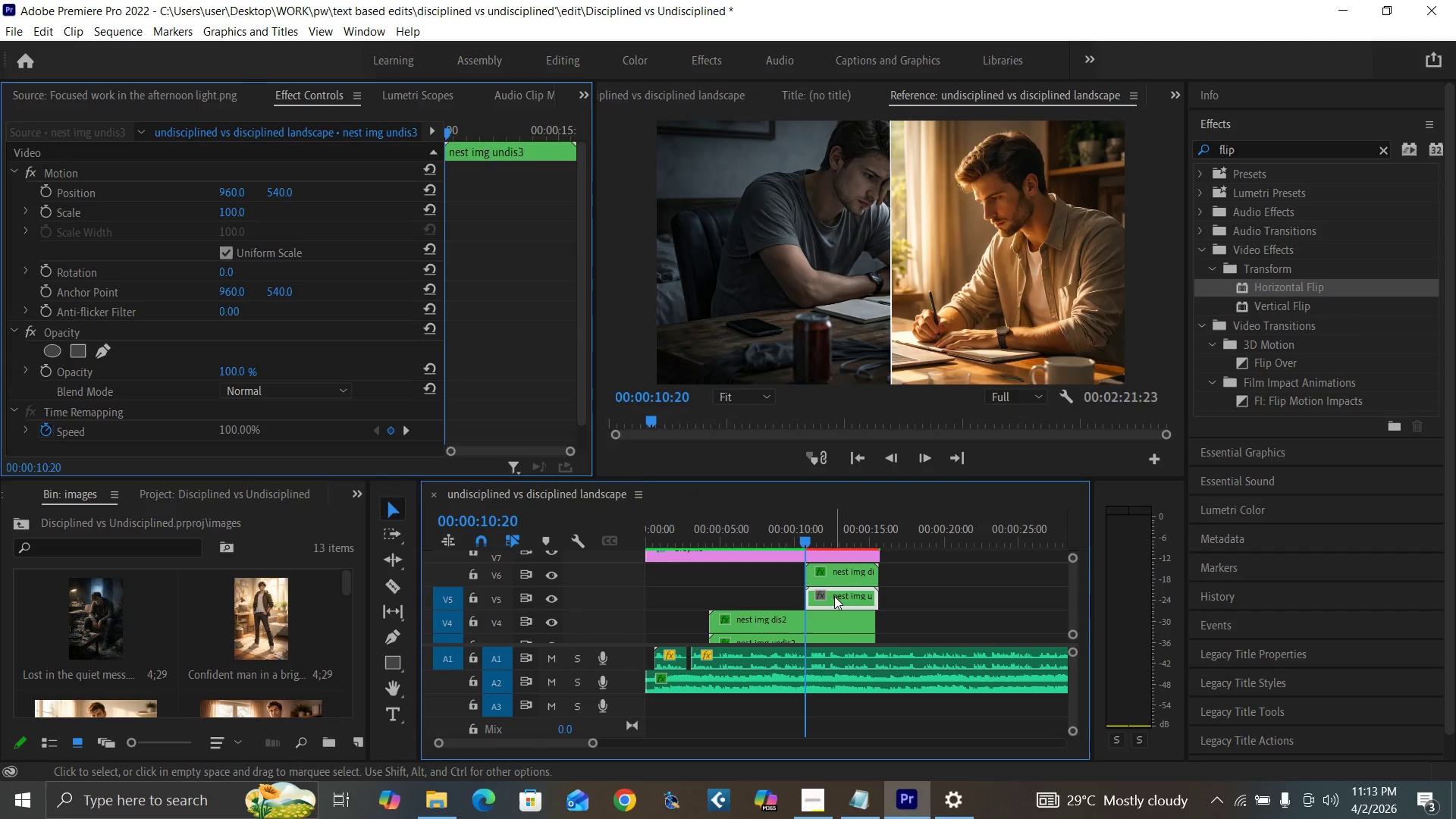 
double_click([834, 596])
 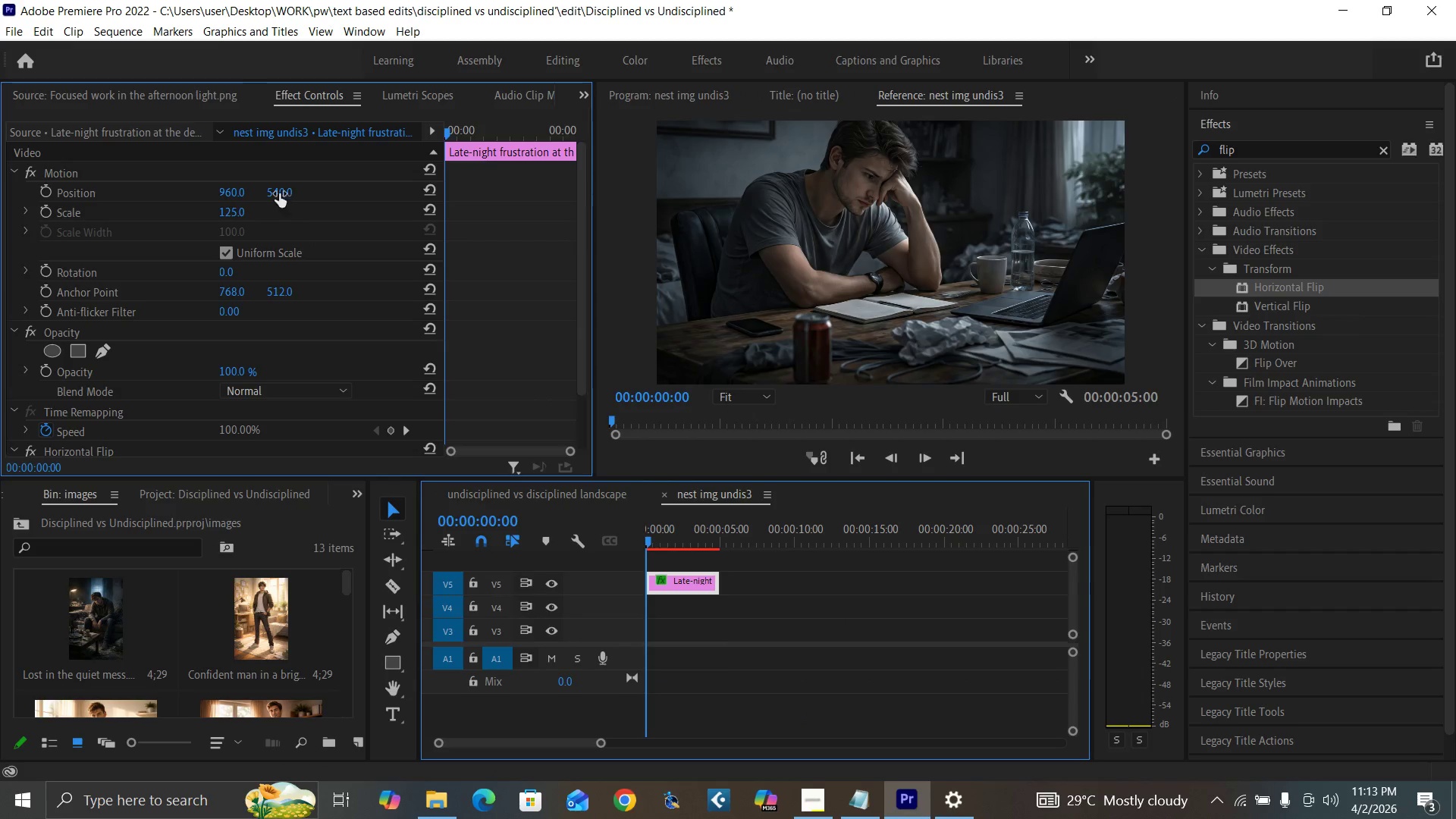 
left_click_drag(start_coordinate=[278, 192], to_coordinate=[364, 204])
 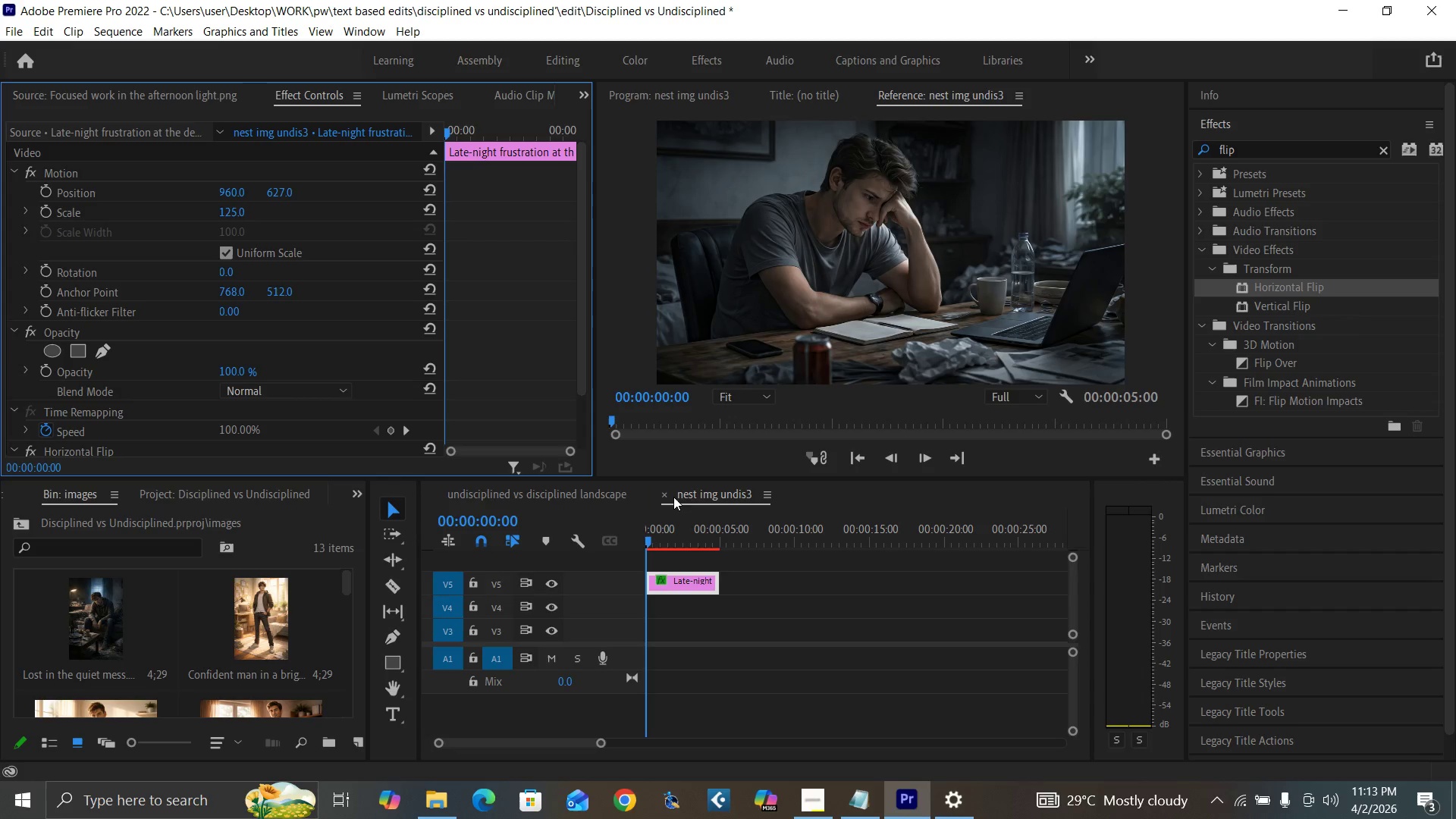 
left_click([666, 494])
 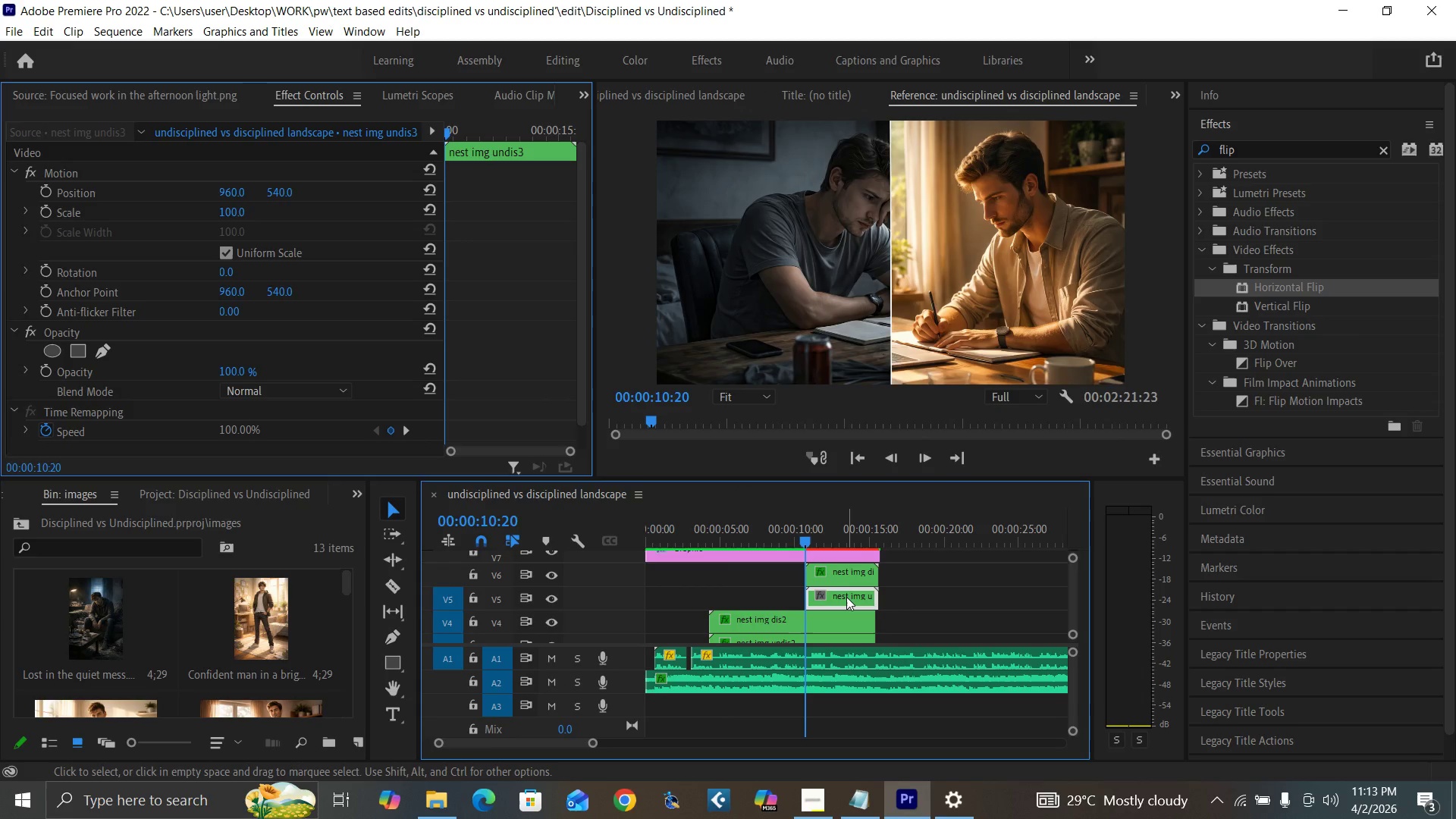 
wait(5.06)
 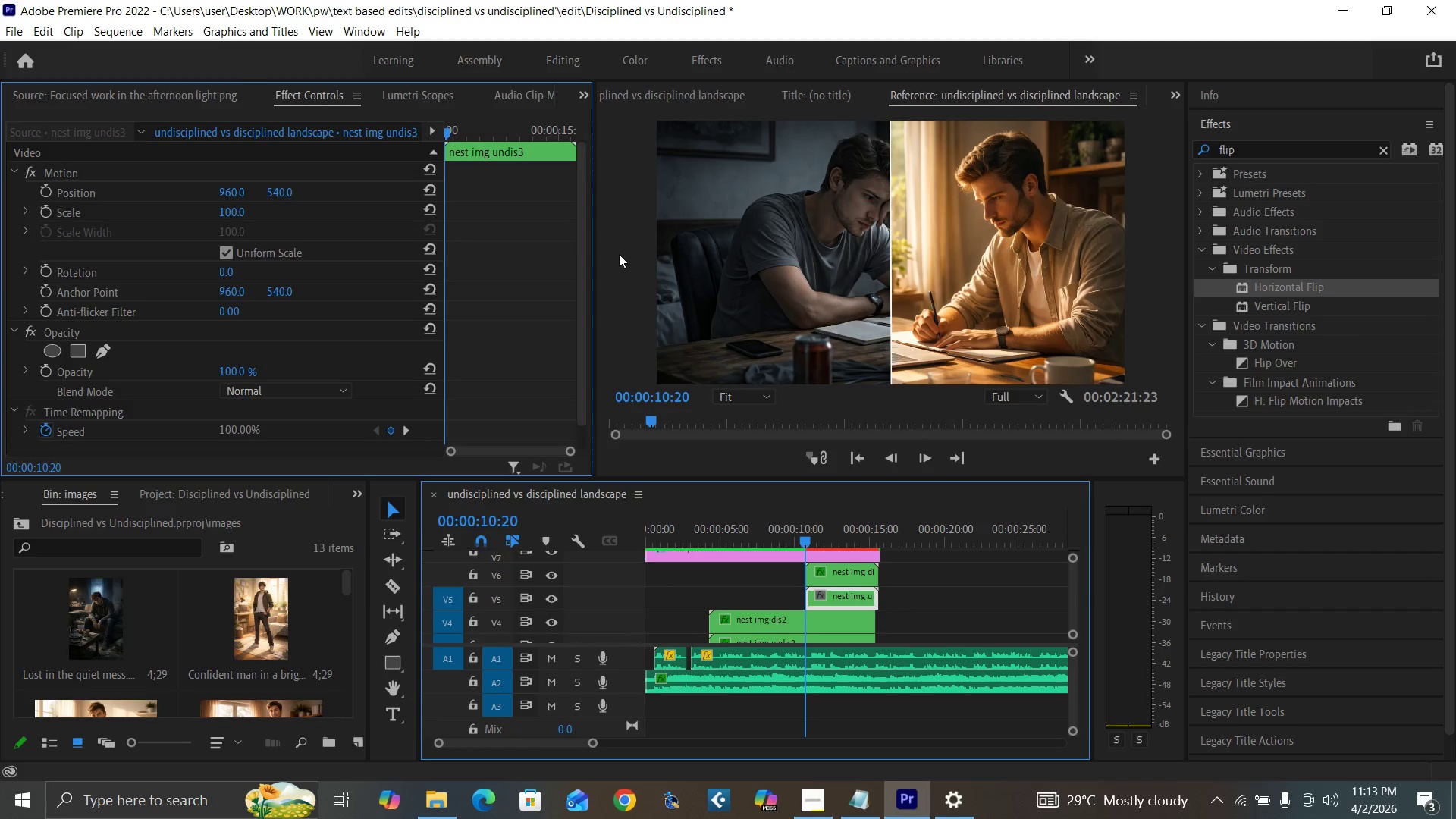 
double_click([846, 597])
 